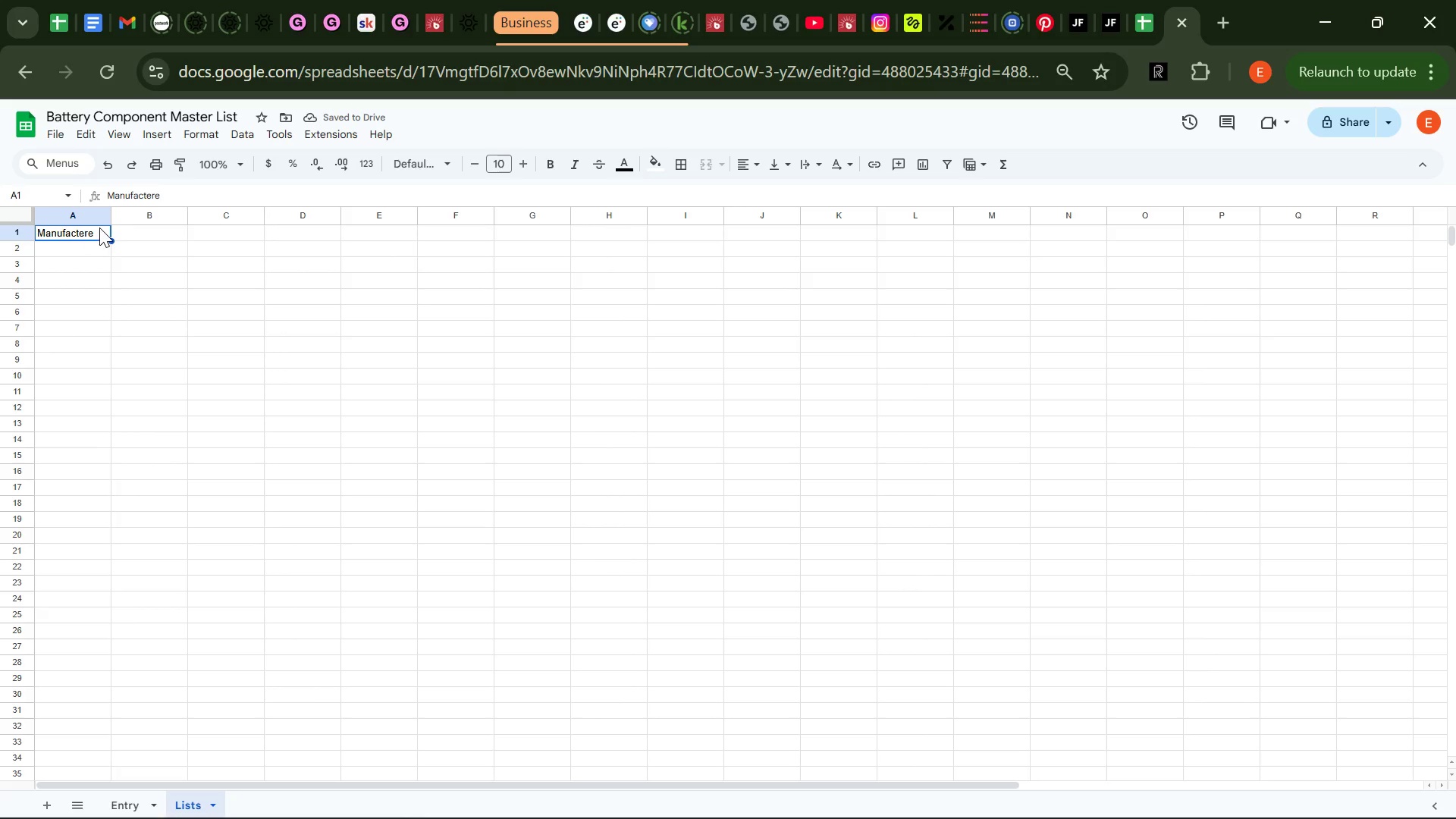 
double_click([99, 228])
 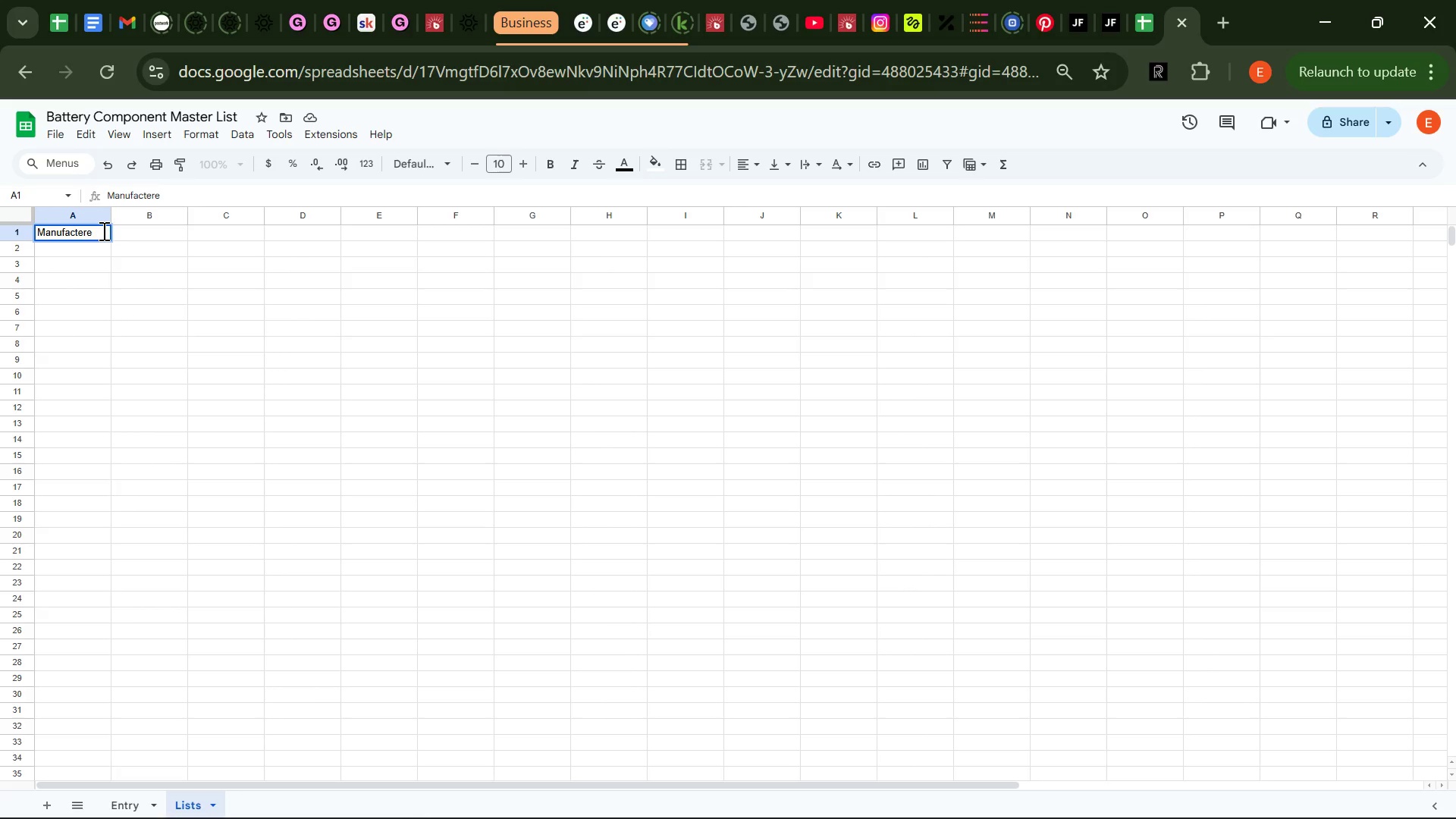 
key(Backspace)
type(rs)
 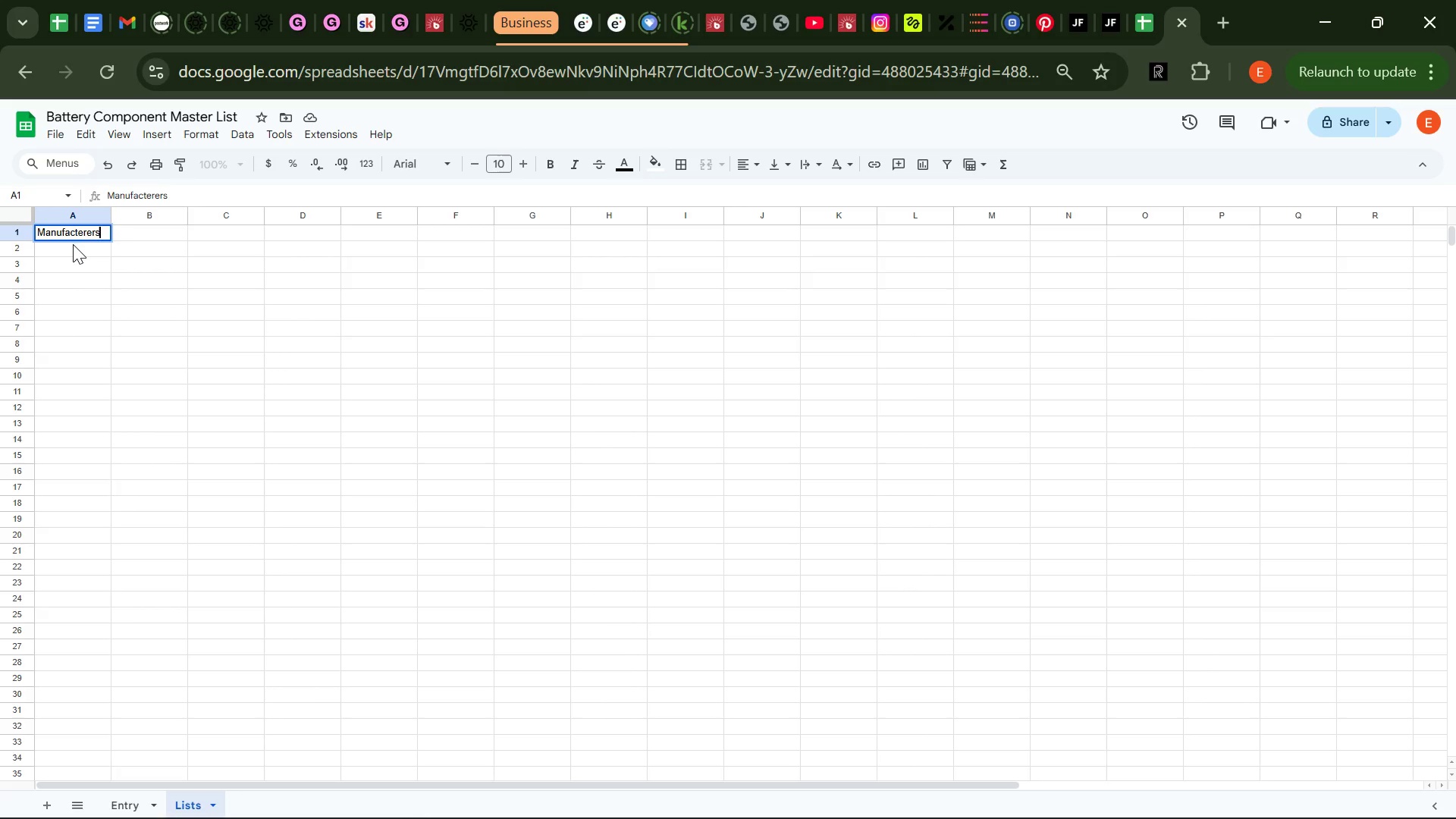 
left_click([74, 244])
 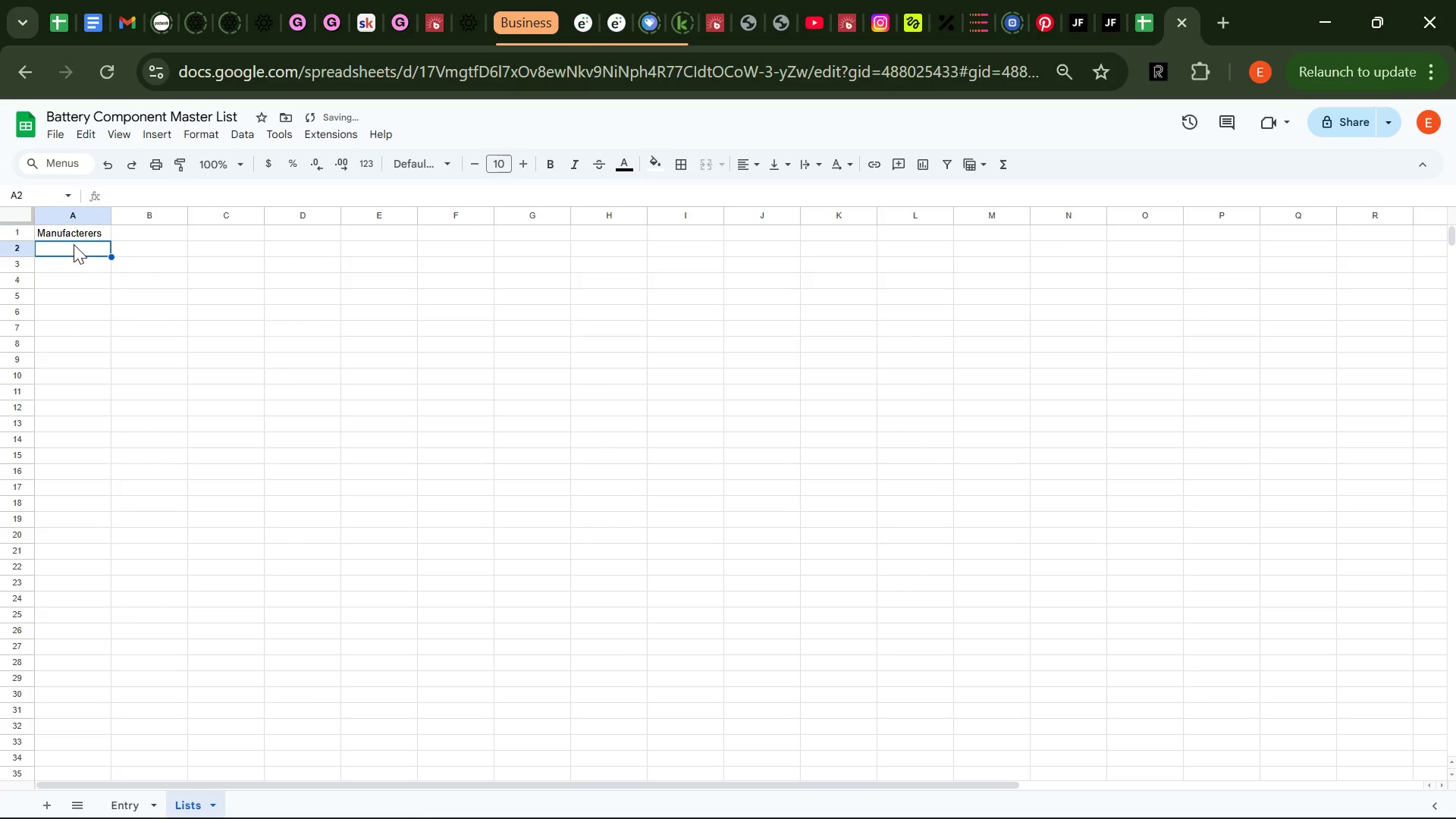 
type(Horix)
key(Backspace)
type(zonX)
 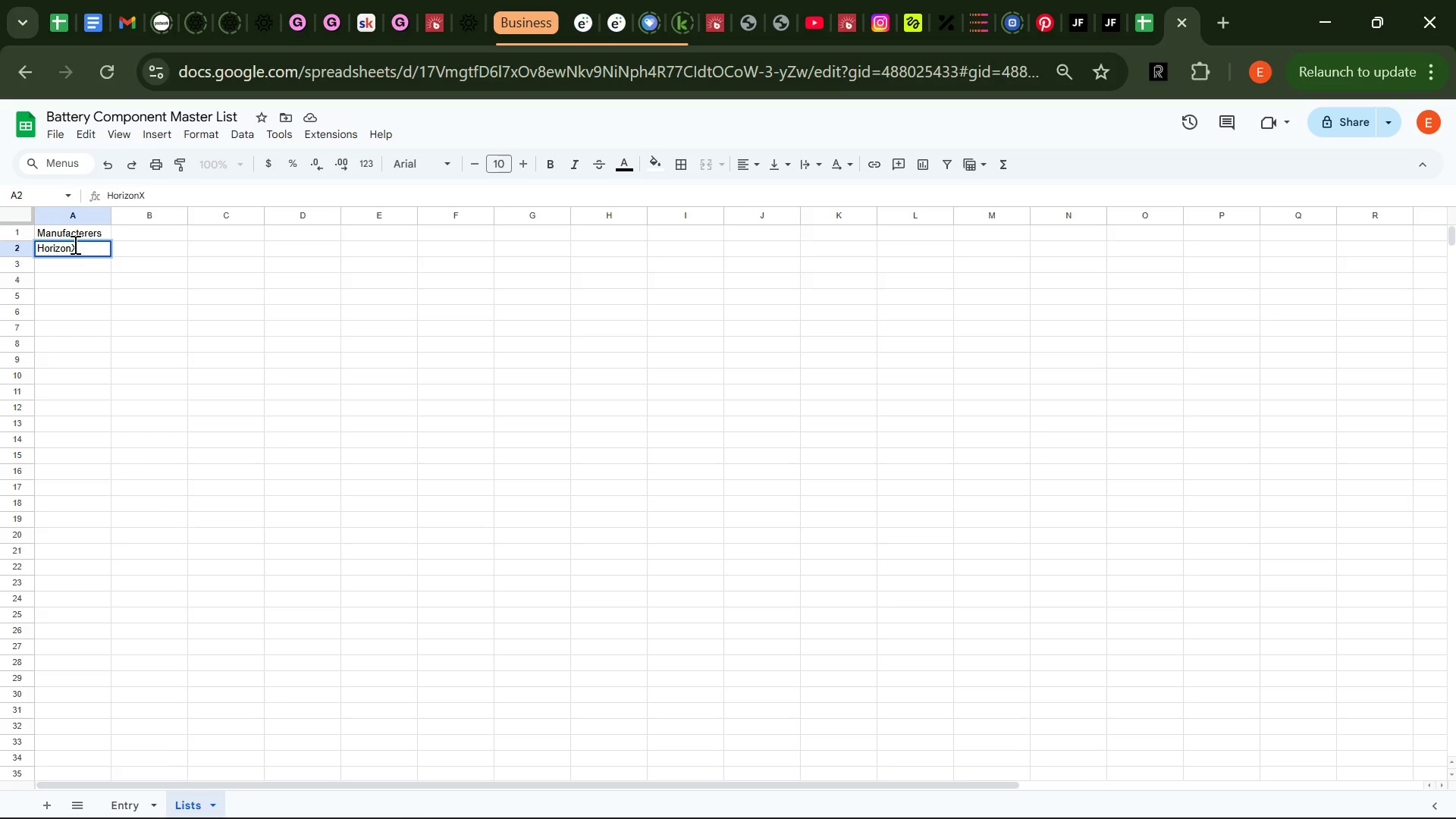 
key(Enter)
 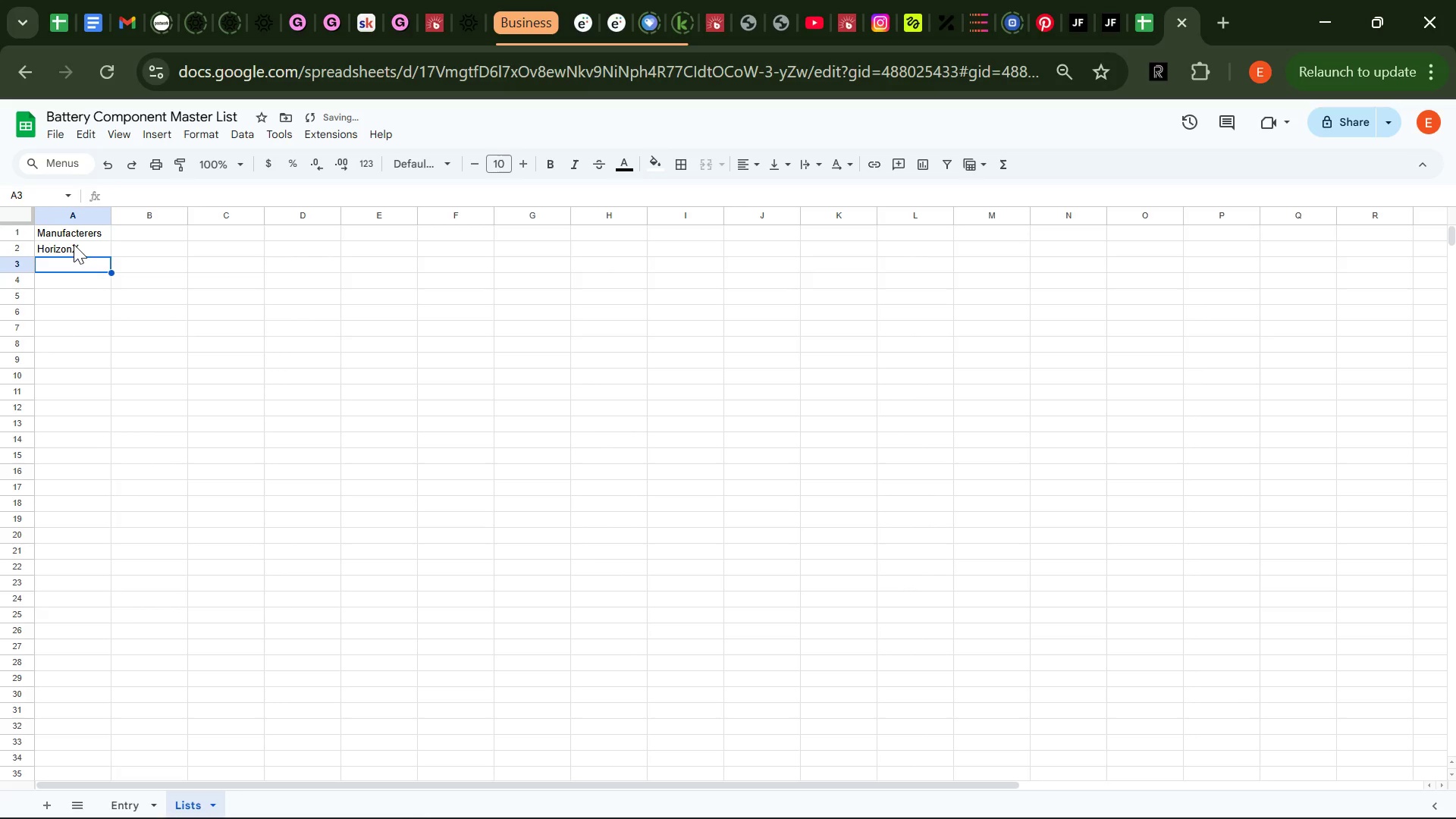 
type(sUNPEAK )
key(Backspace)
key(Backspace)
key(Backspace)
key(Backspace)
key(Backspace)
key(Backspace)
key(Backspace)
key(Backspace)
type(SunPeak)
 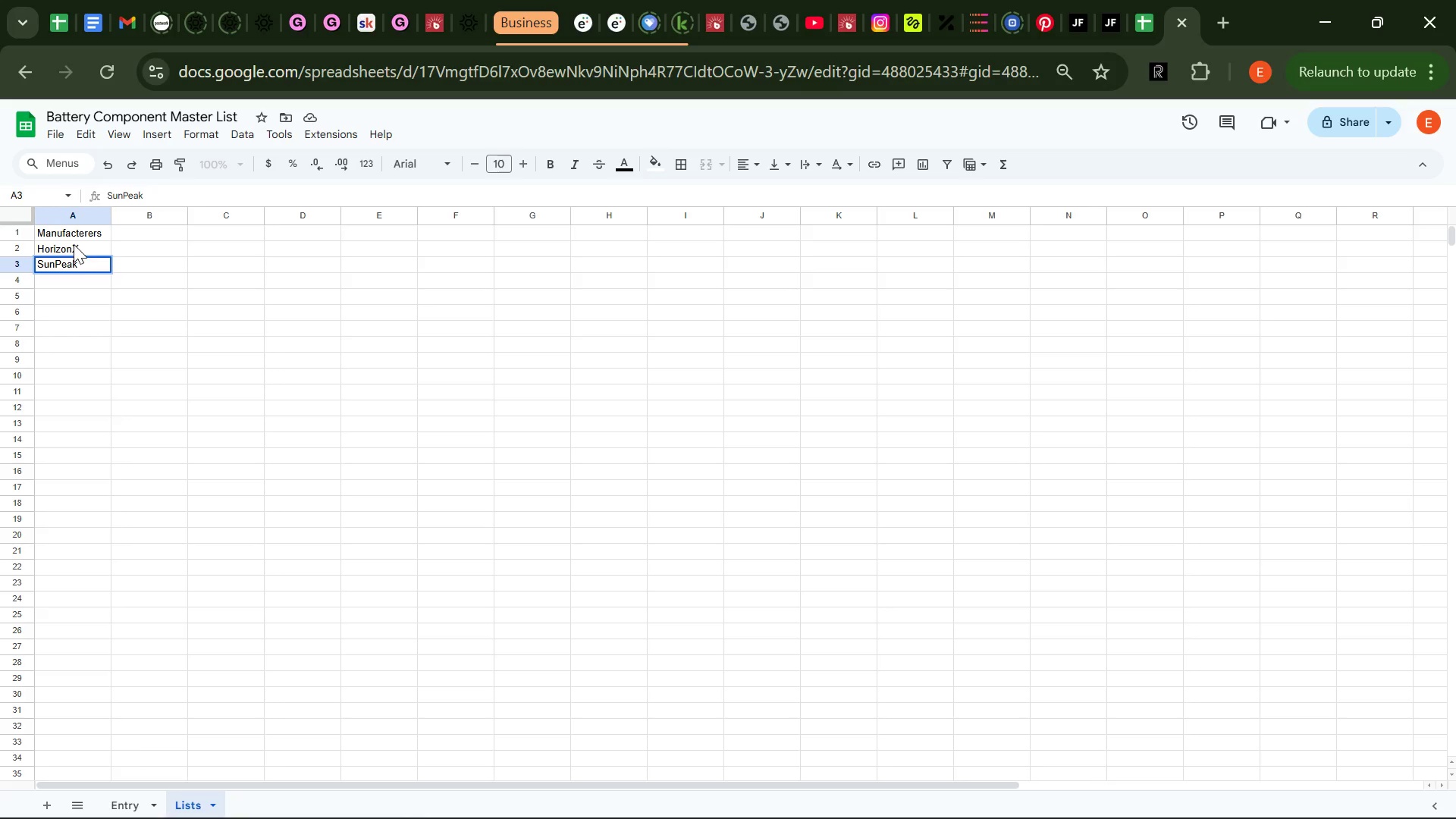 
key(Enter)
 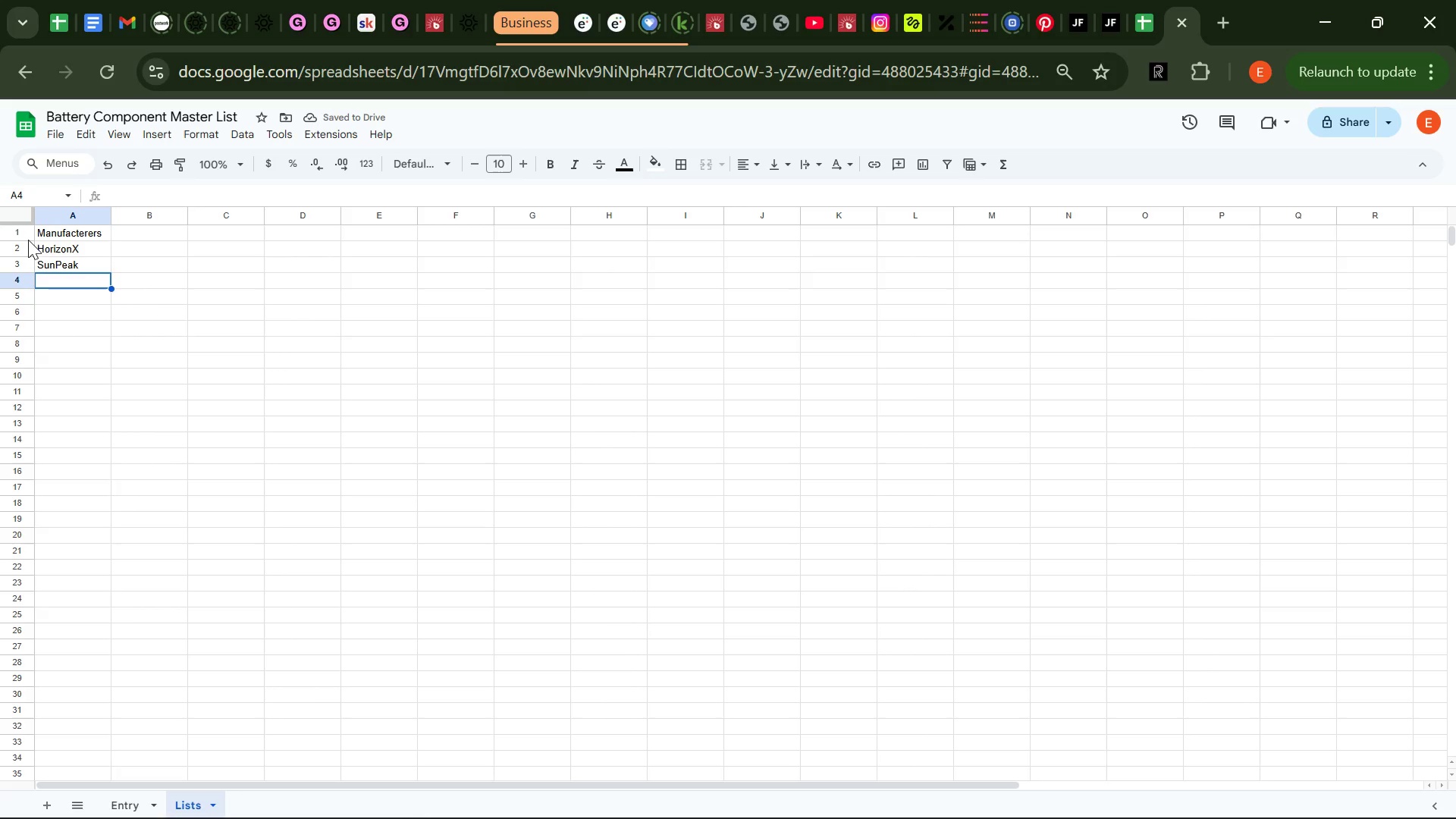 
wait(6.12)
 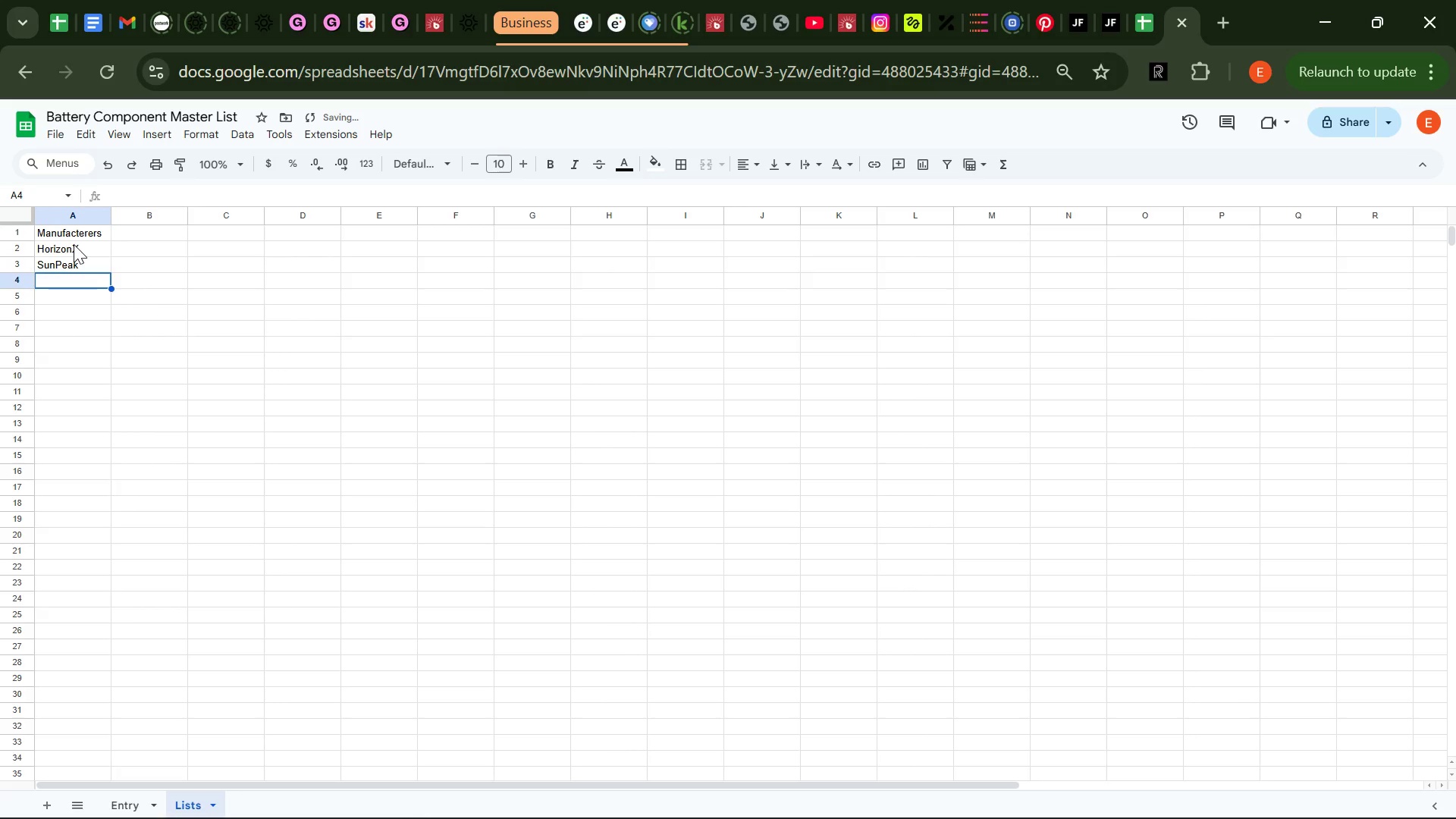 
double_click([81, 261])
 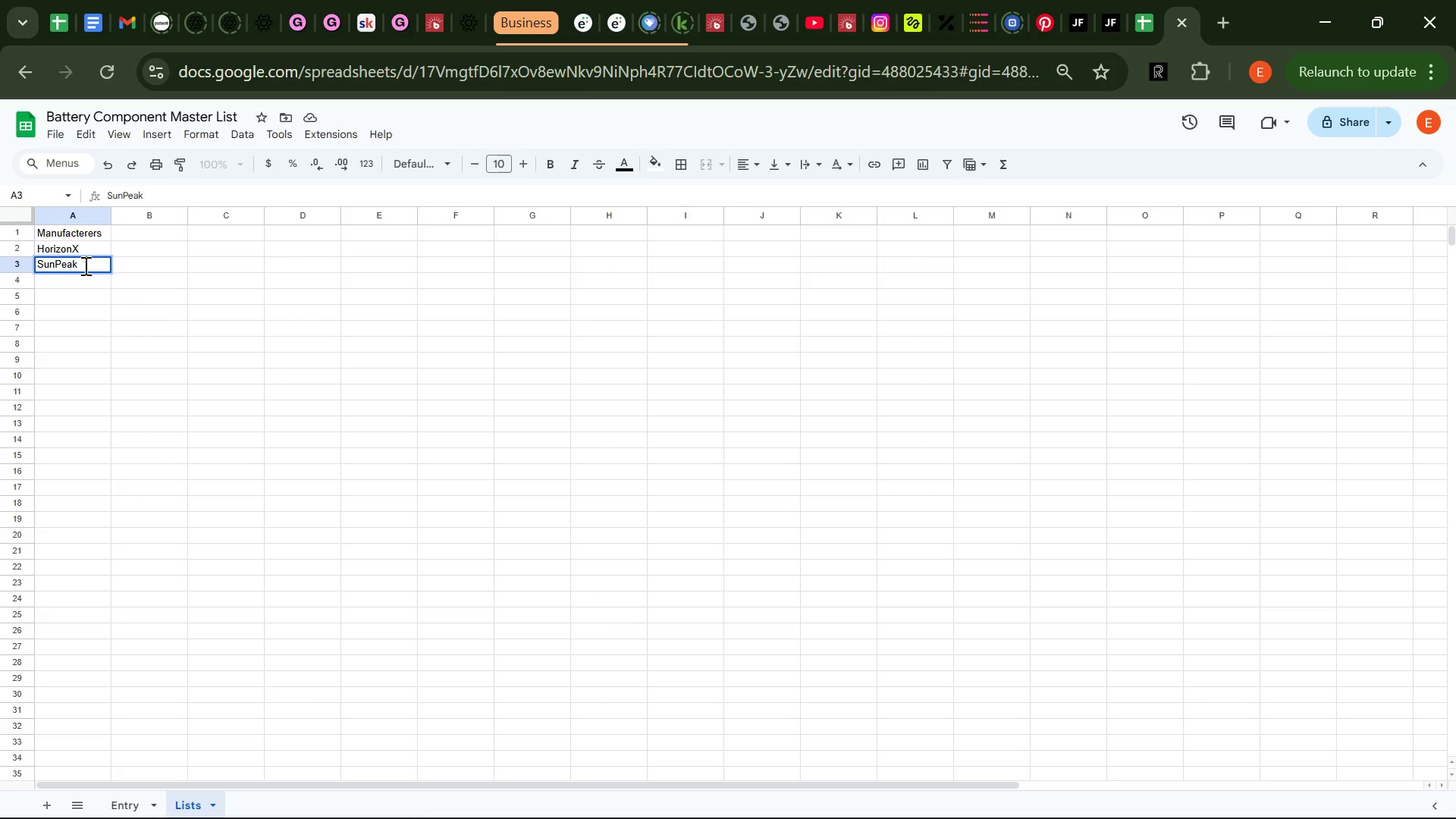 
type( Energy)
 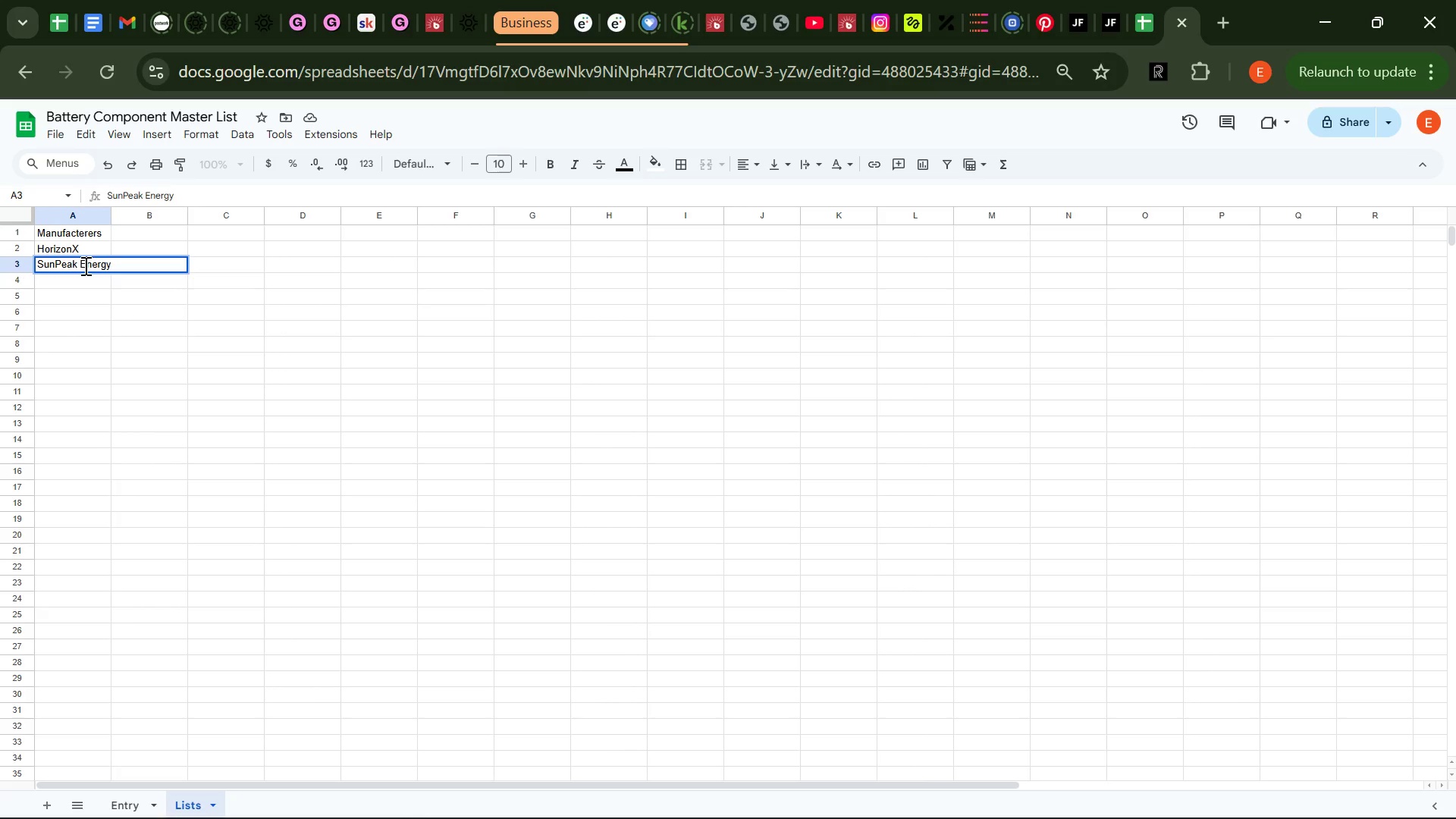 
key(Enter)
 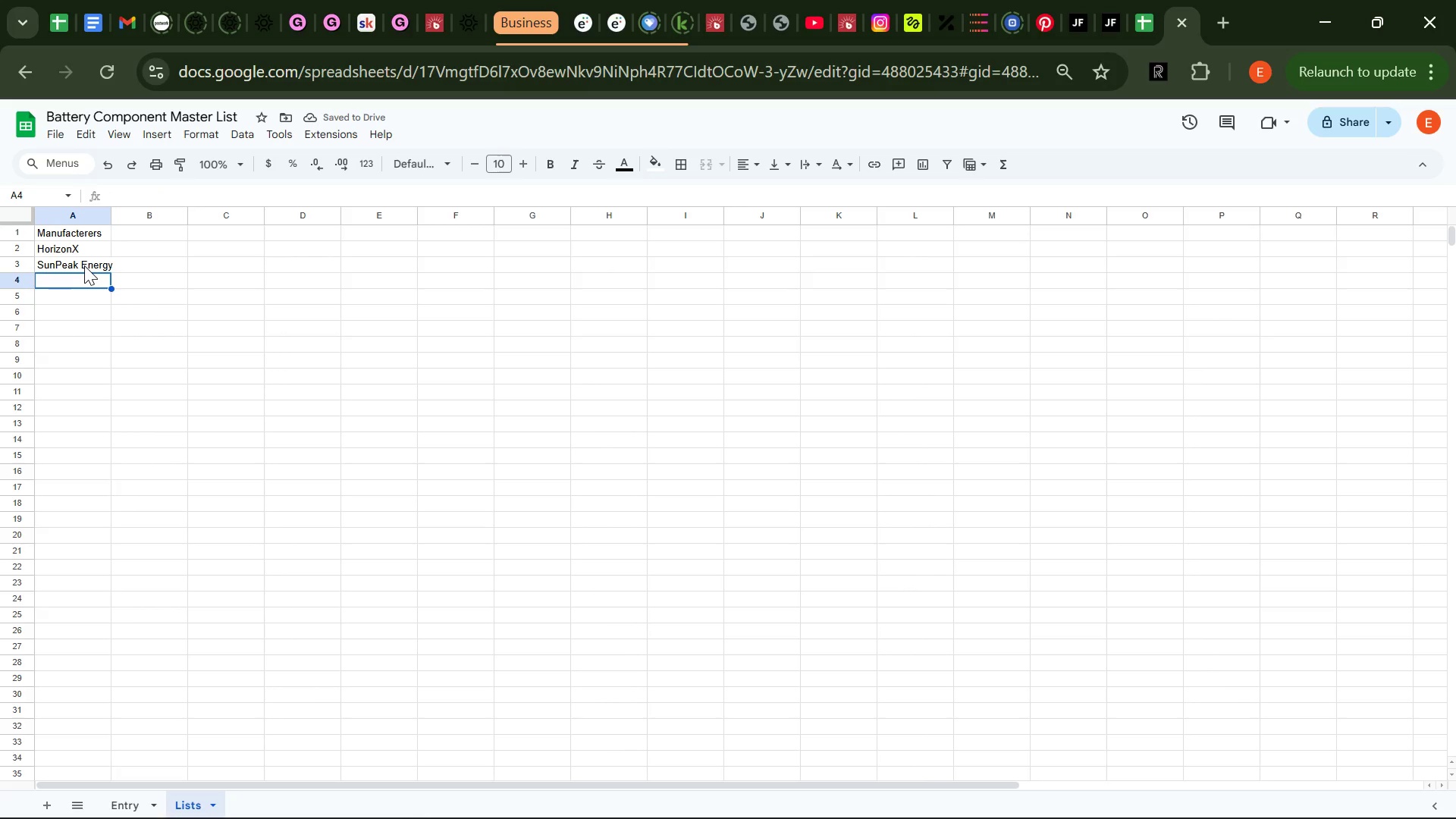 
wait(9.89)
 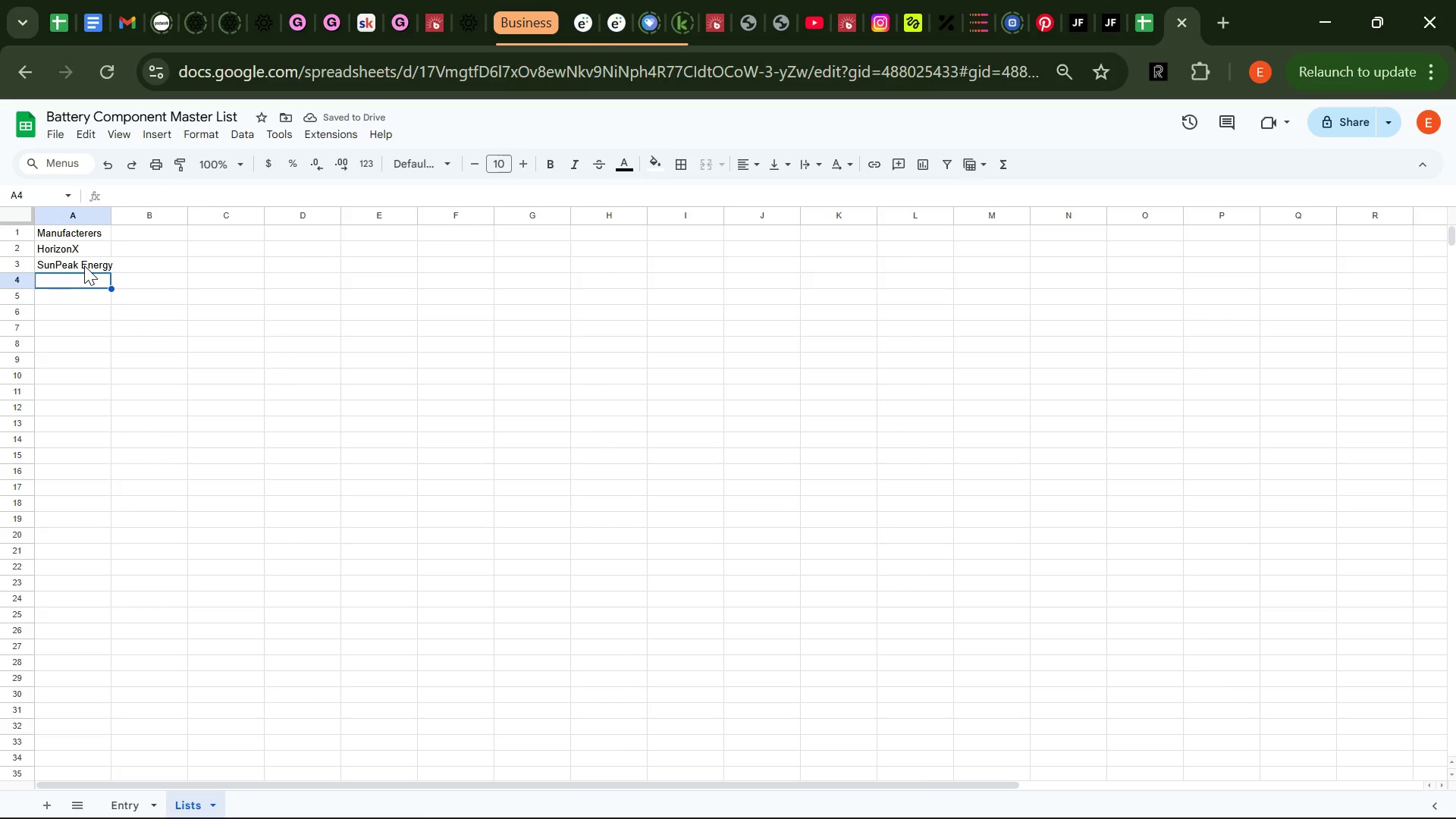 
type(Green Lea)
 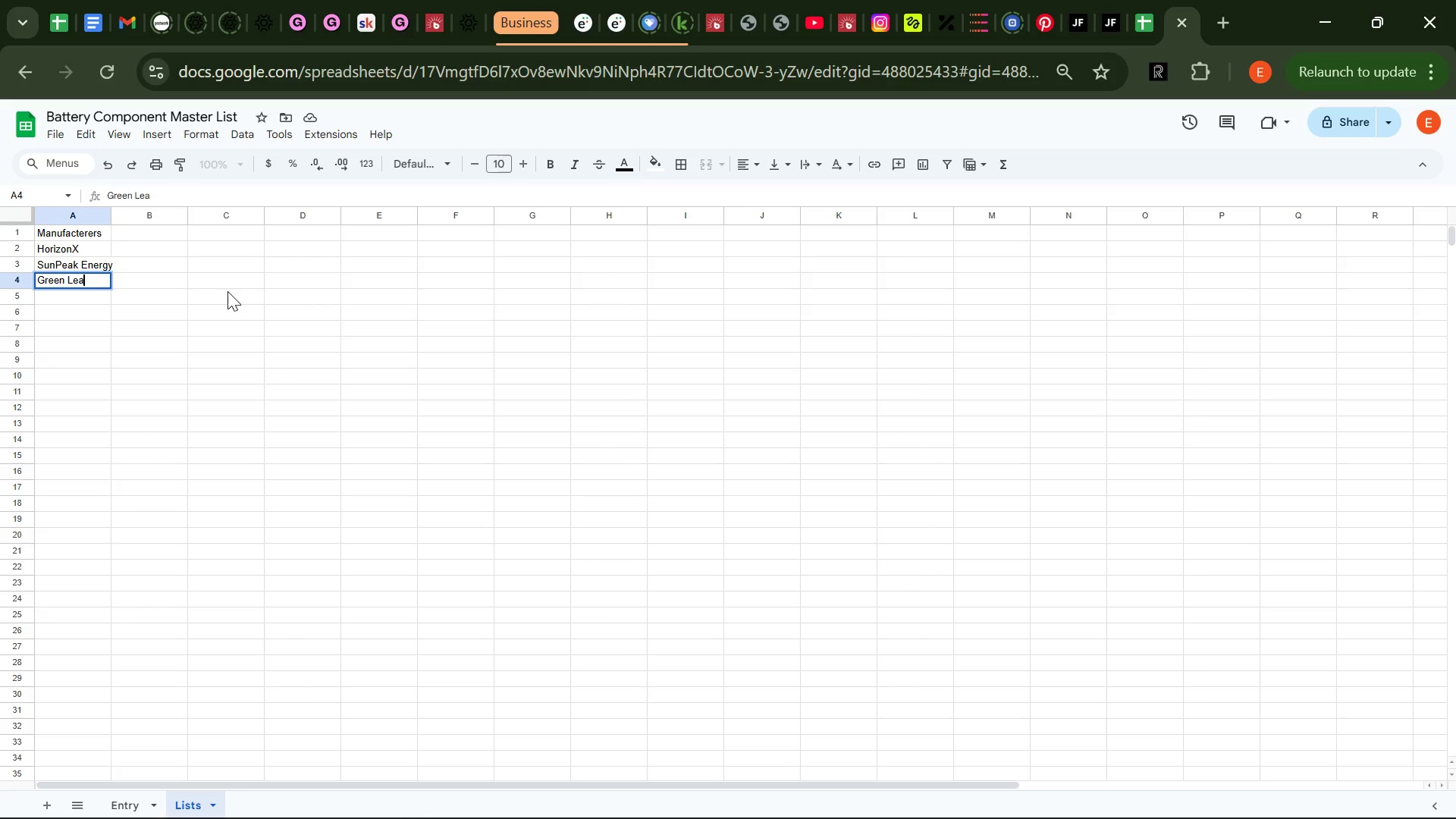 
key(F)
 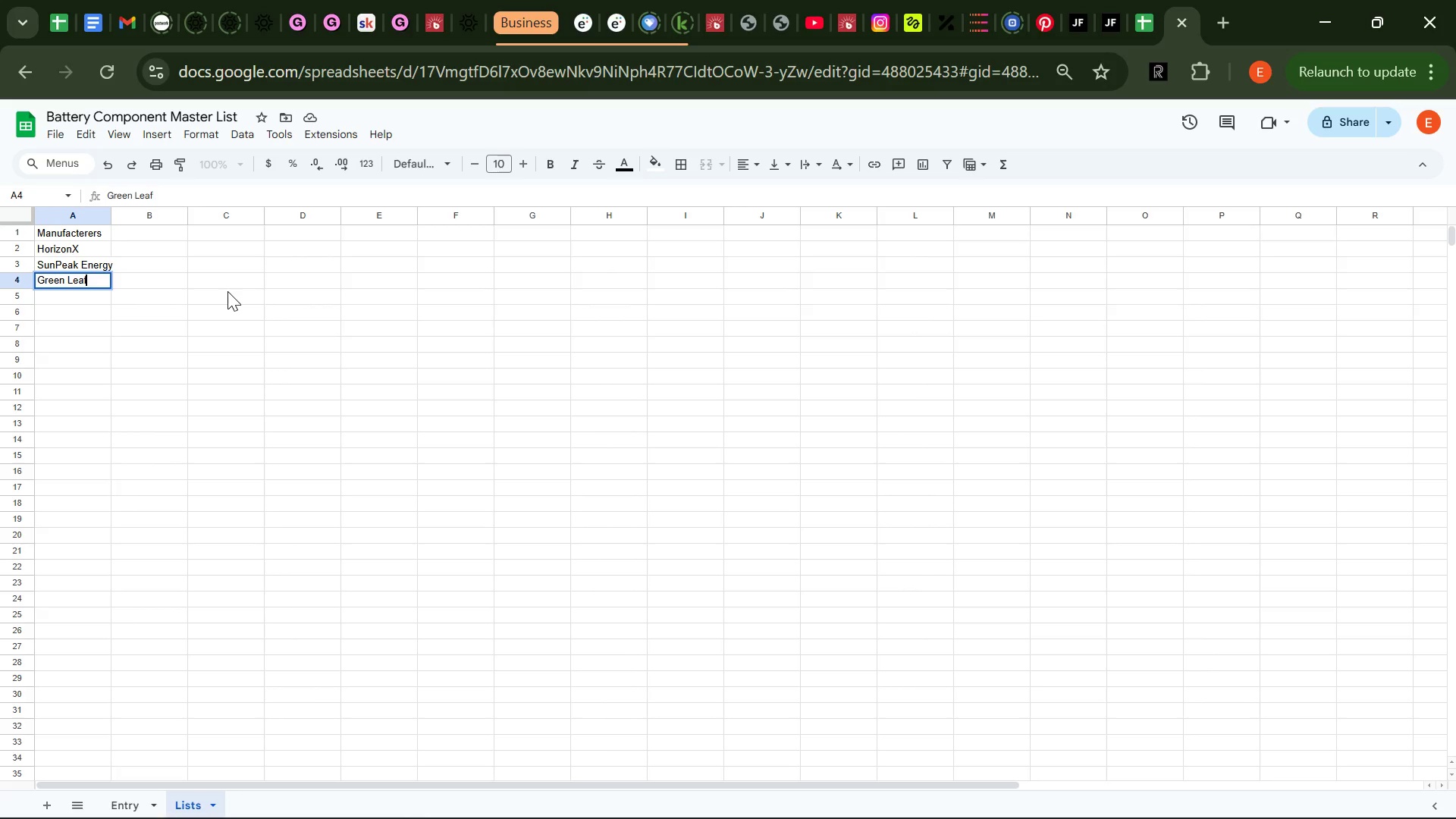 
key(Enter)
 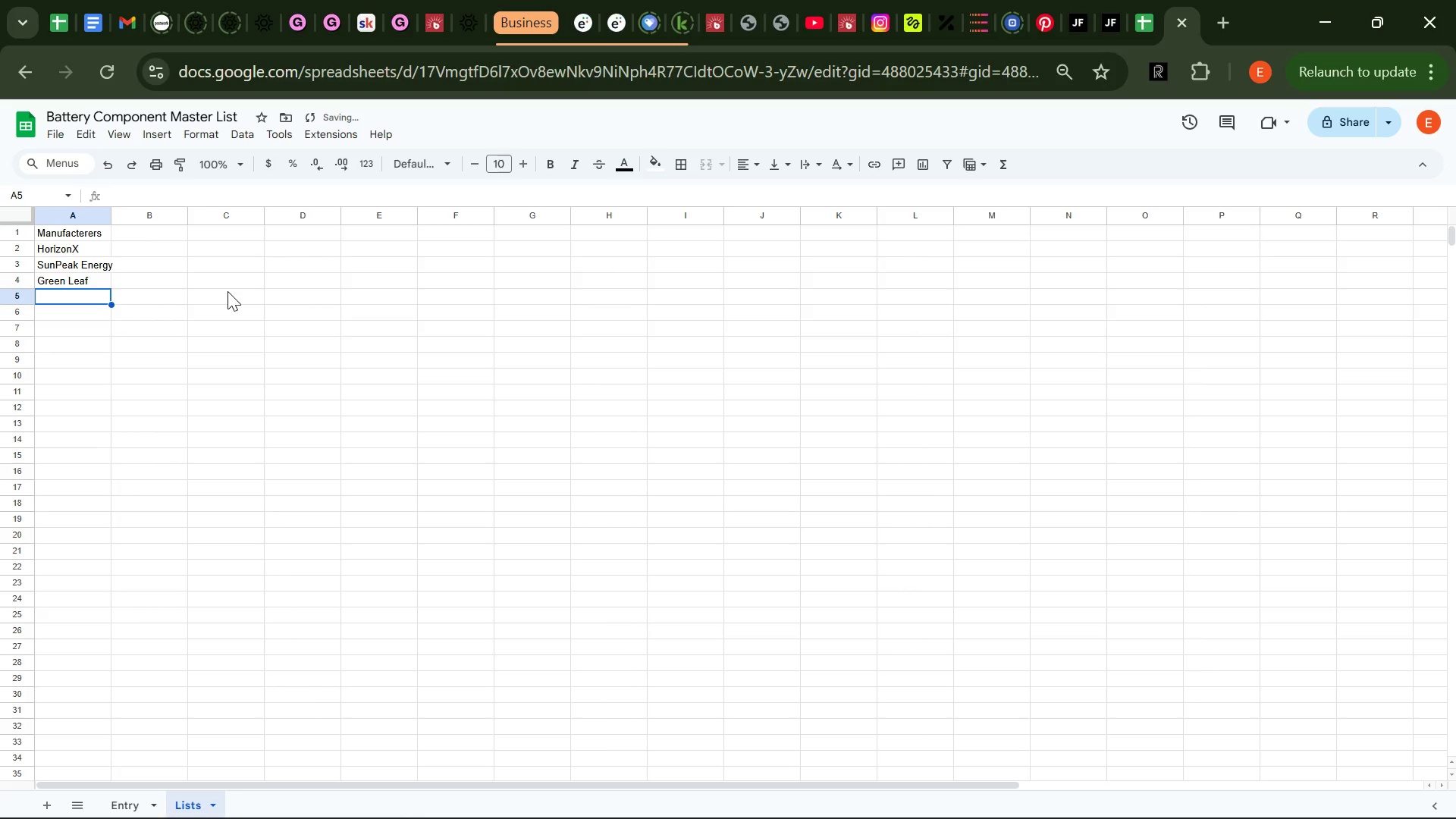 
type(Nomad Energy)
 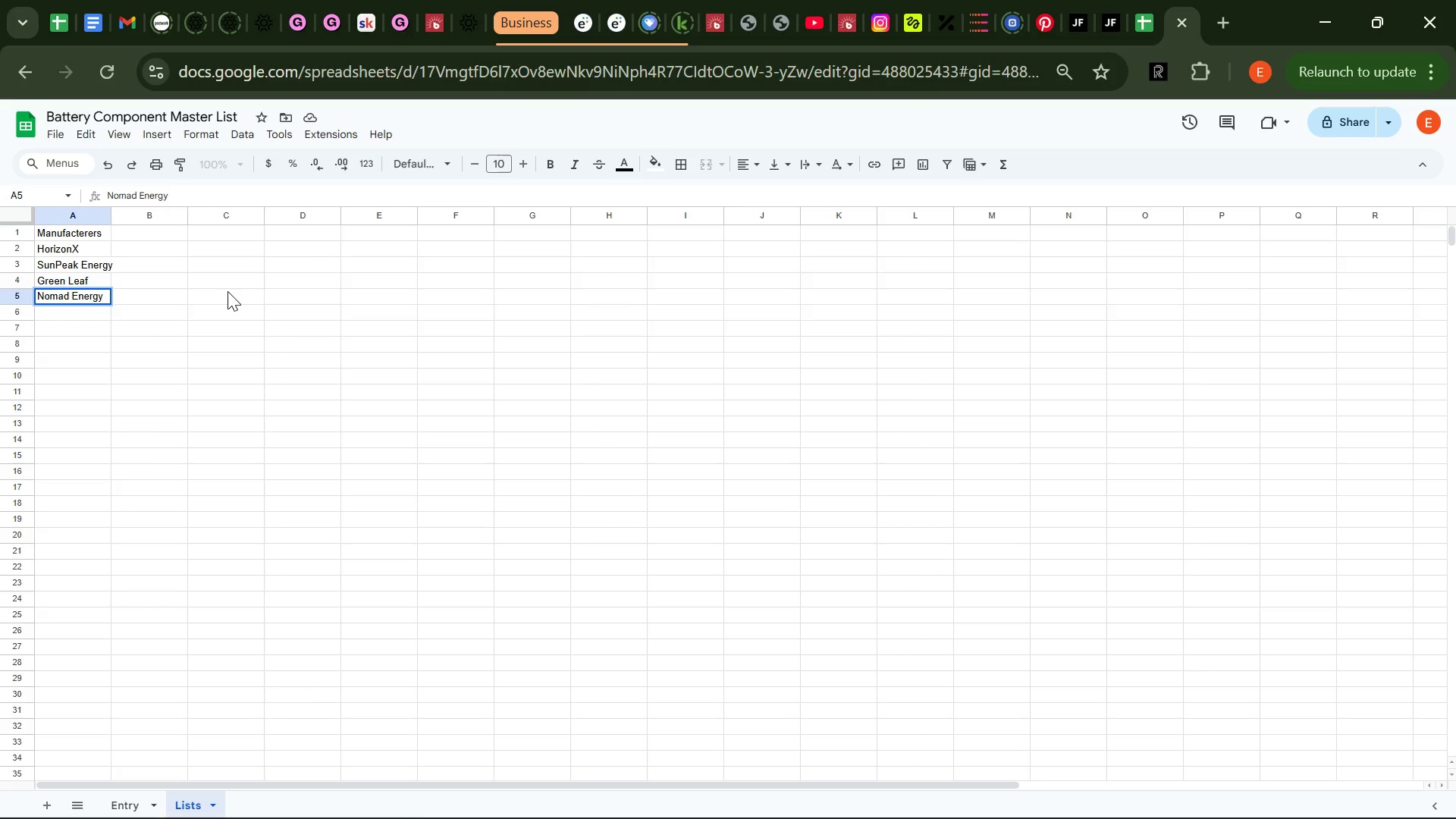 
key(Enter)
 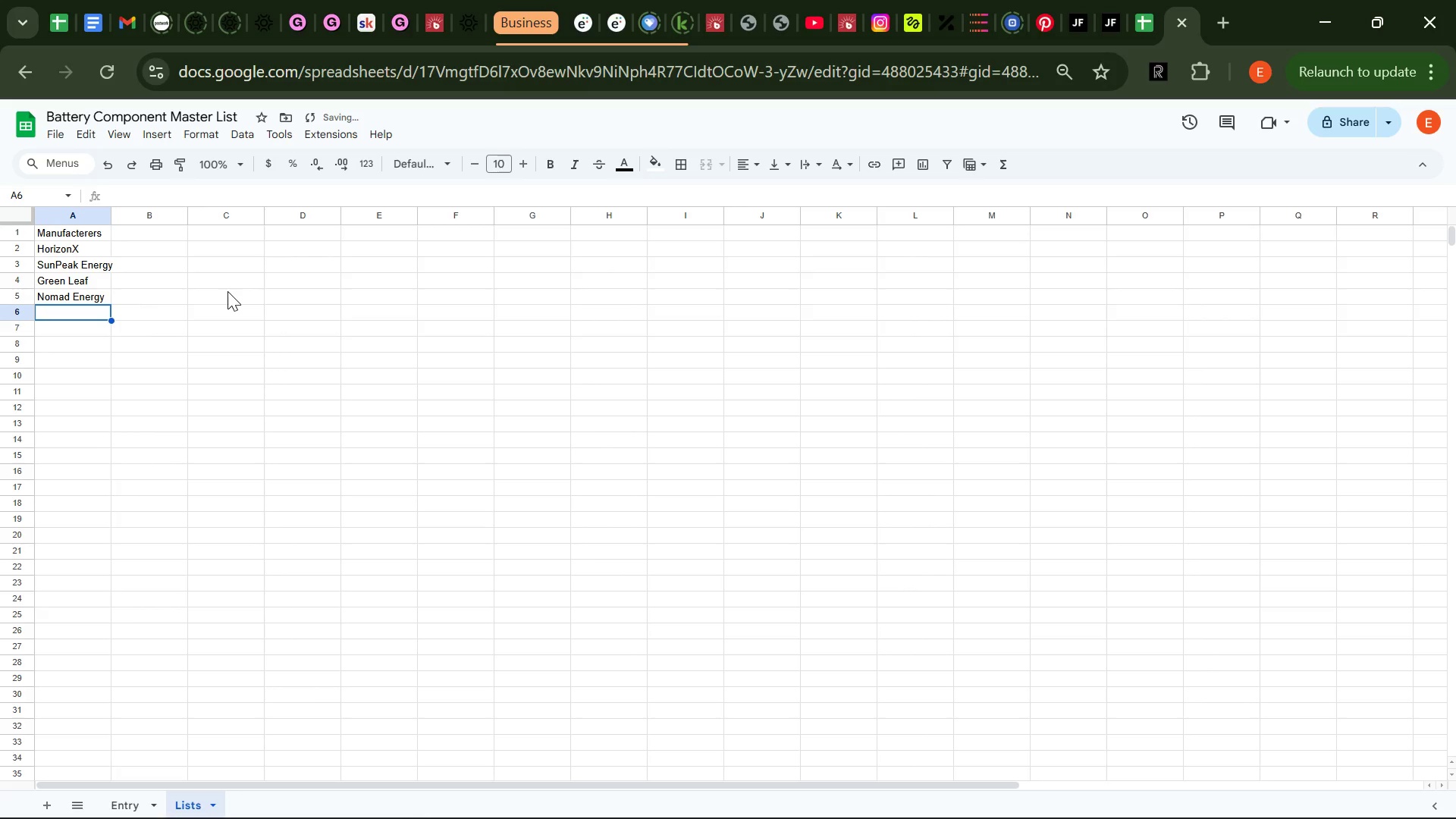 
type(EC)
key(Backspace)
type(coC)
key(Backspace)
type(Volt)
 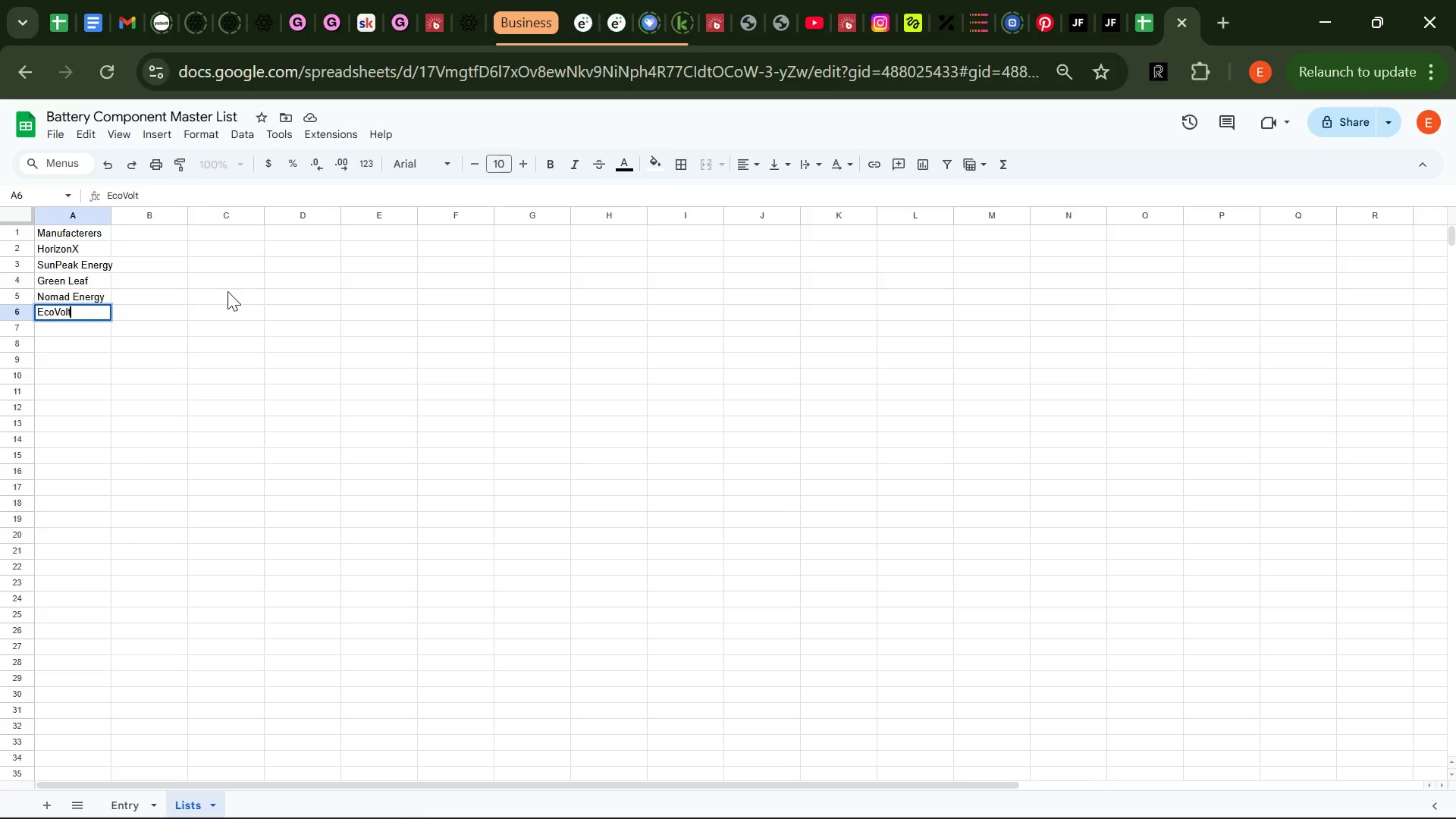 
key(Enter)
 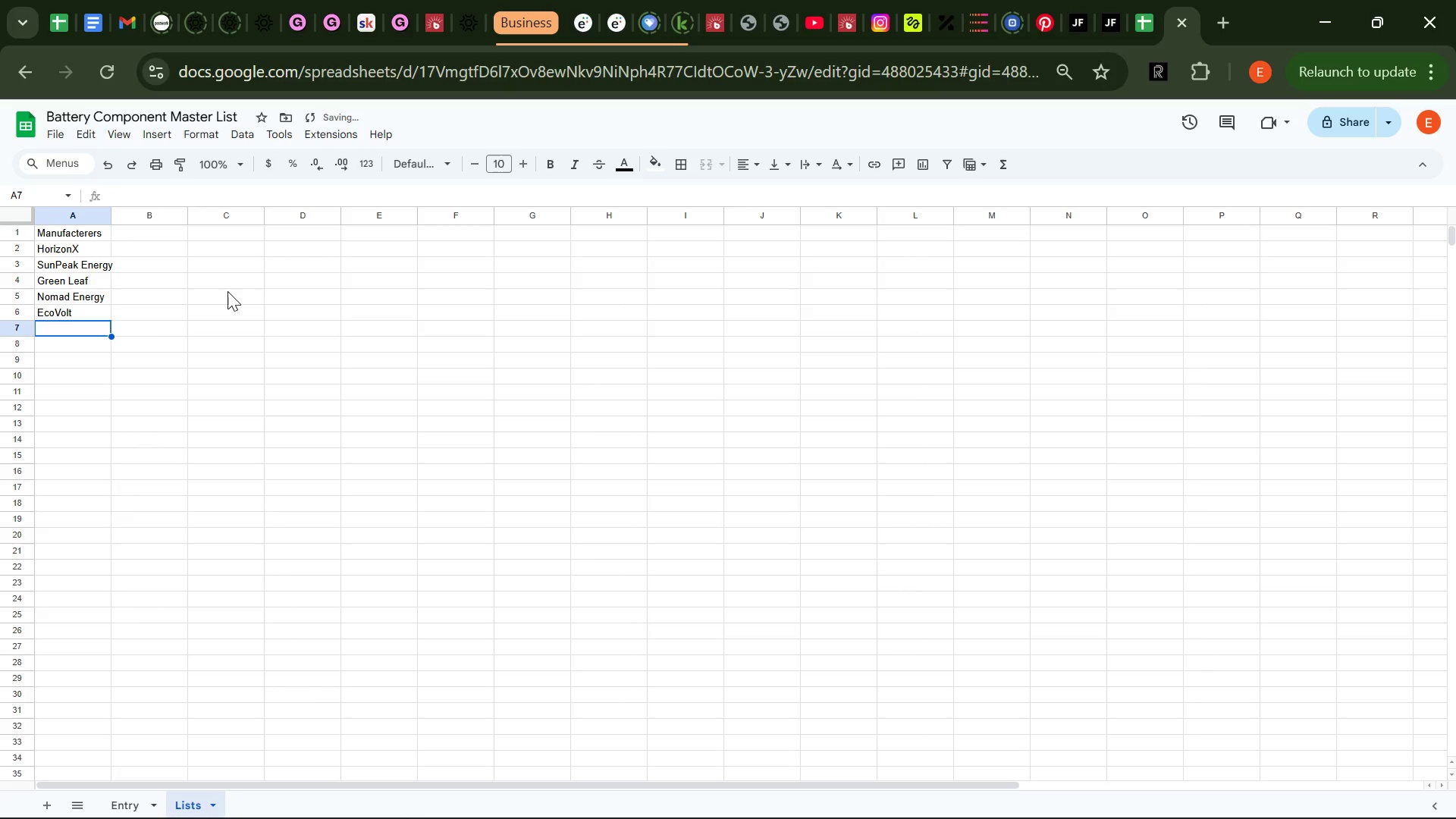 
type(VoltWorks)
 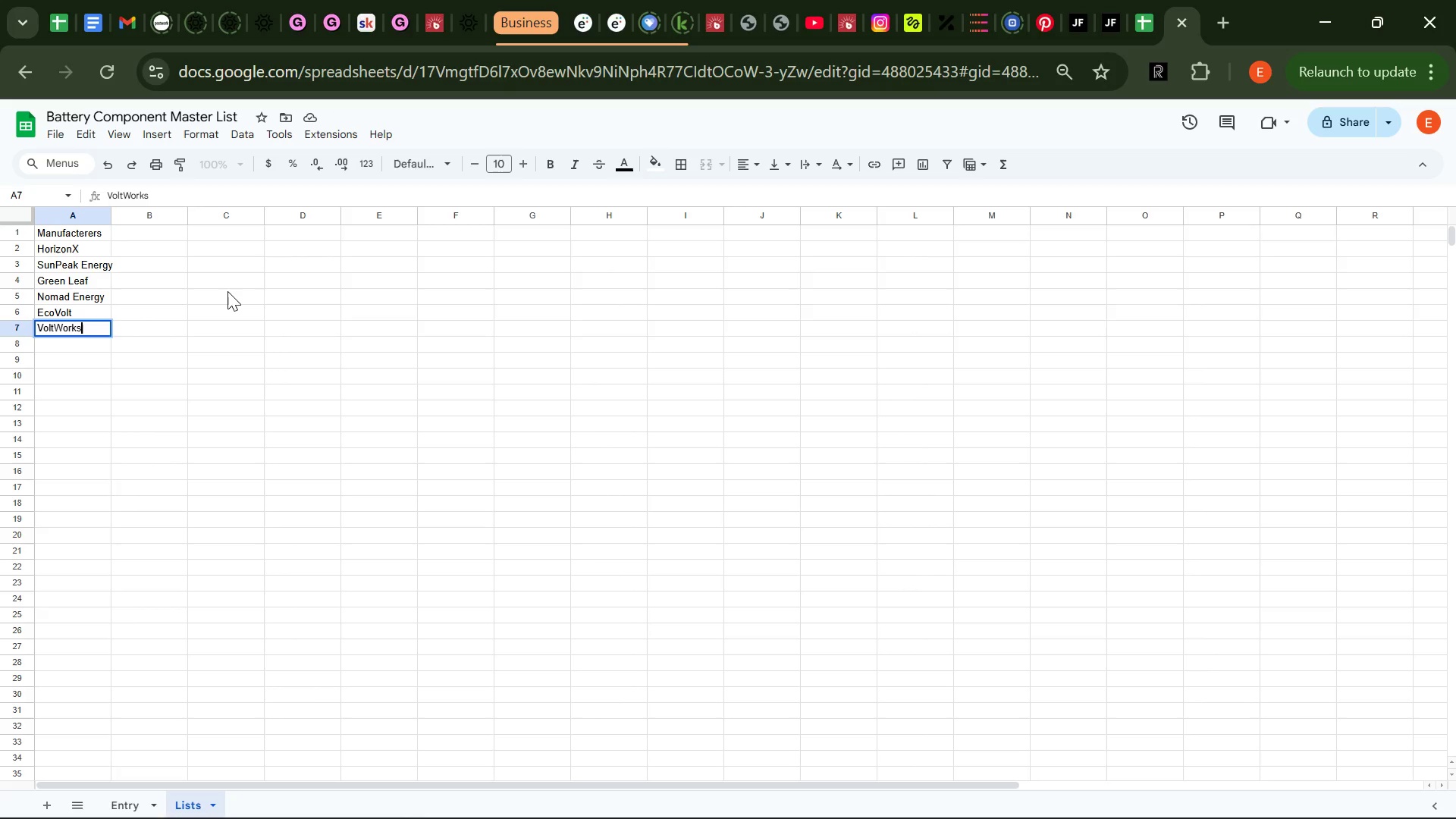 
key(Enter)
 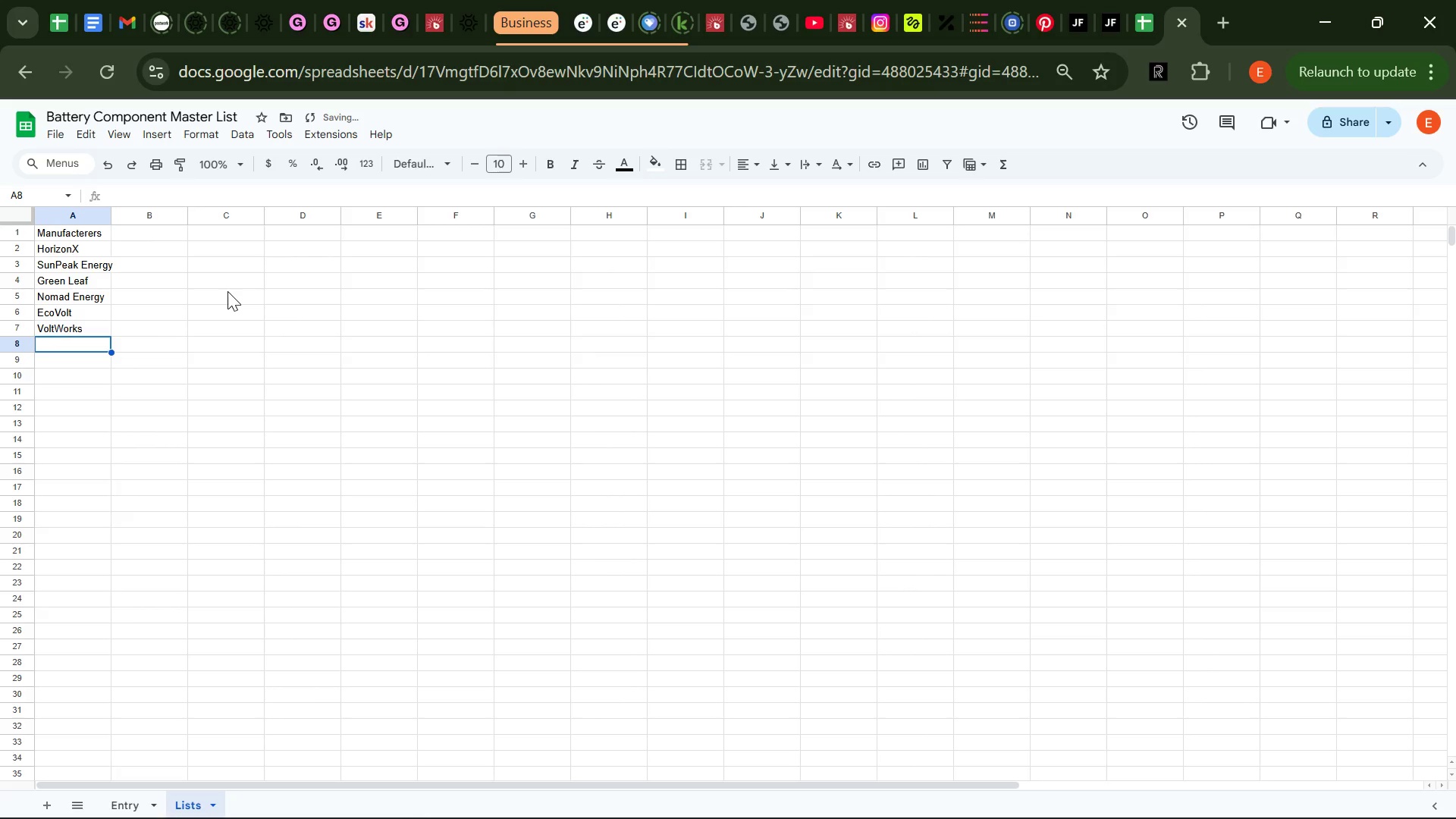 
type(Atlas Energy)
 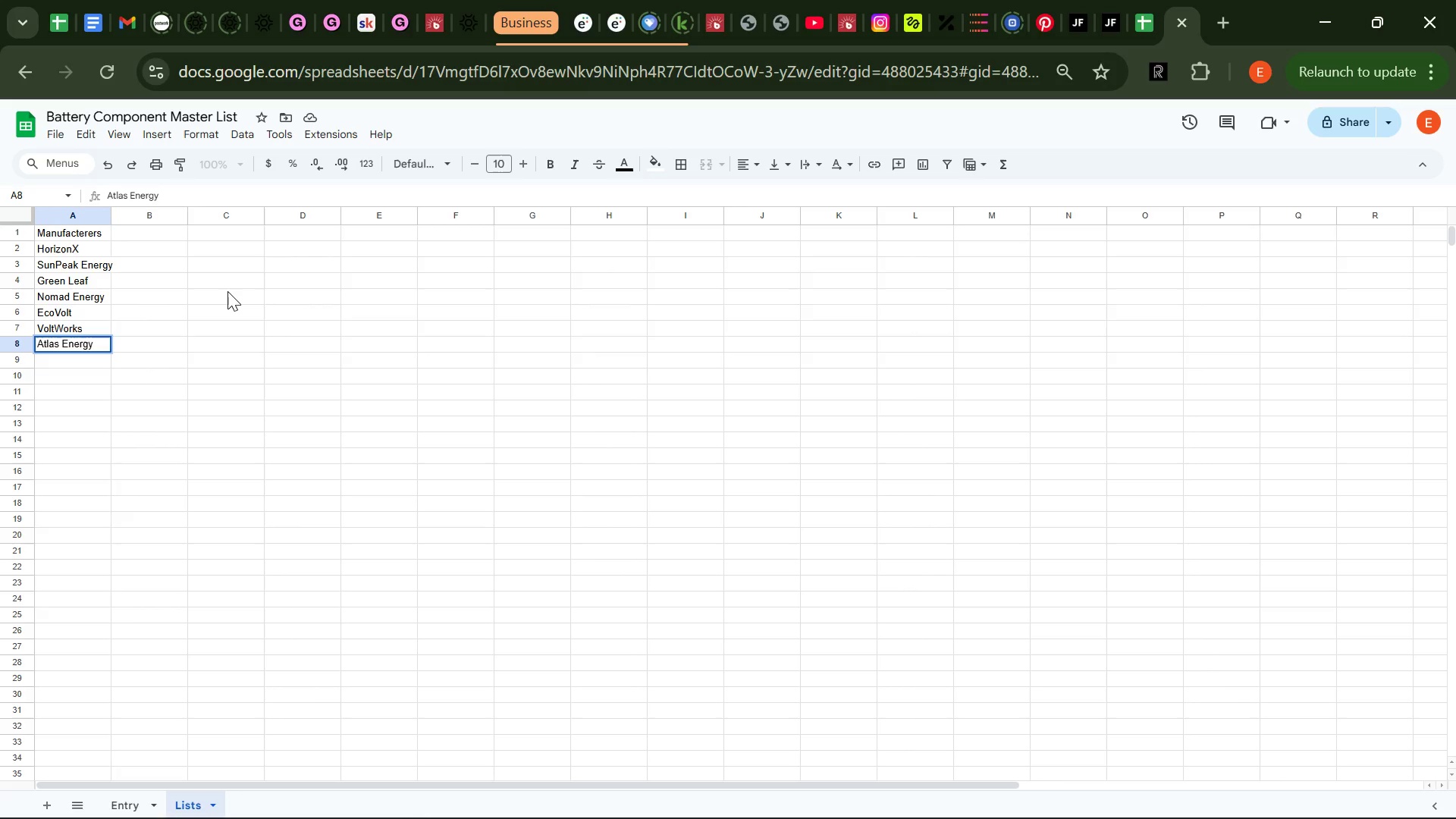 
key(Enter)
 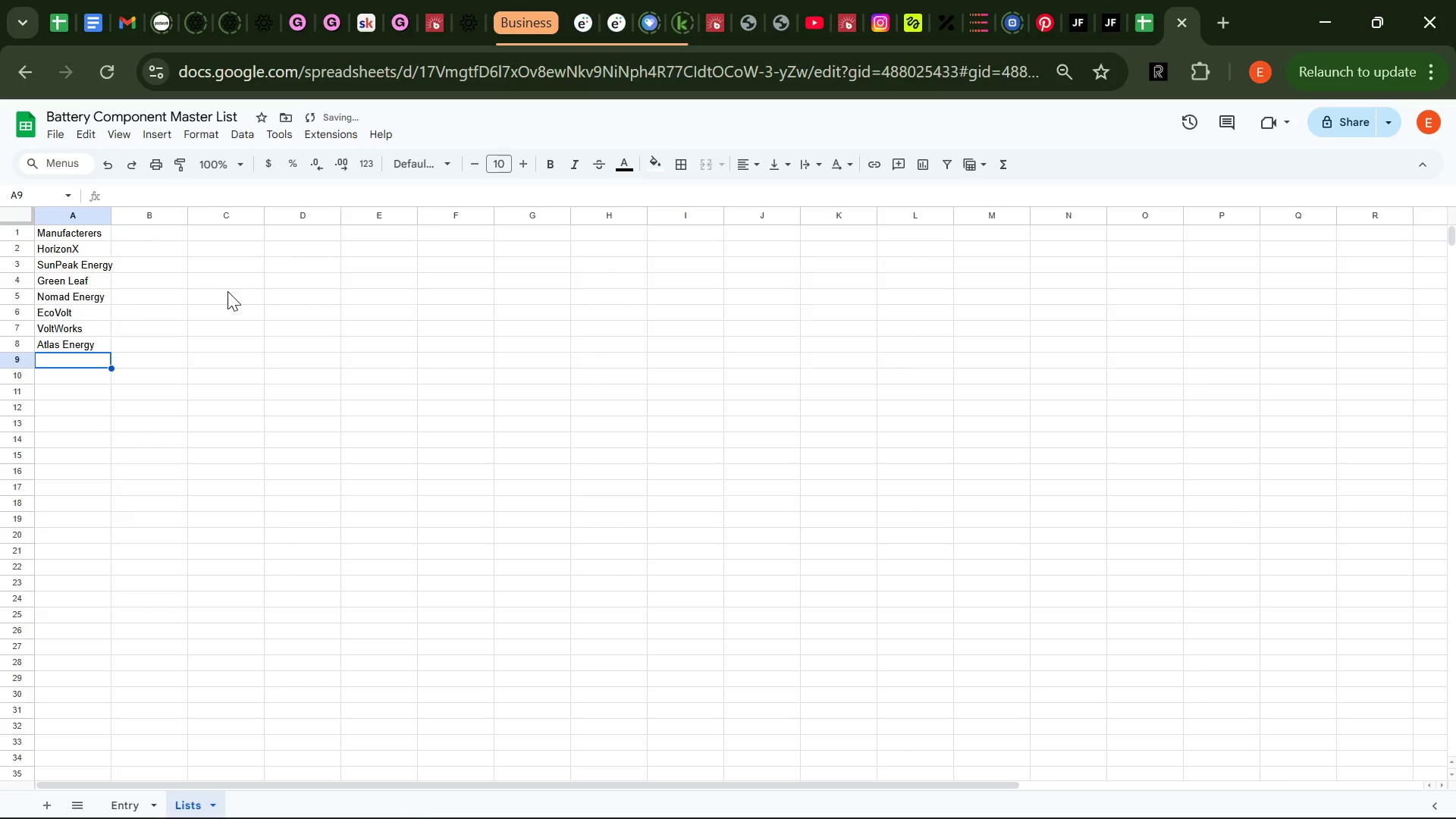 
type(Rugged Sy)
key(Backspace)
key(Backspace)
key(Backspace)
type(Systems )
 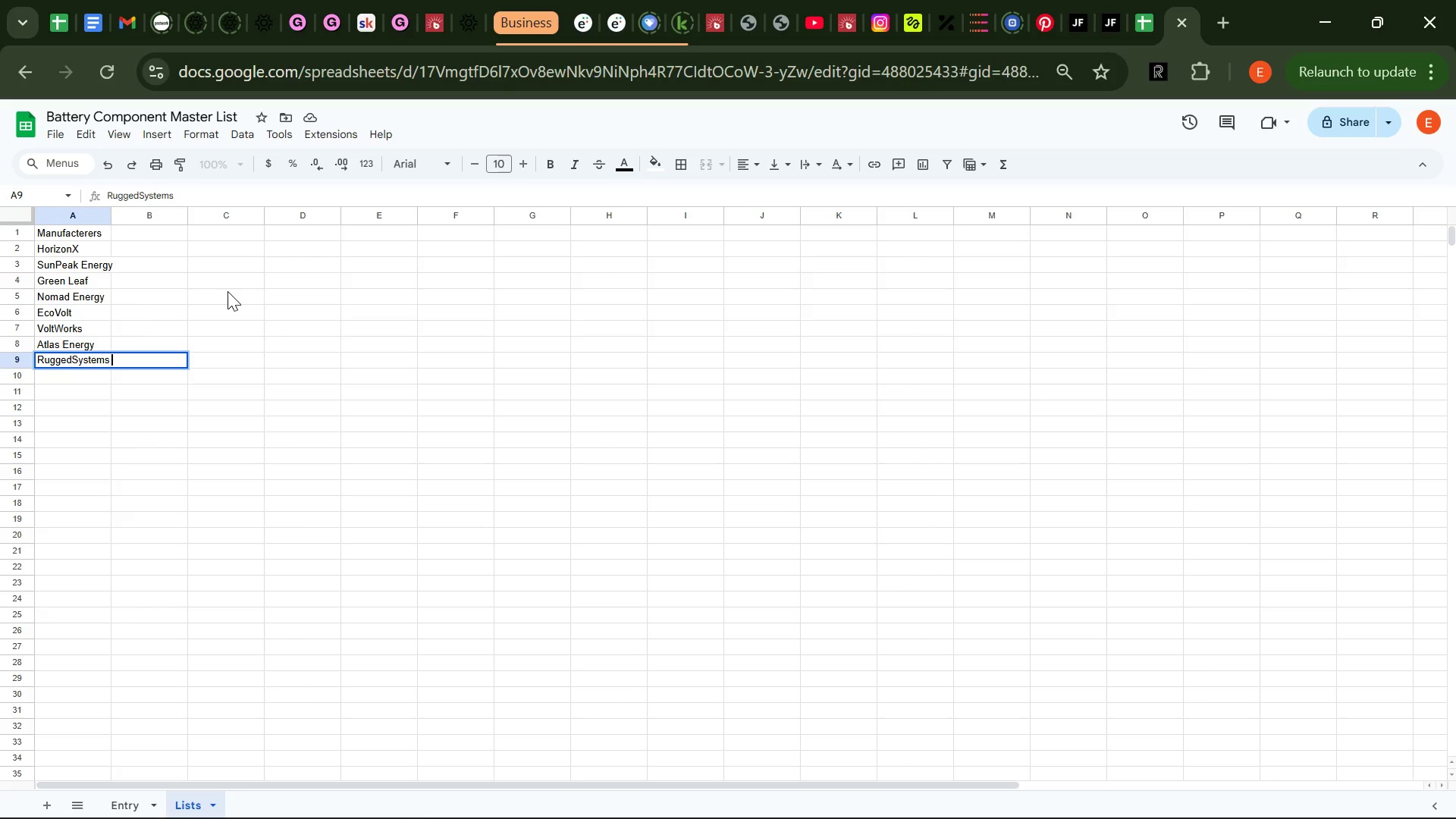 
key(Enter)
 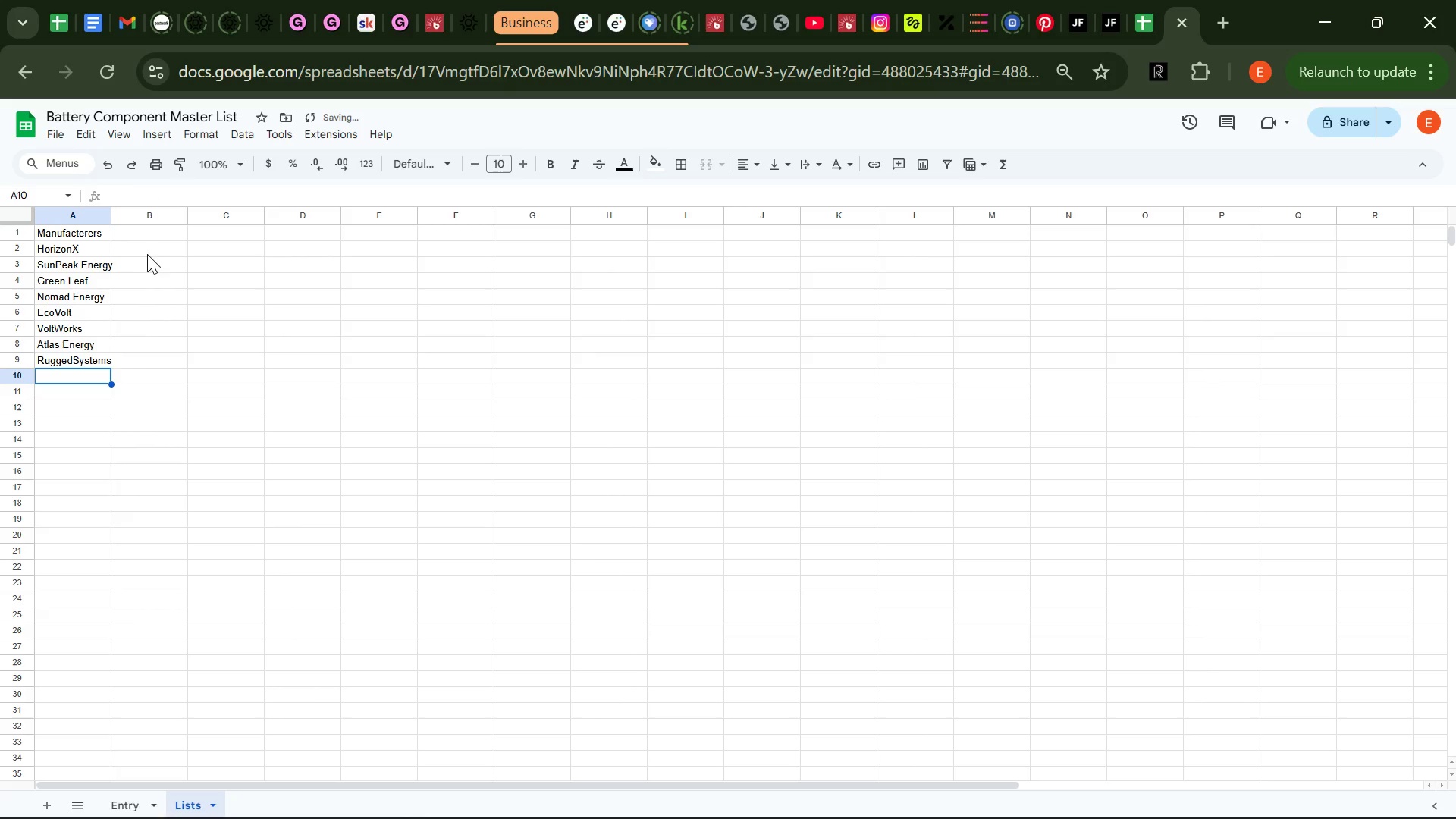 
left_click([158, 256])
 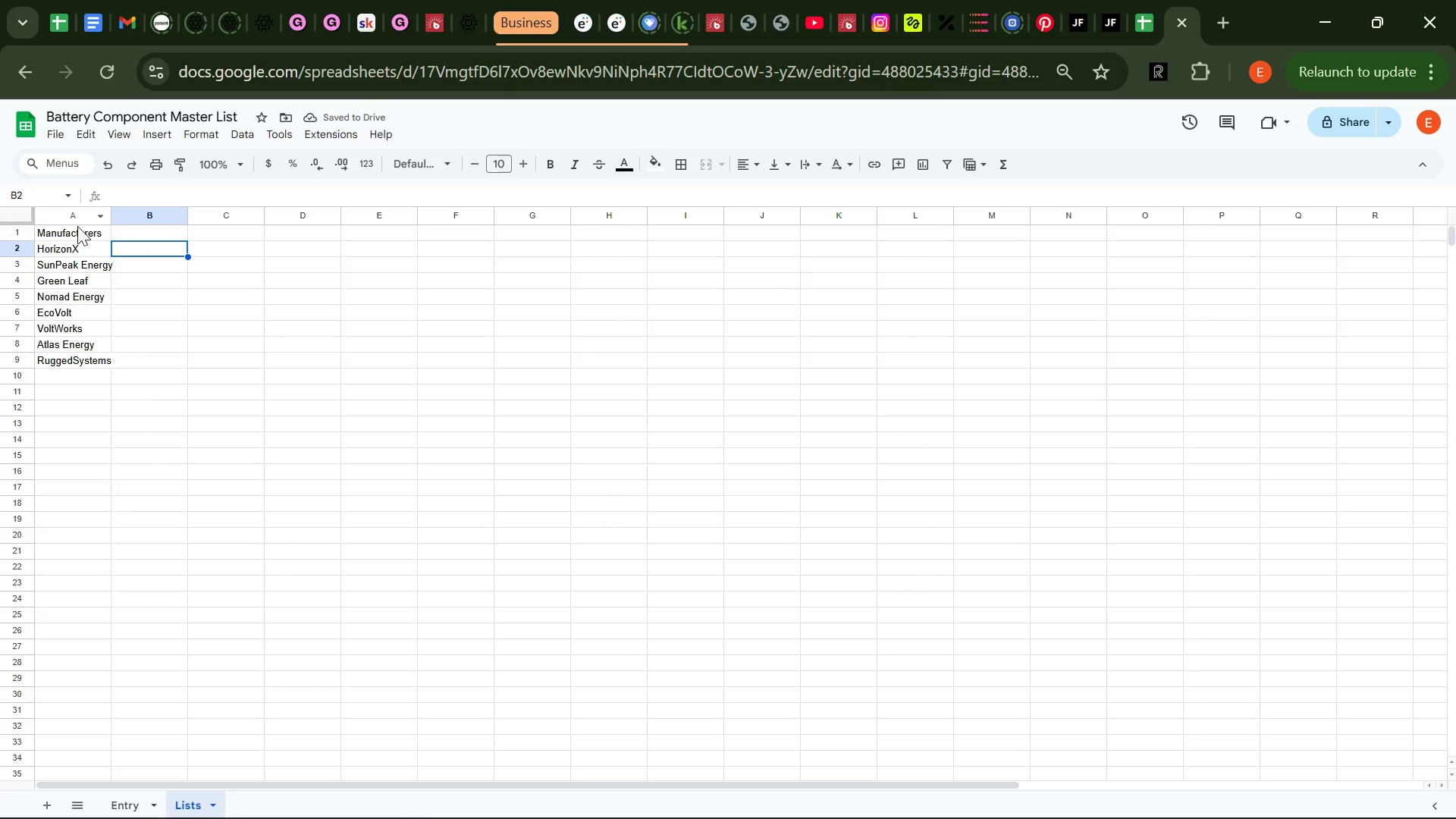 
left_click([79, 229])
 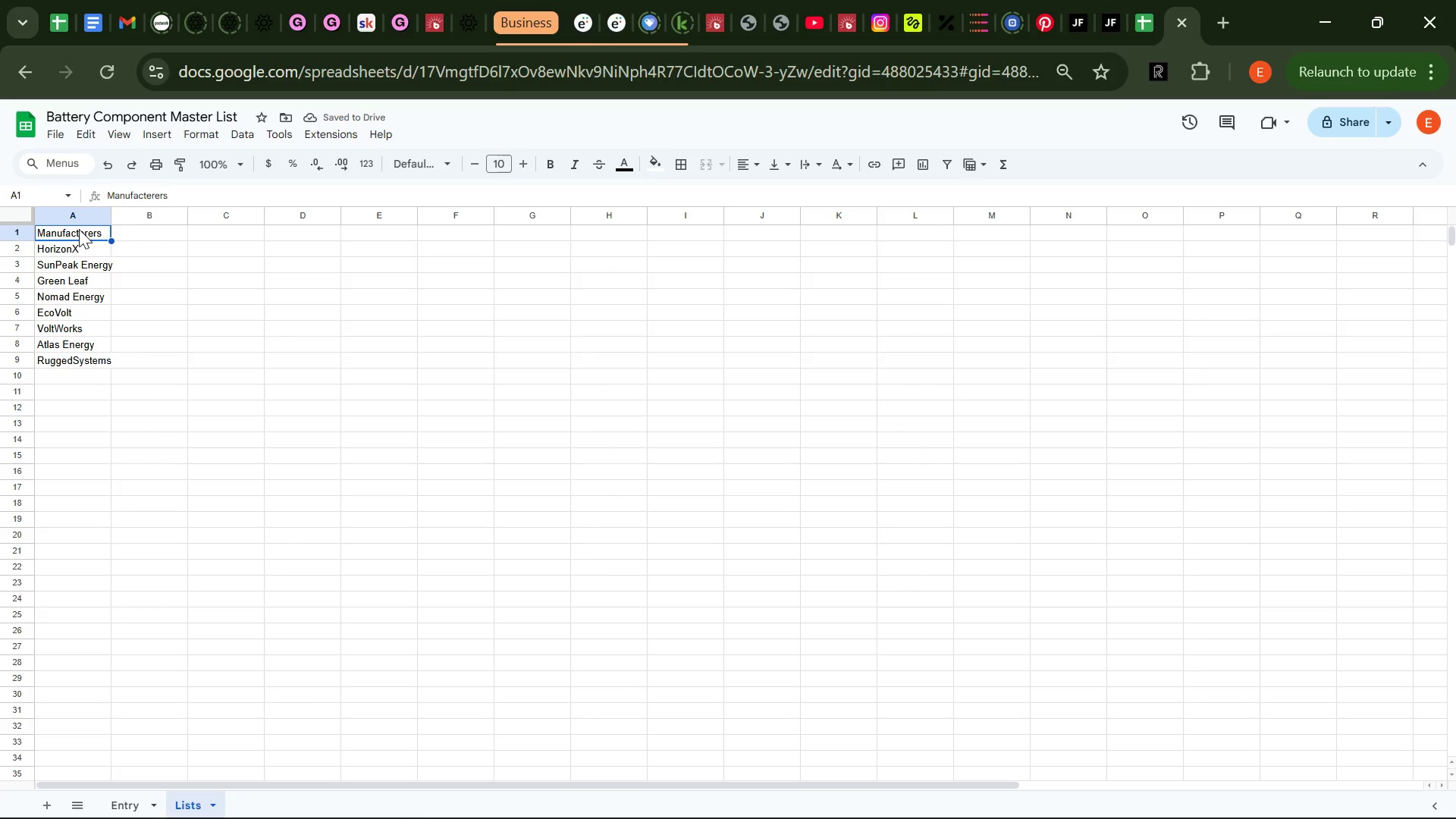 
key(Control+ControlLeft)
 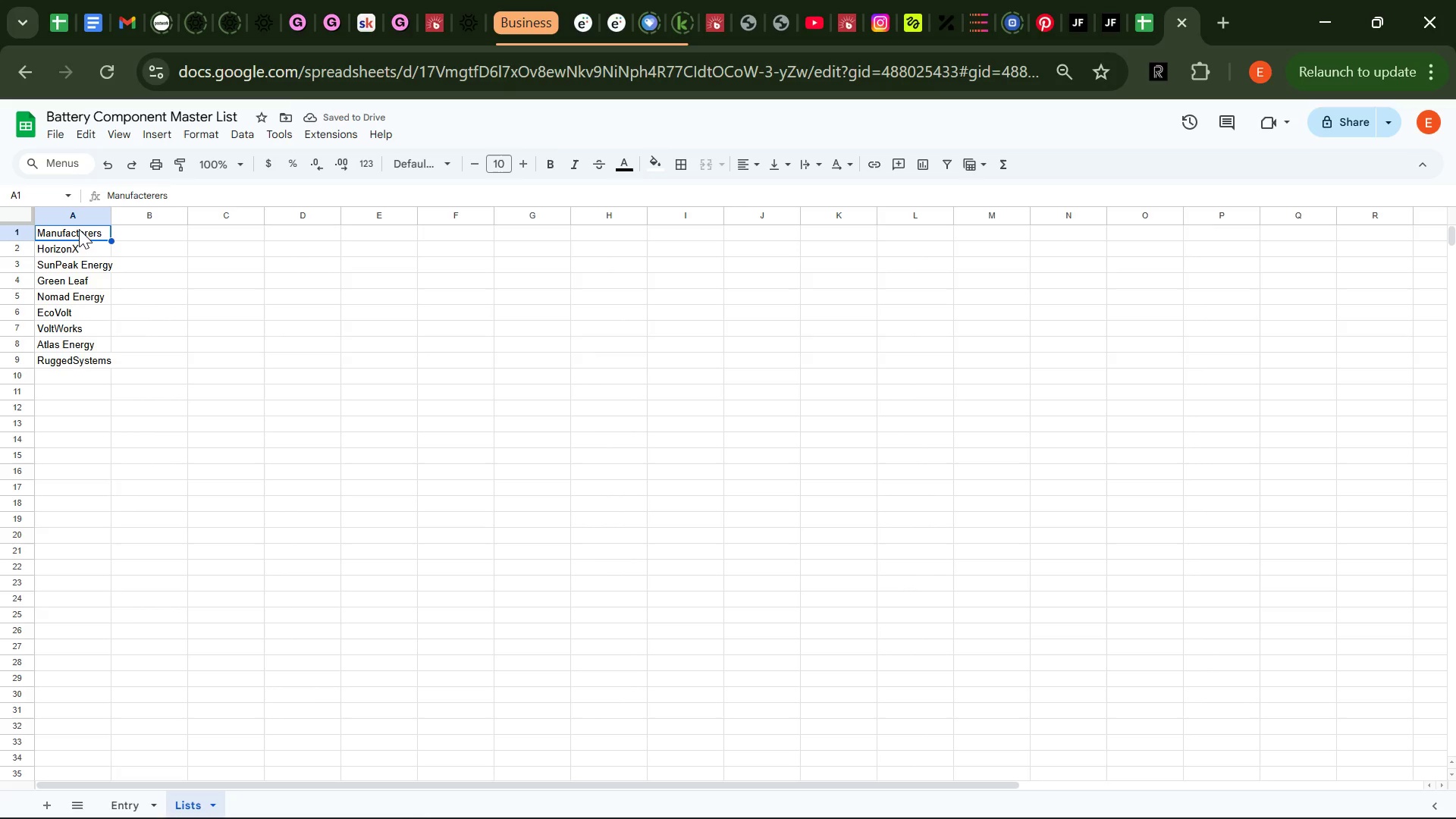 
key(Control+B)
 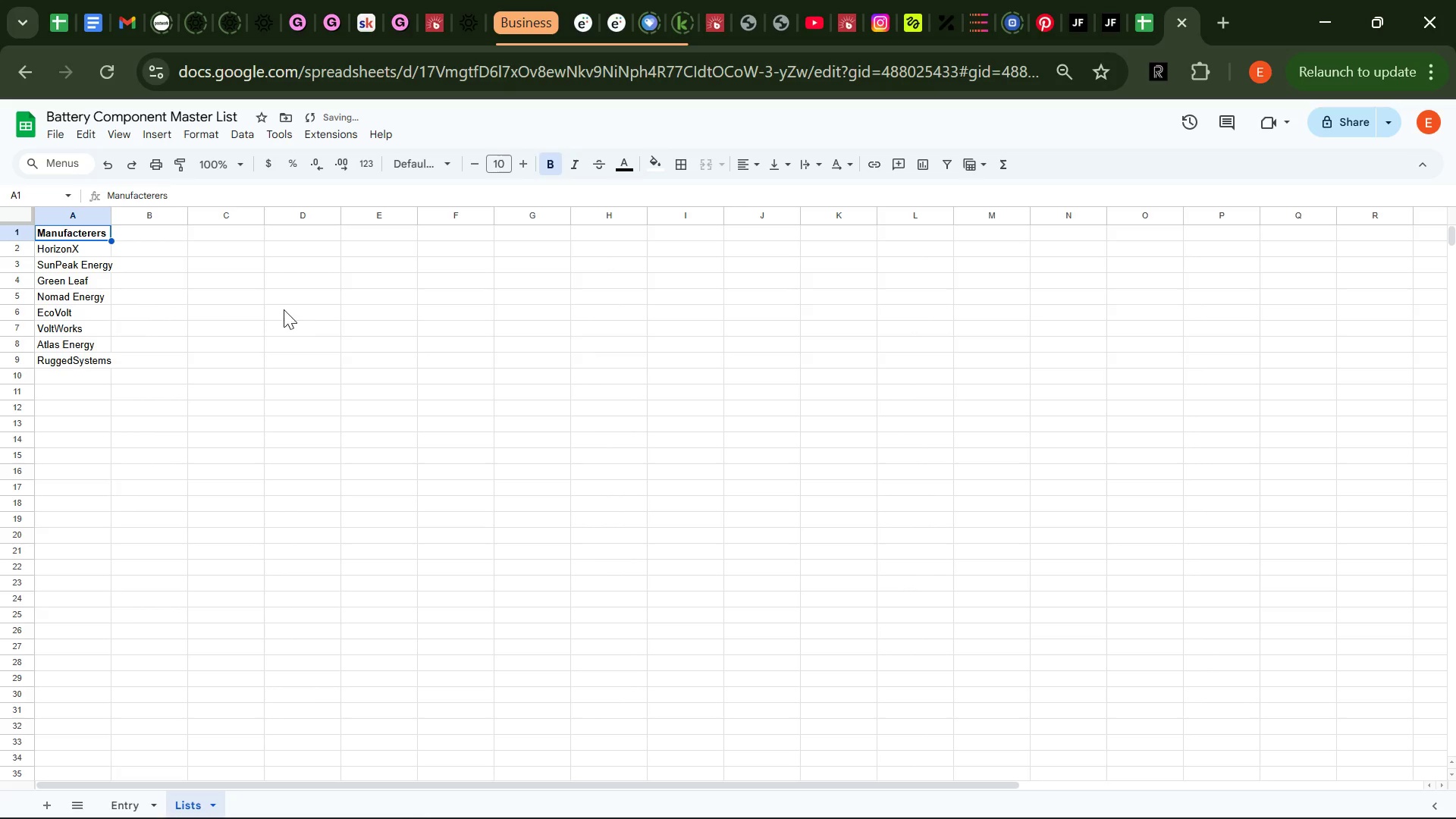 
left_click([240, 303])
 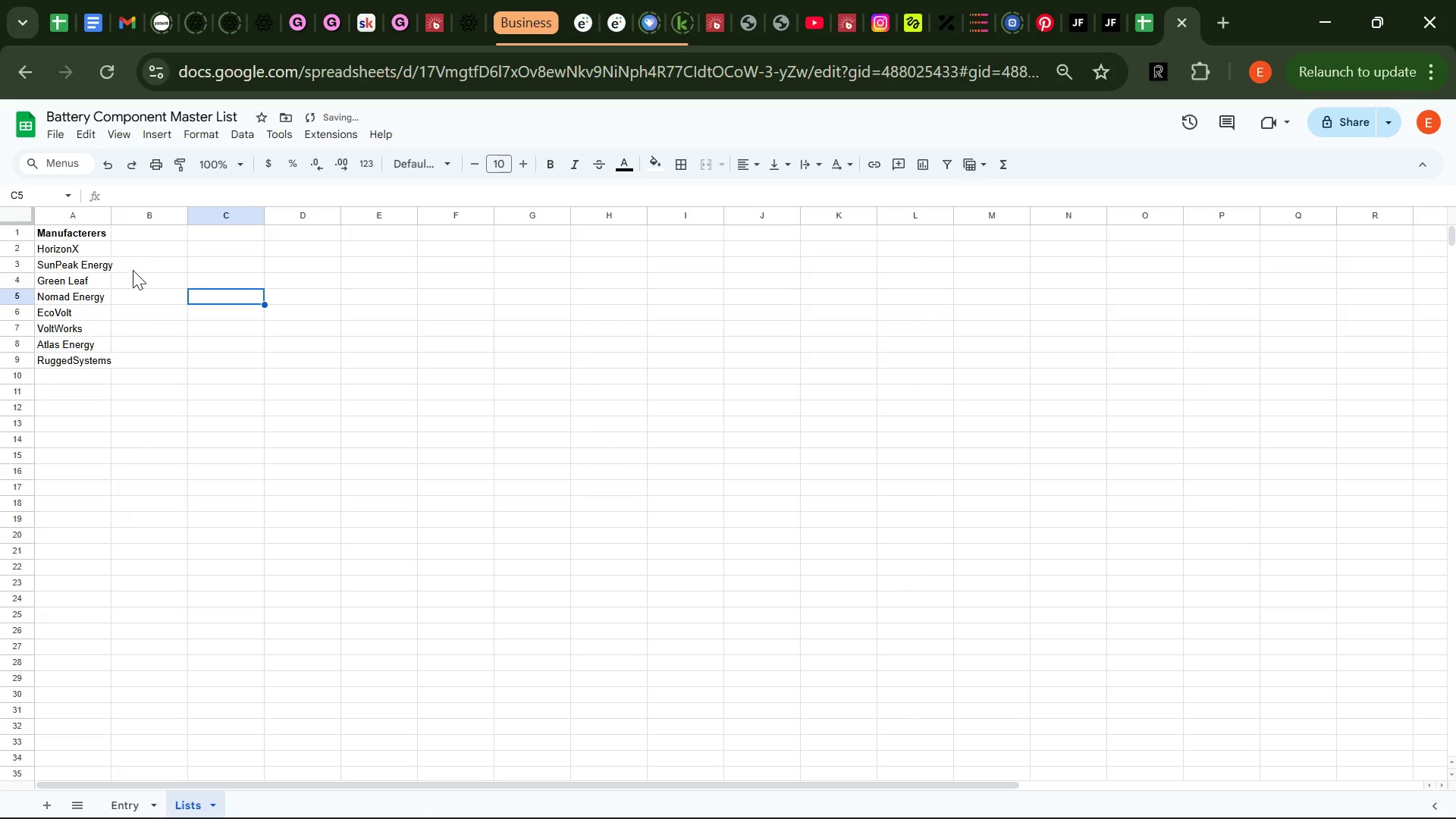 
left_click([135, 268])
 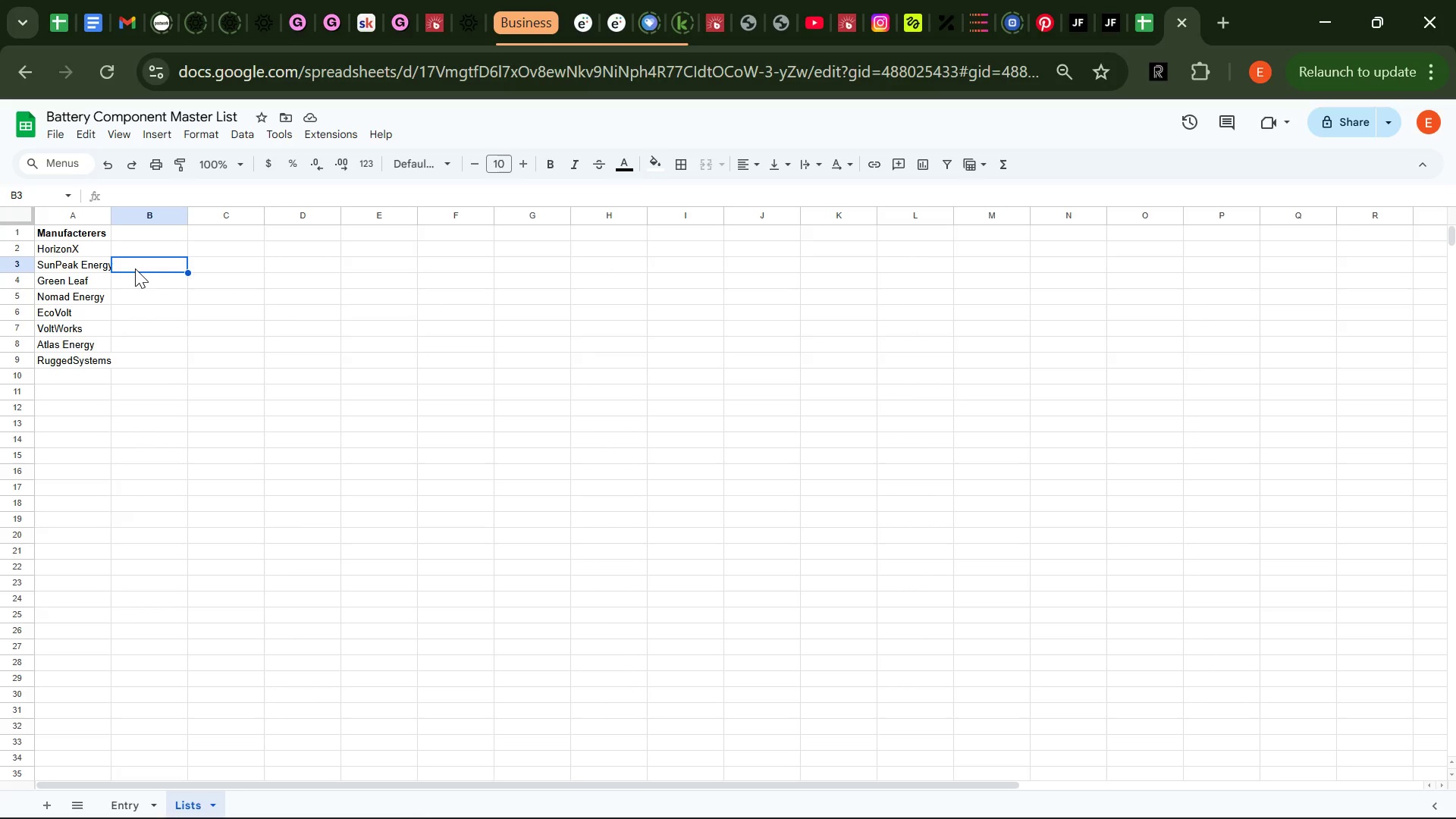 
wait(13.31)
 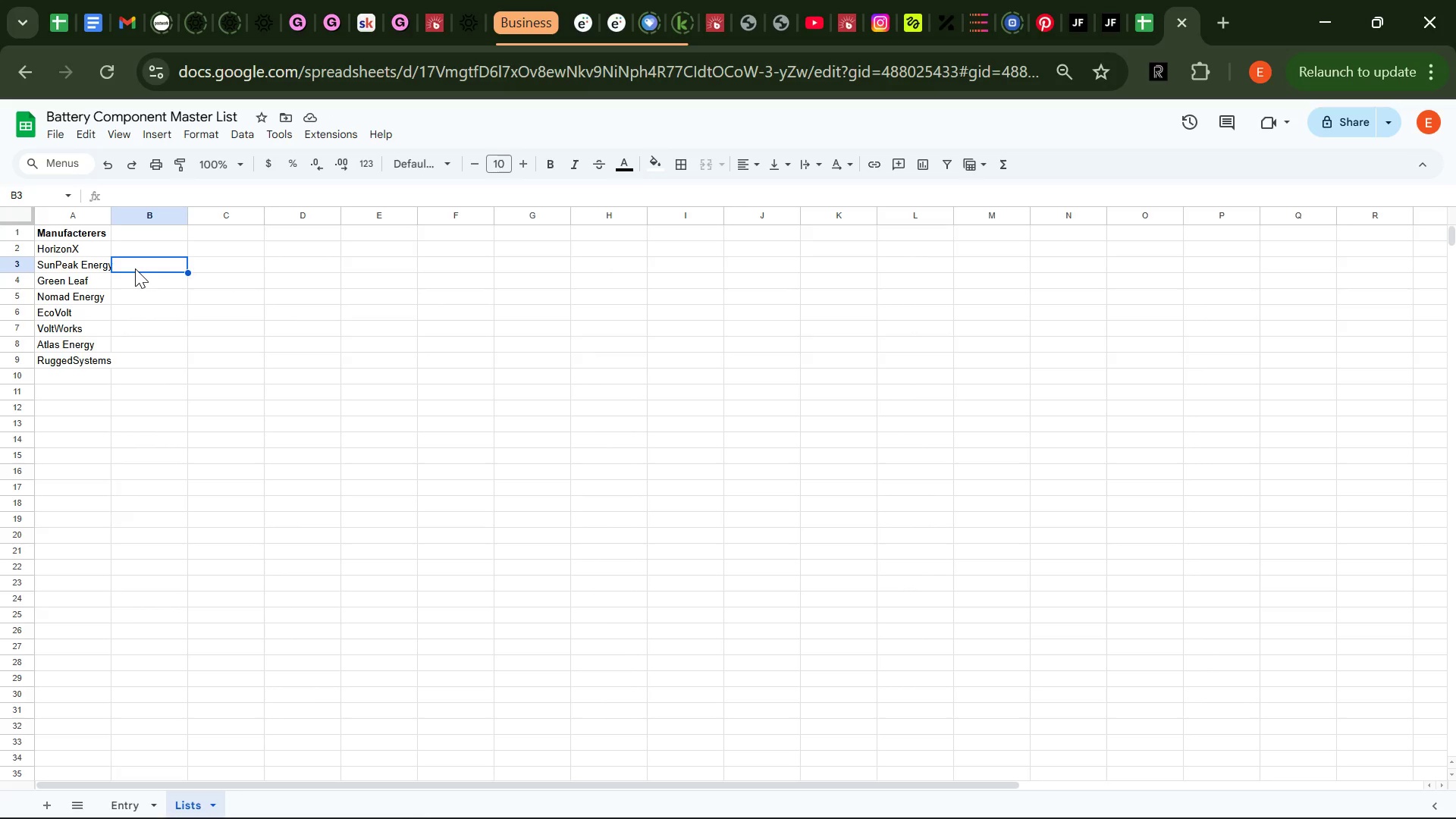 
left_click([129, 803])
 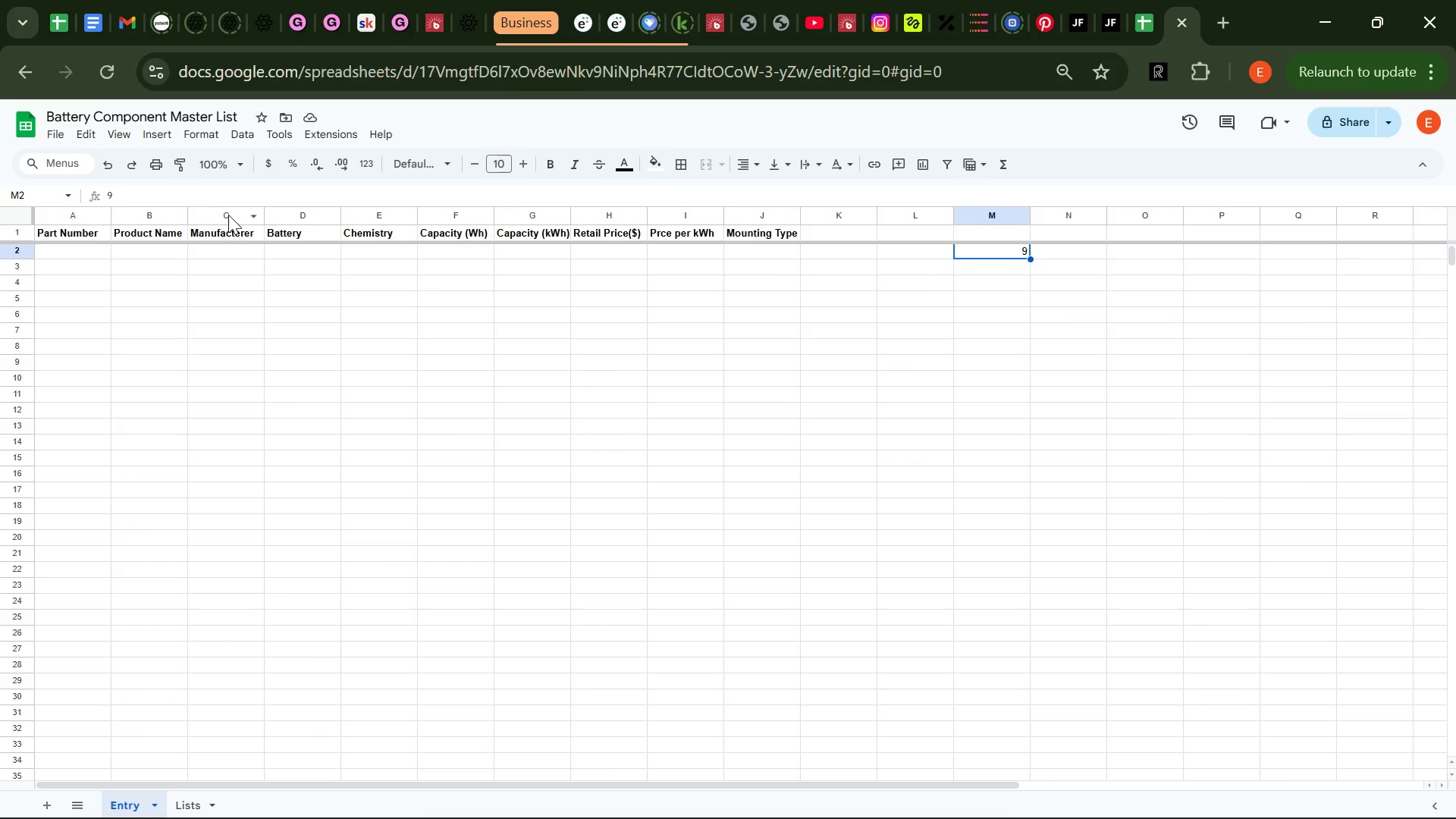 
left_click([228, 215])
 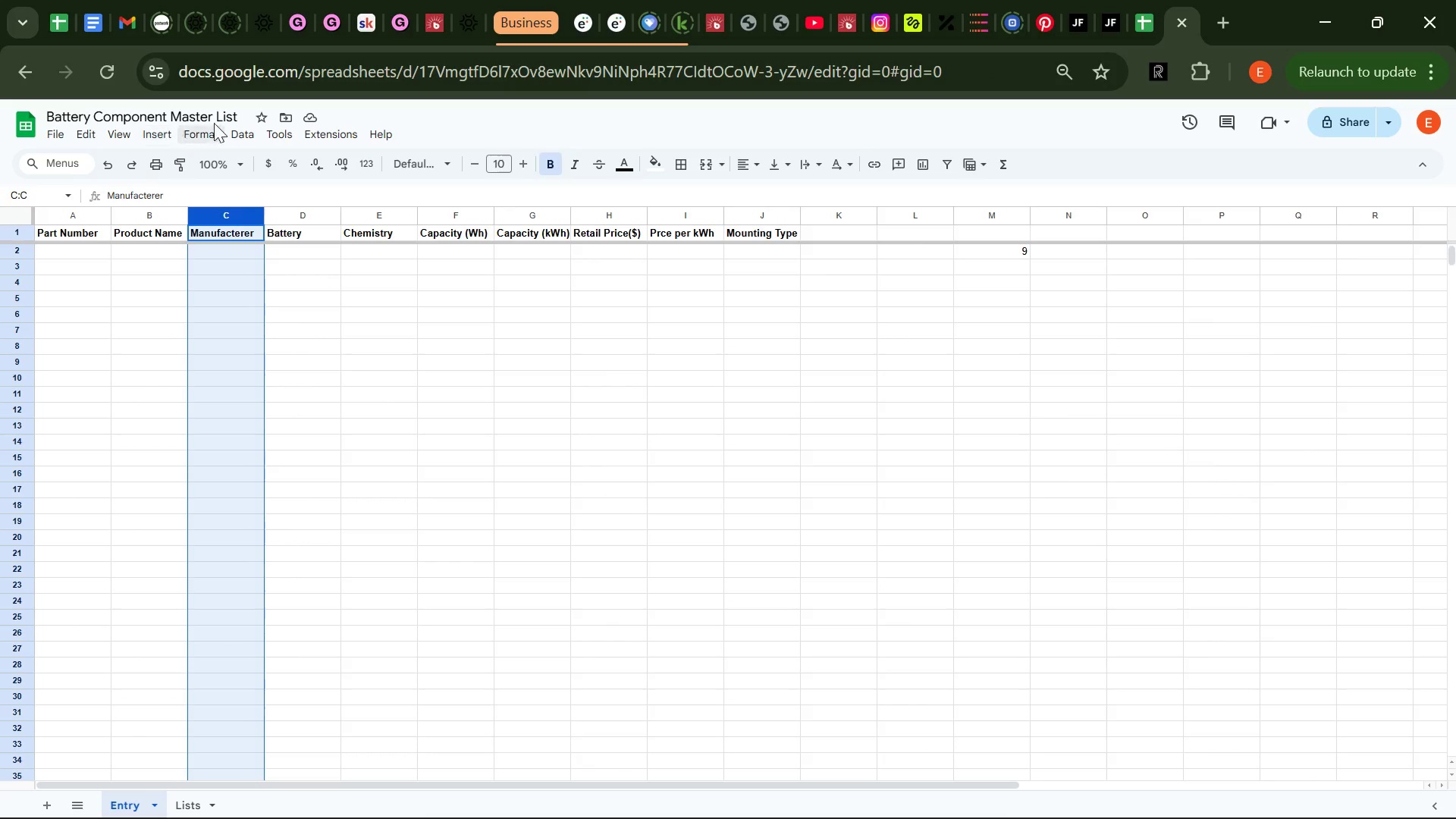 
left_click([231, 124])
 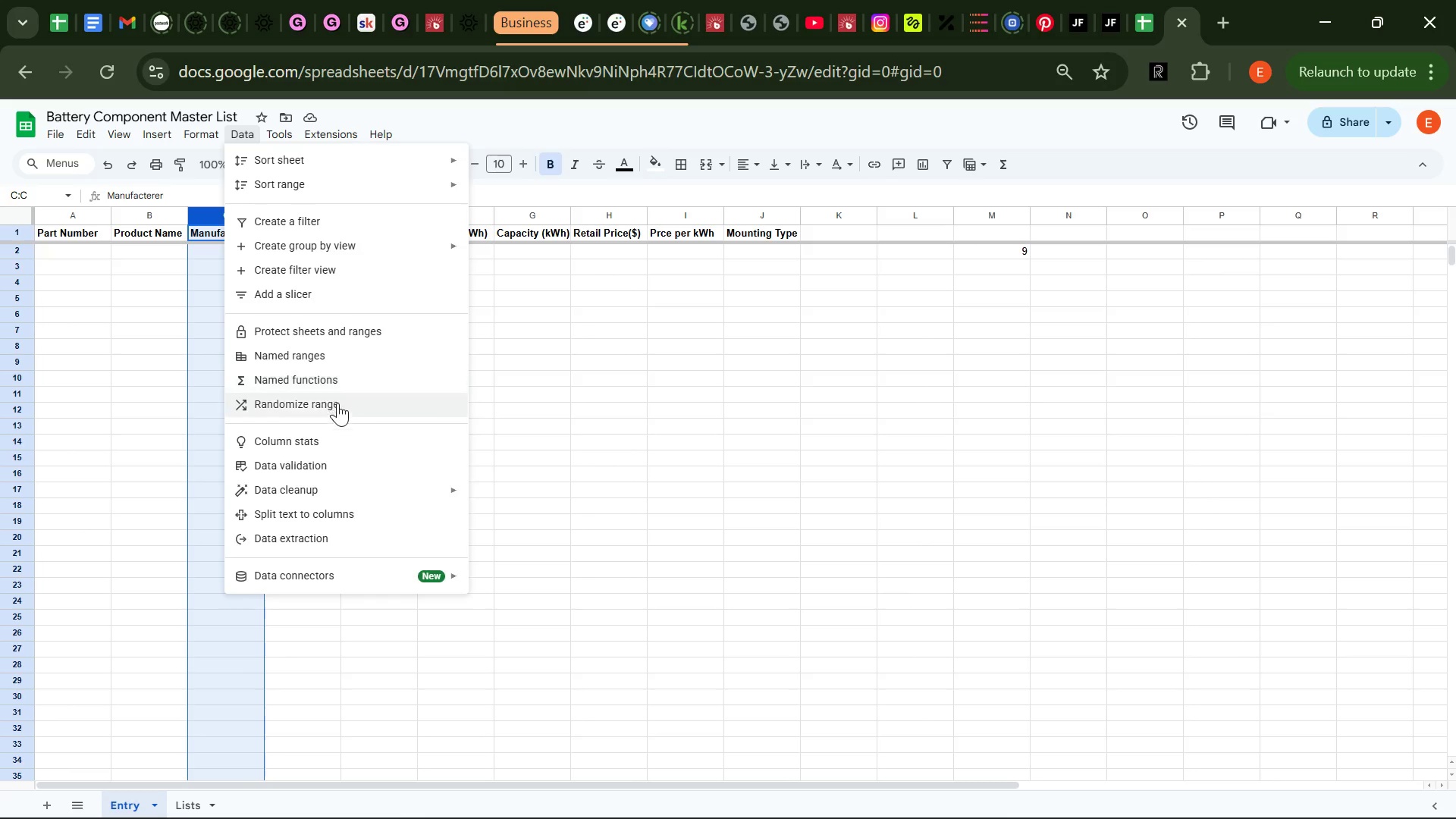 
left_click([314, 458])
 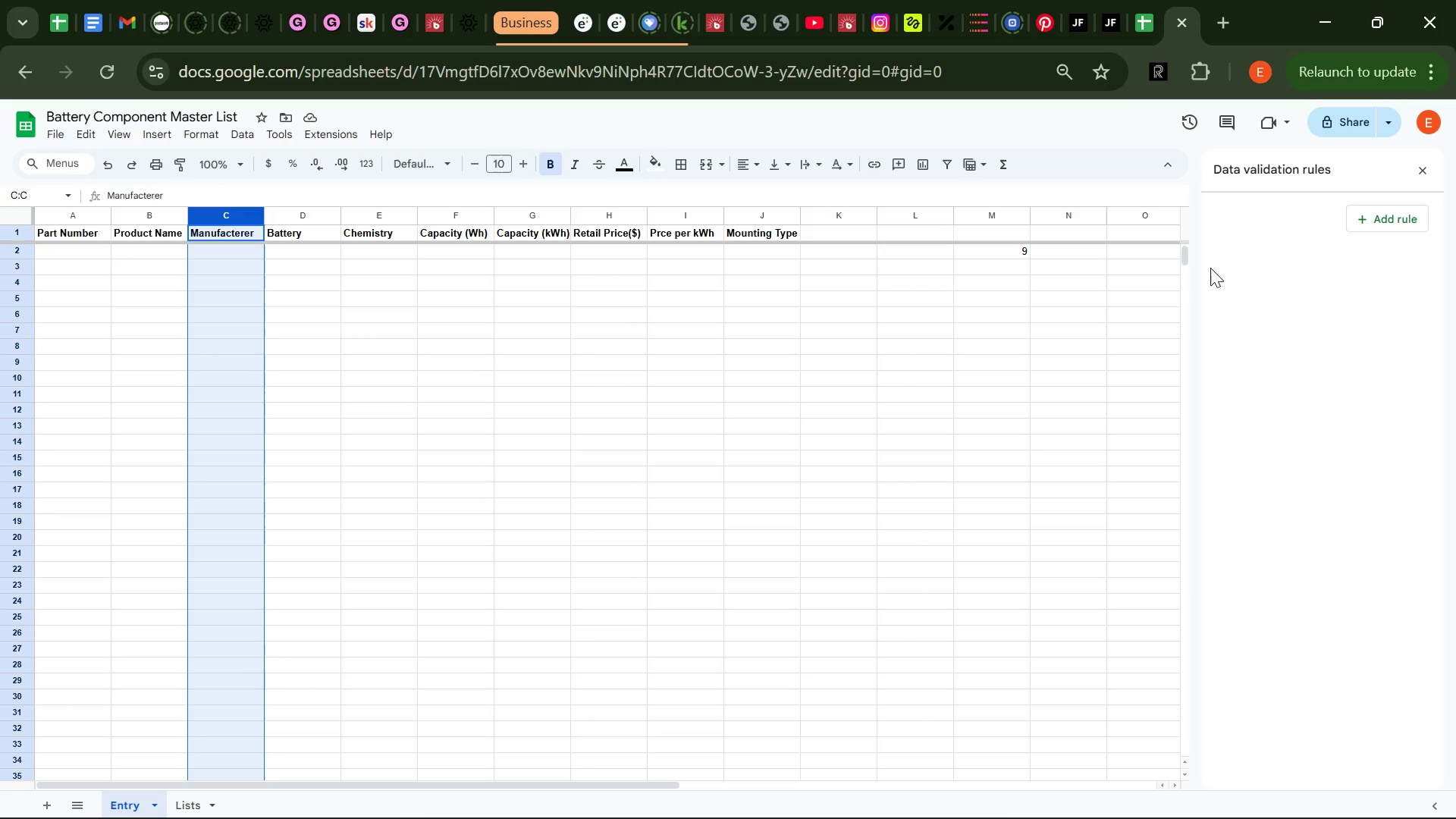 
wait(5.17)
 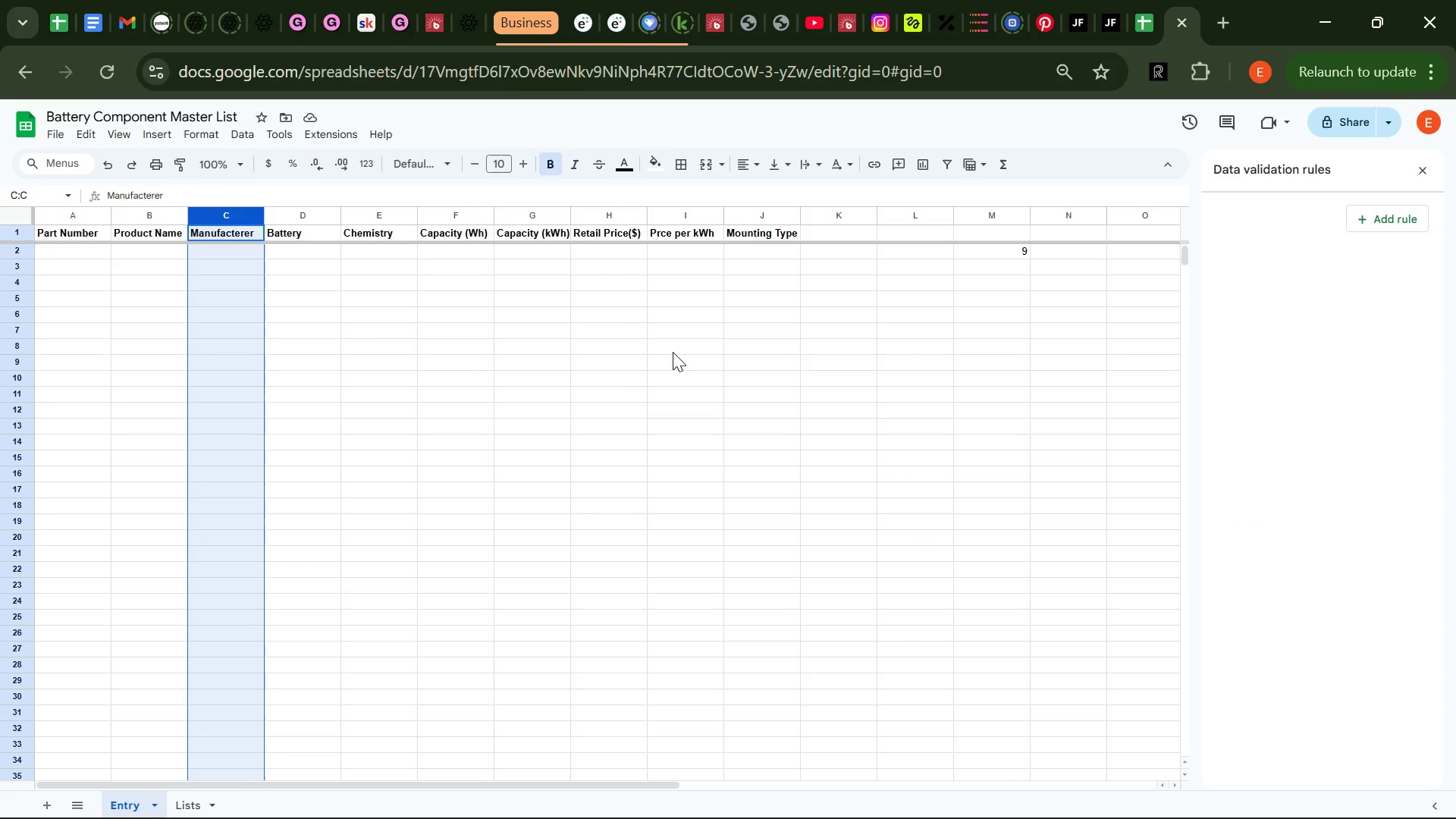 
left_click([1396, 221])
 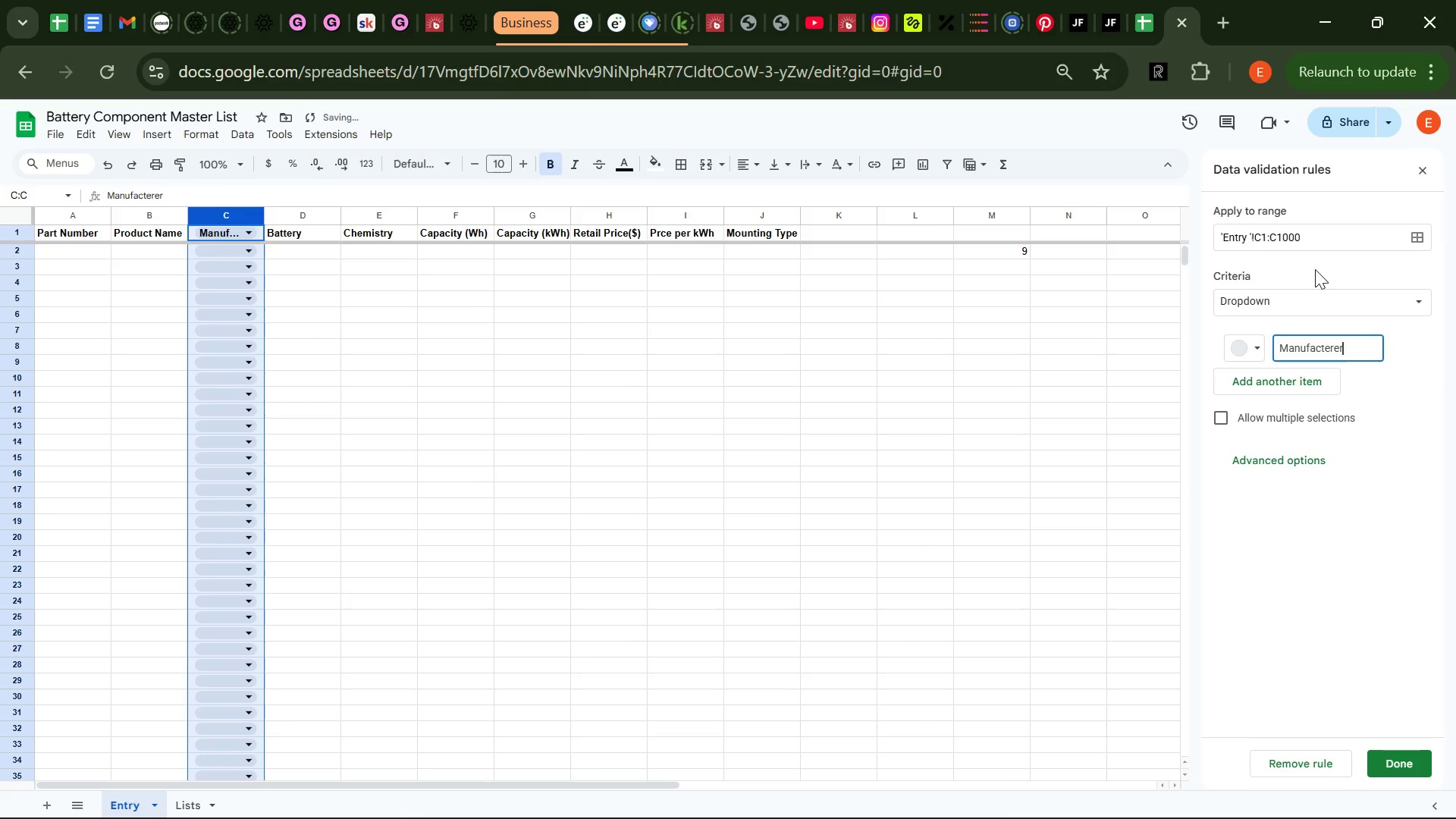 
left_click([1295, 300])
 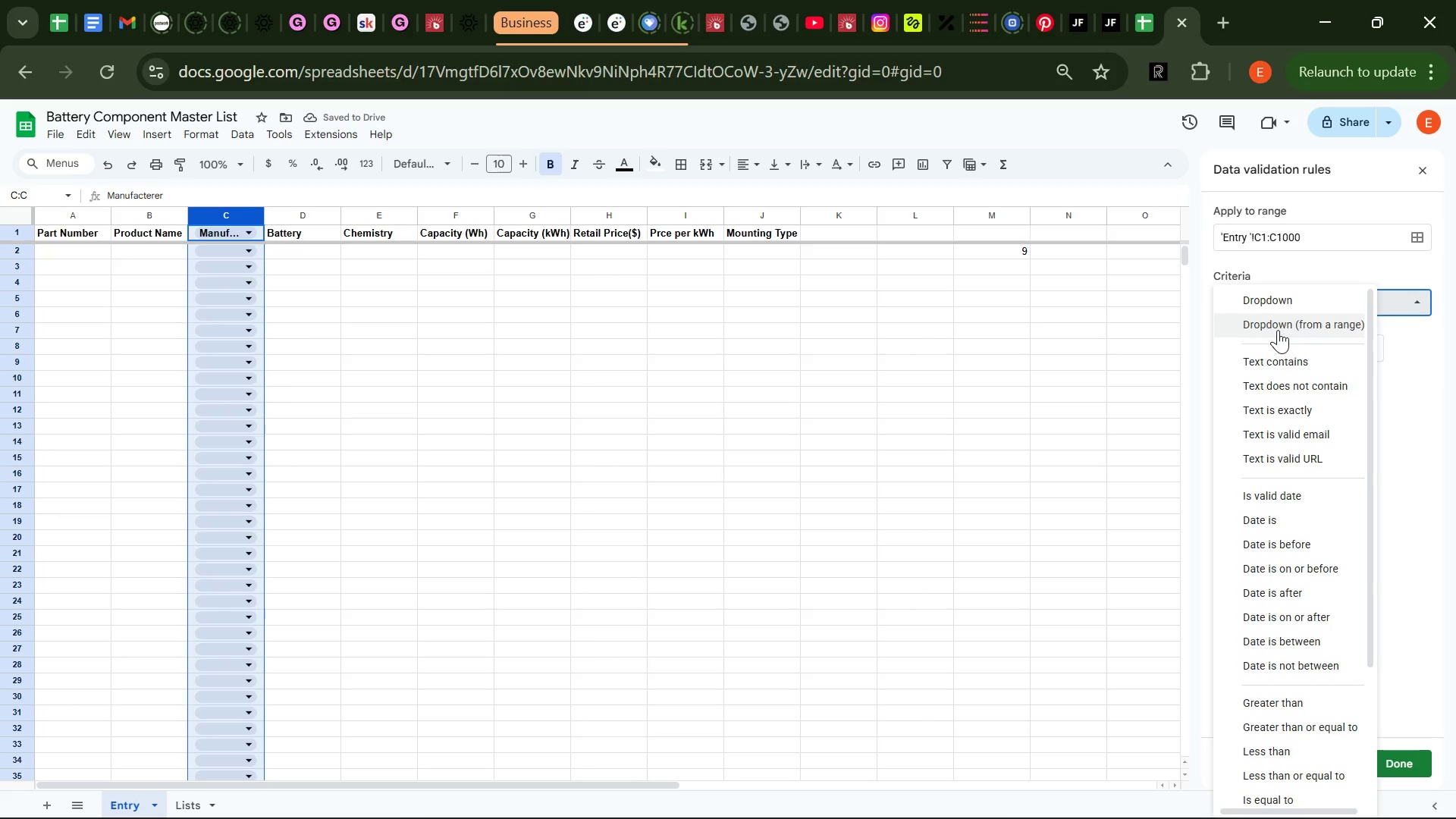 
left_click([1278, 328])
 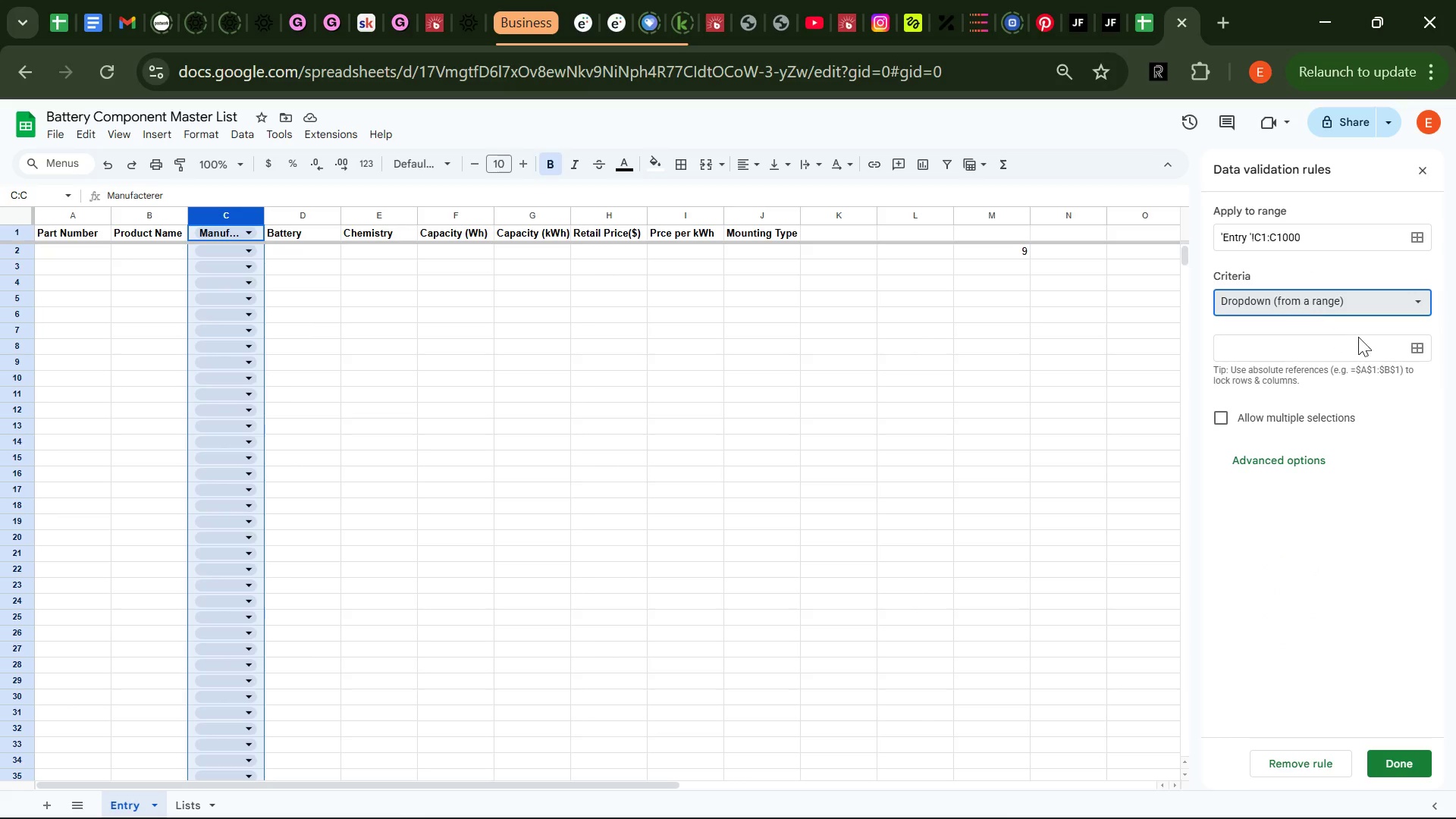 
left_click([1419, 342])
 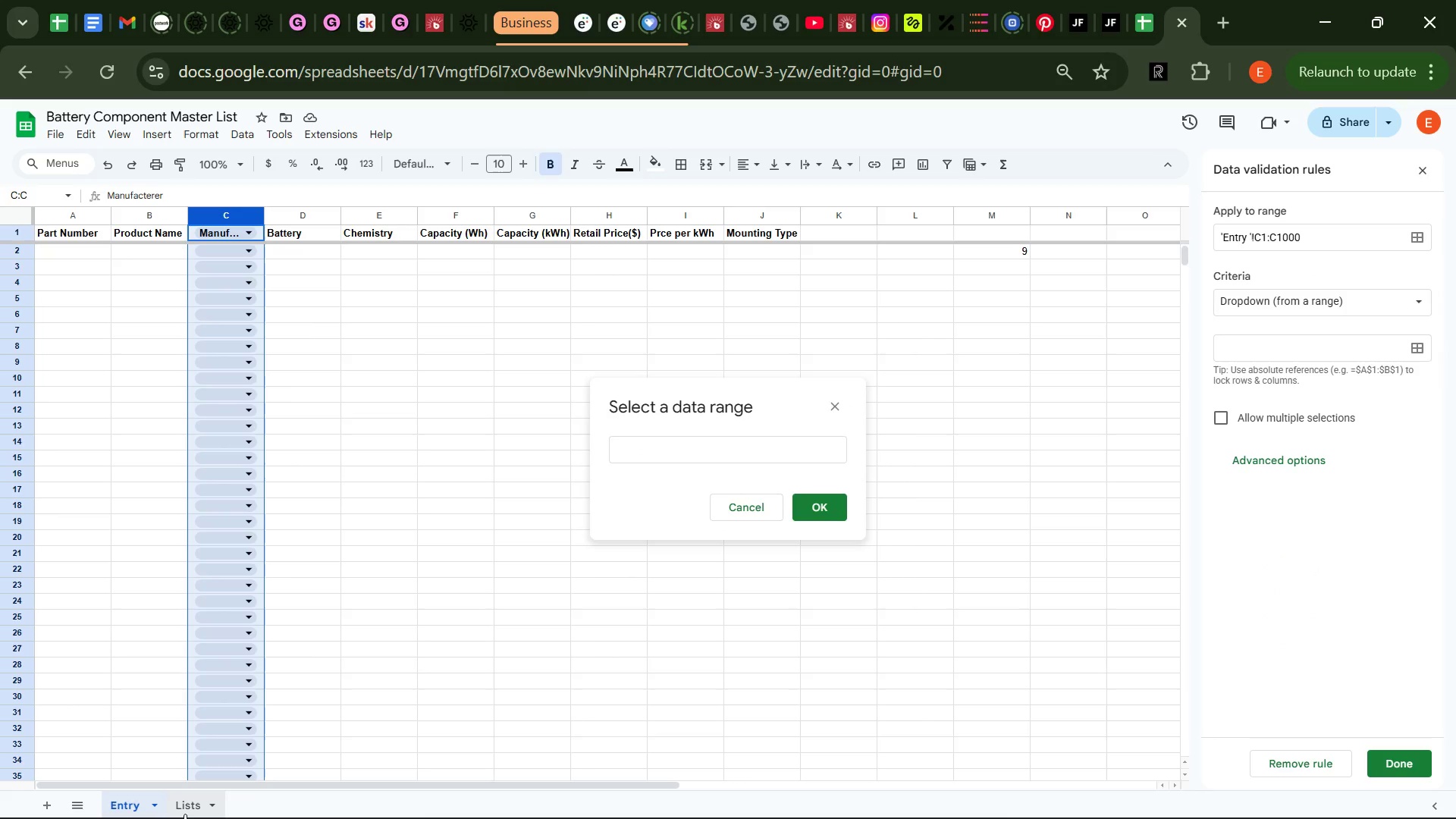 
left_click([184, 807])
 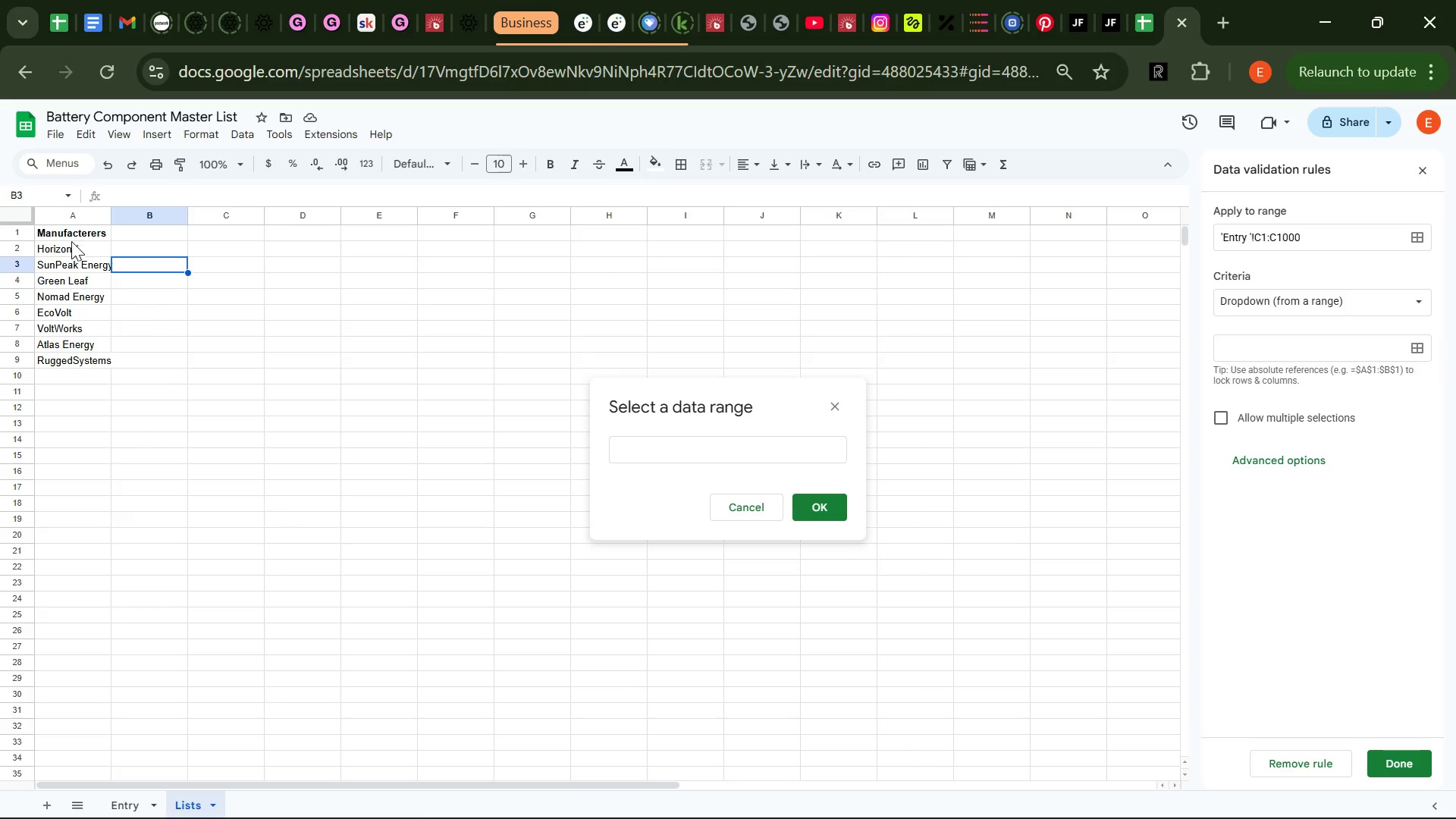 
left_click([71, 240])
 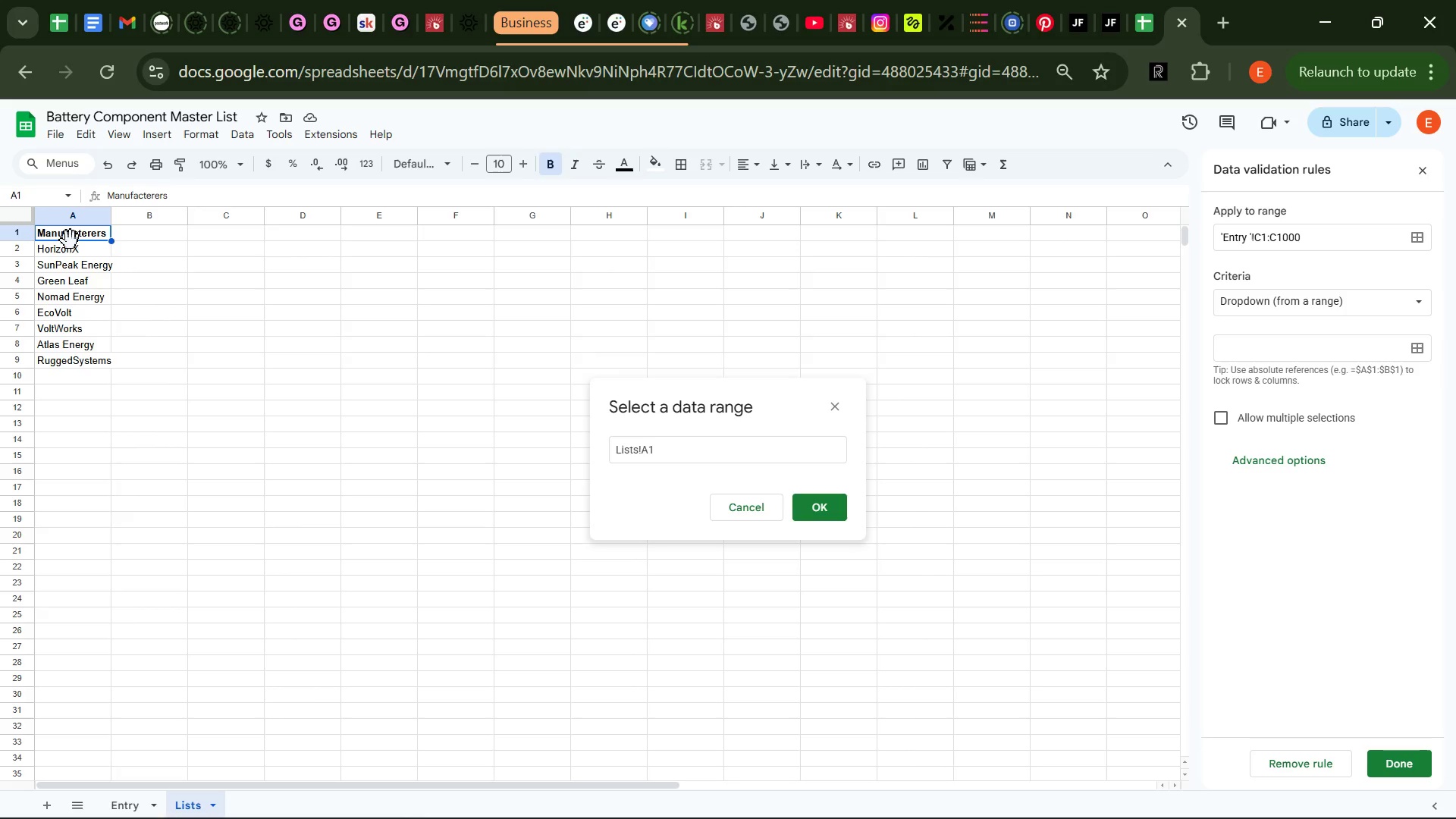 
left_click([71, 240])
 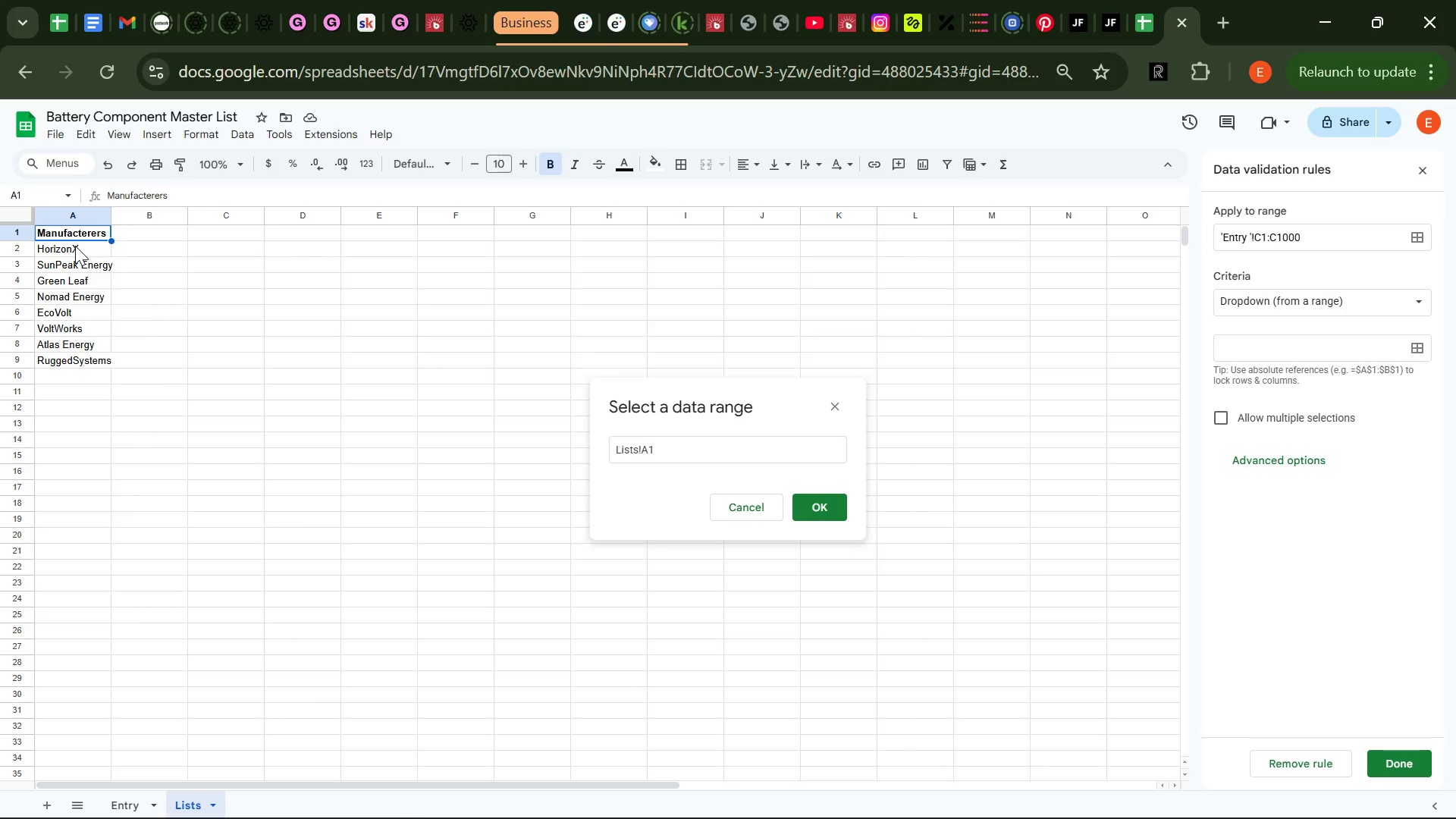 
left_click([75, 246])
 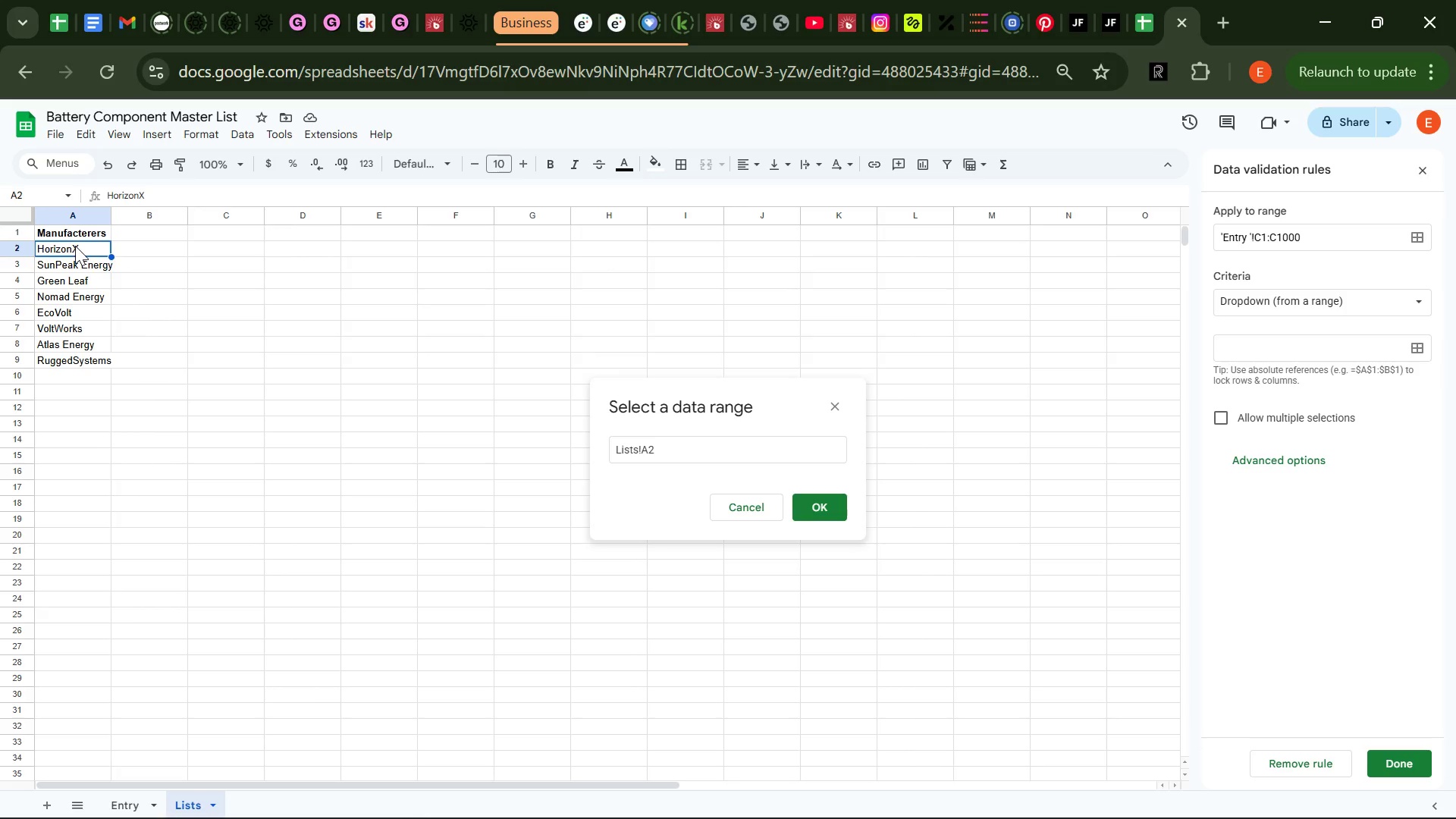 
left_click_drag(start_coordinate=[75, 246], to_coordinate=[69, 357])
 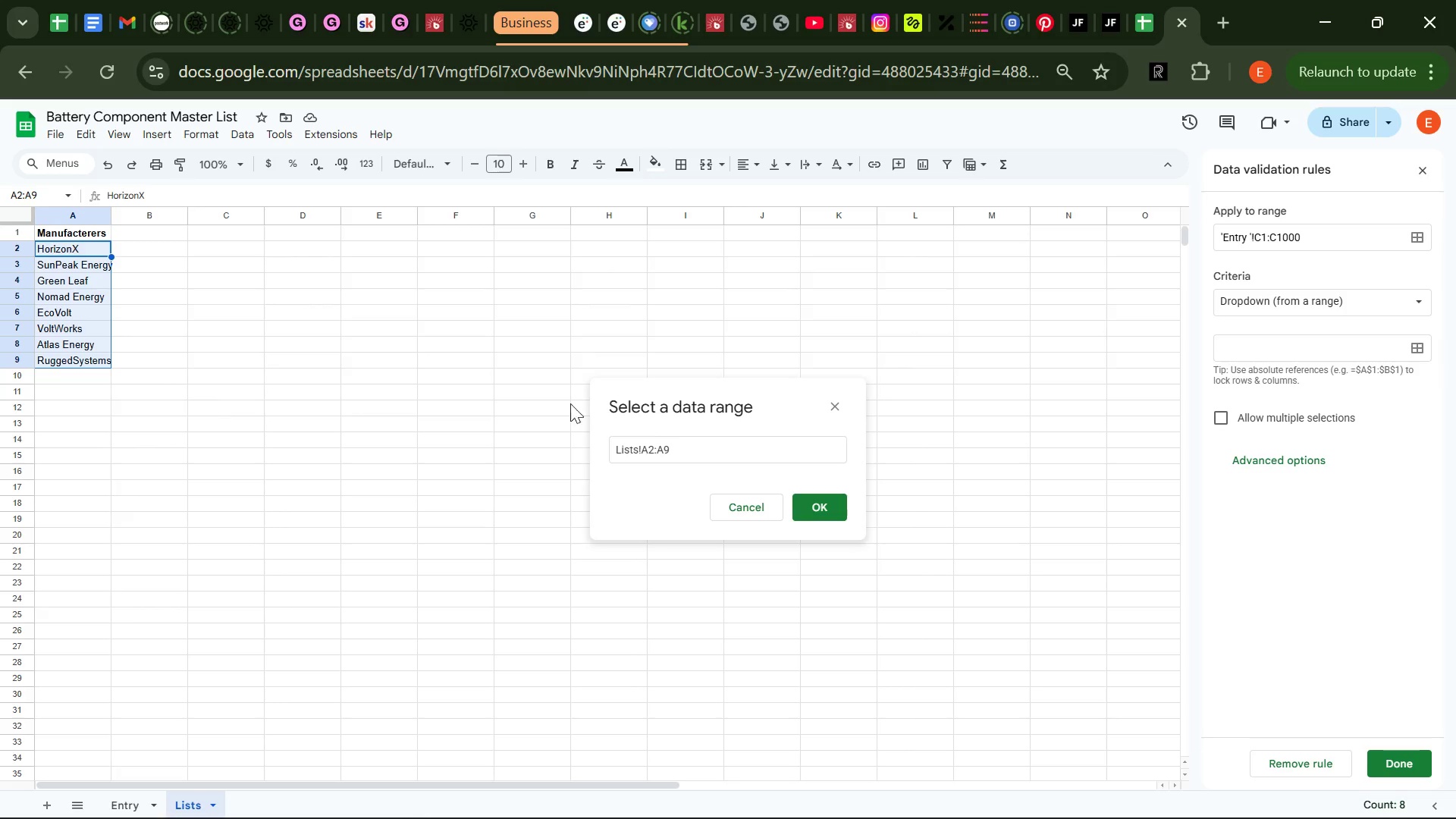 
wait(5.74)
 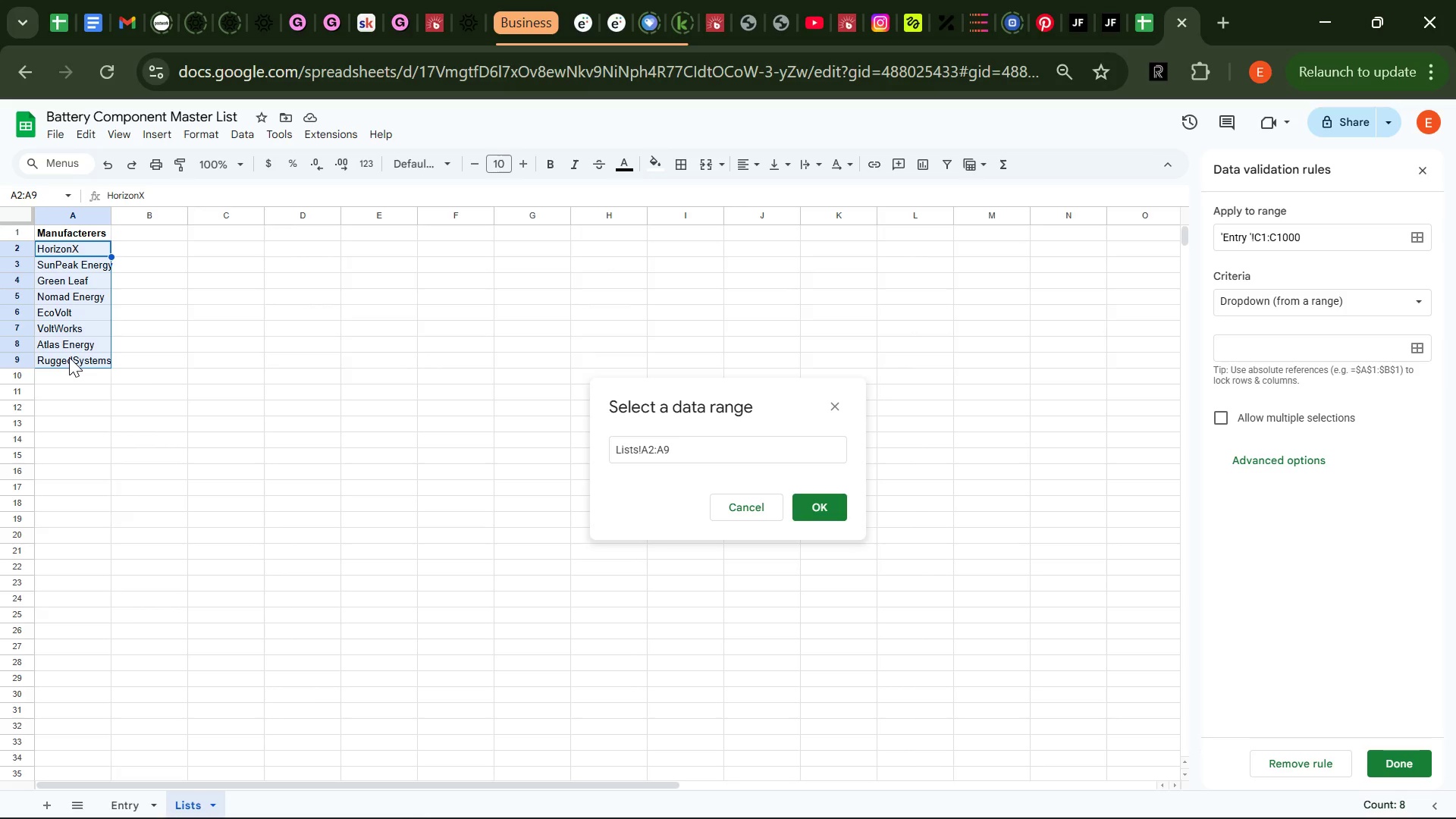 
left_click([829, 500])
 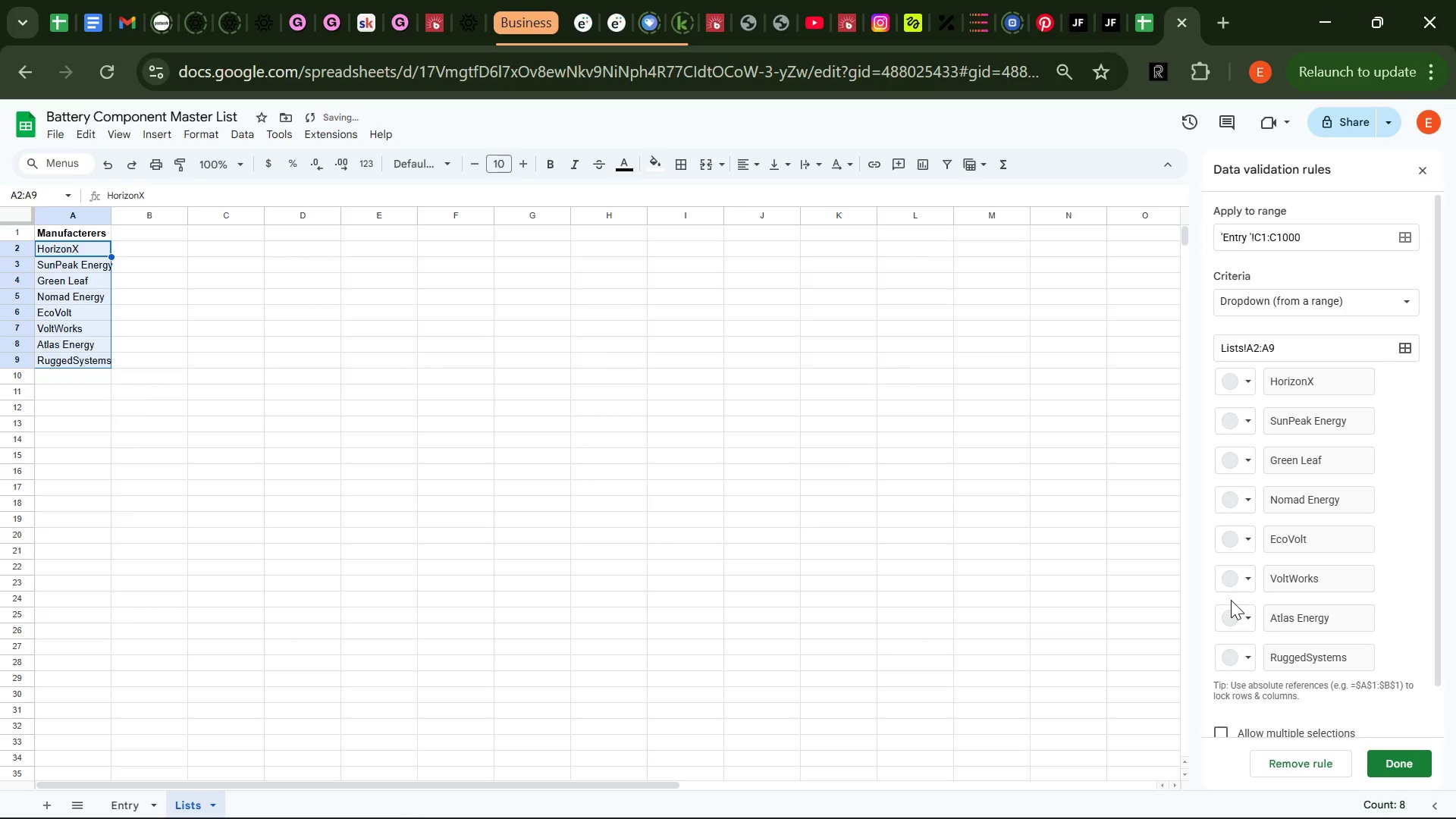 
mouse_move([1256, 402])
 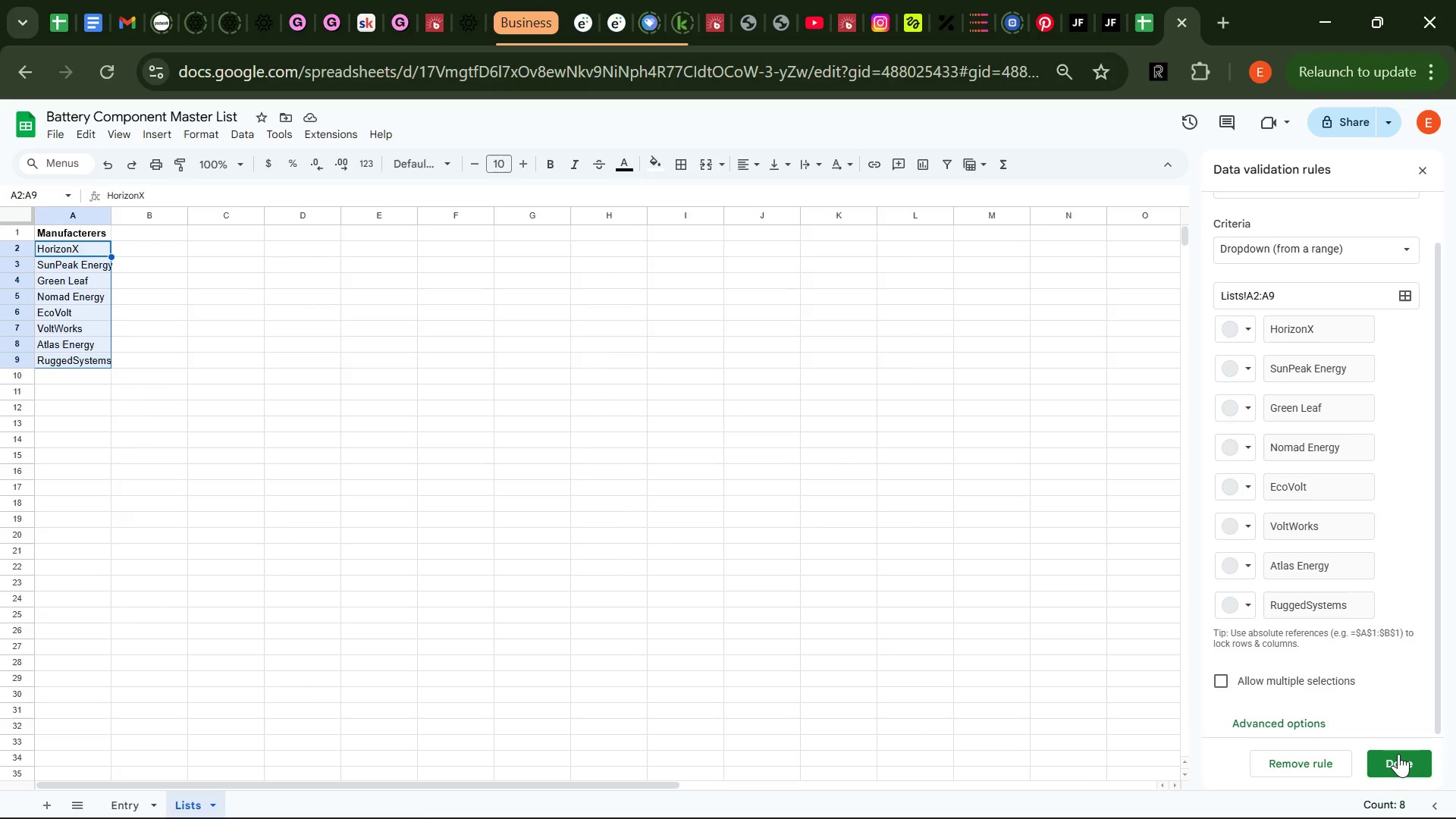 
wait(5.15)
 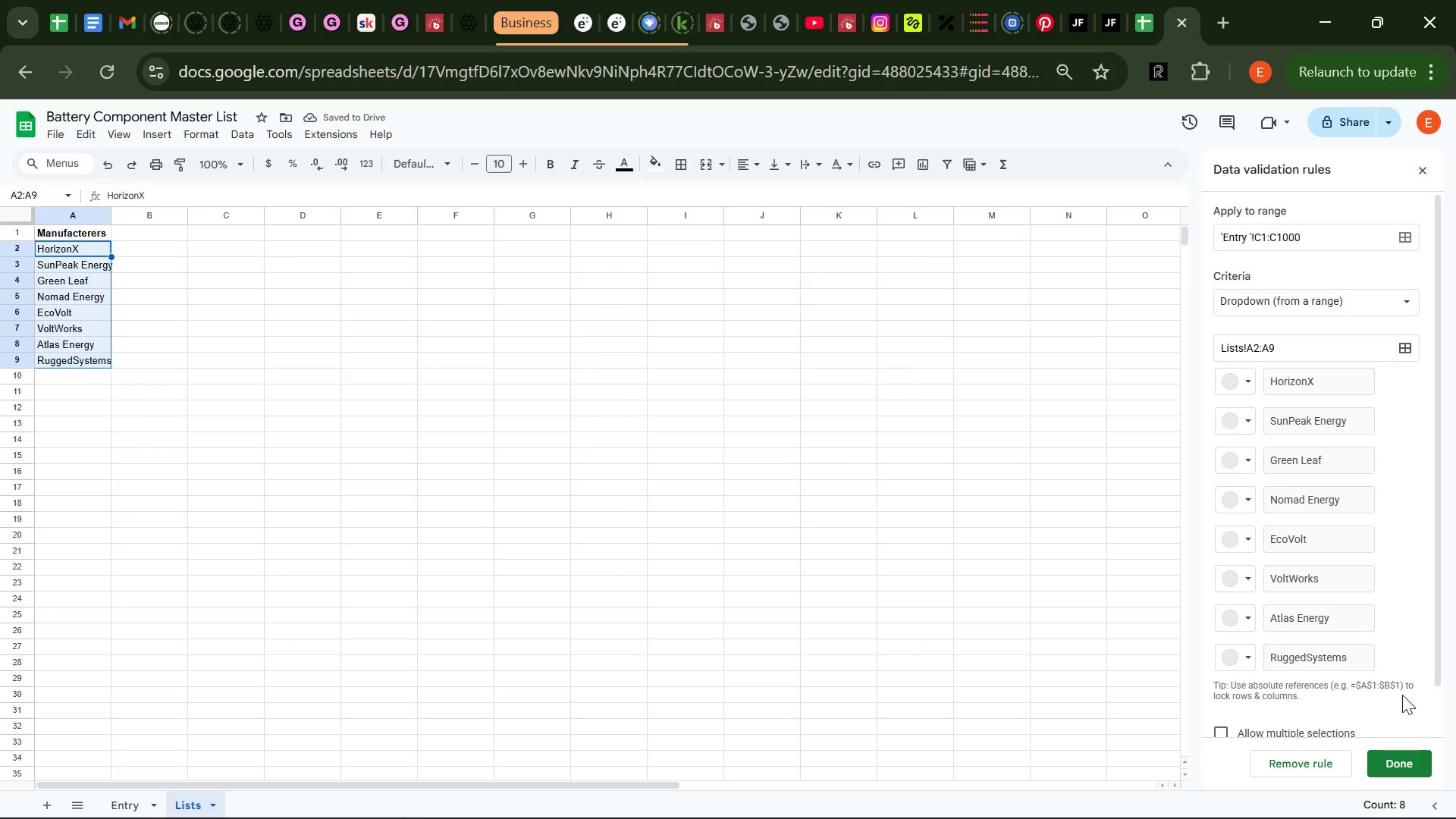 
left_click([1398, 754])
 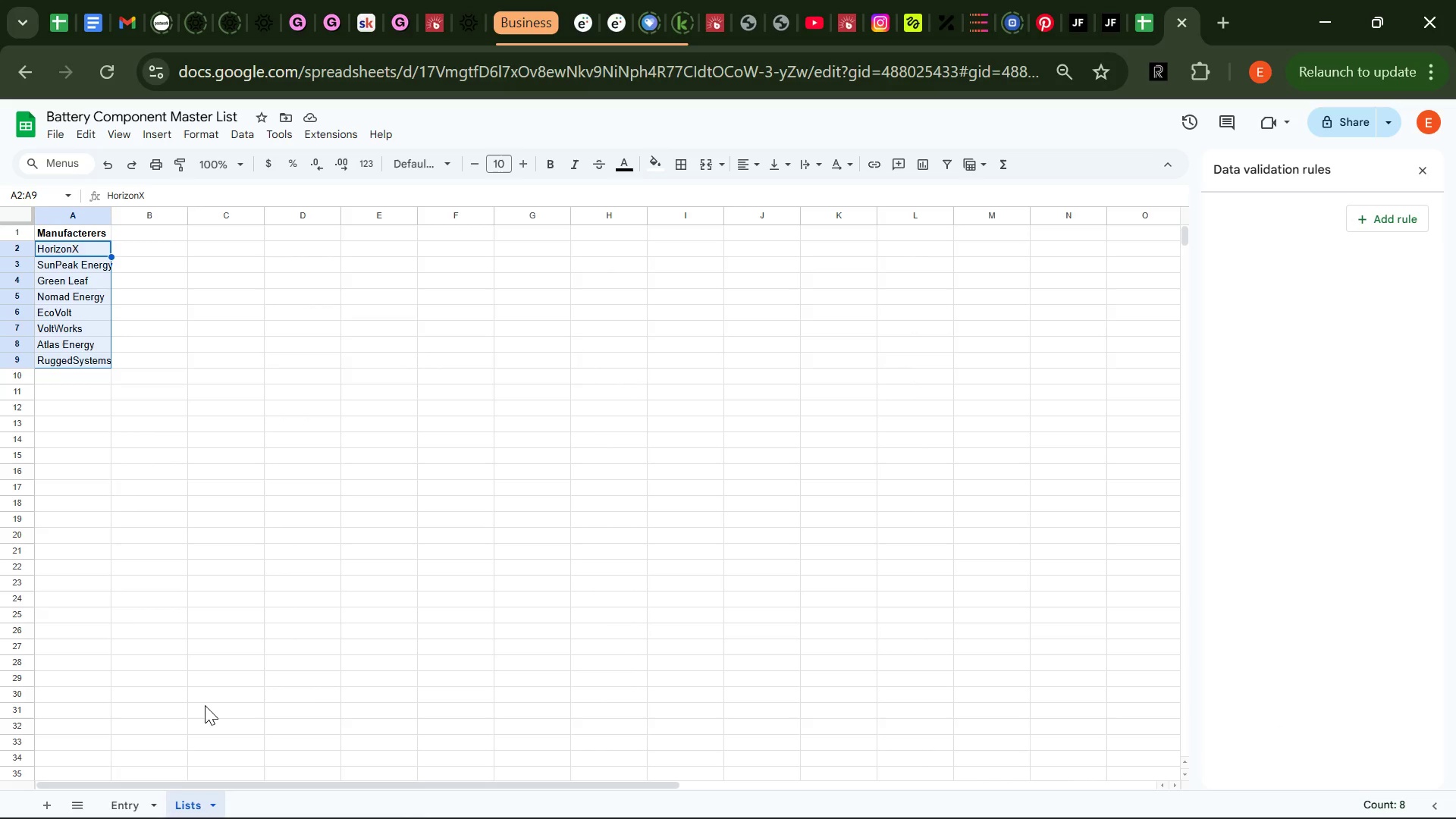 
left_click([132, 808])
 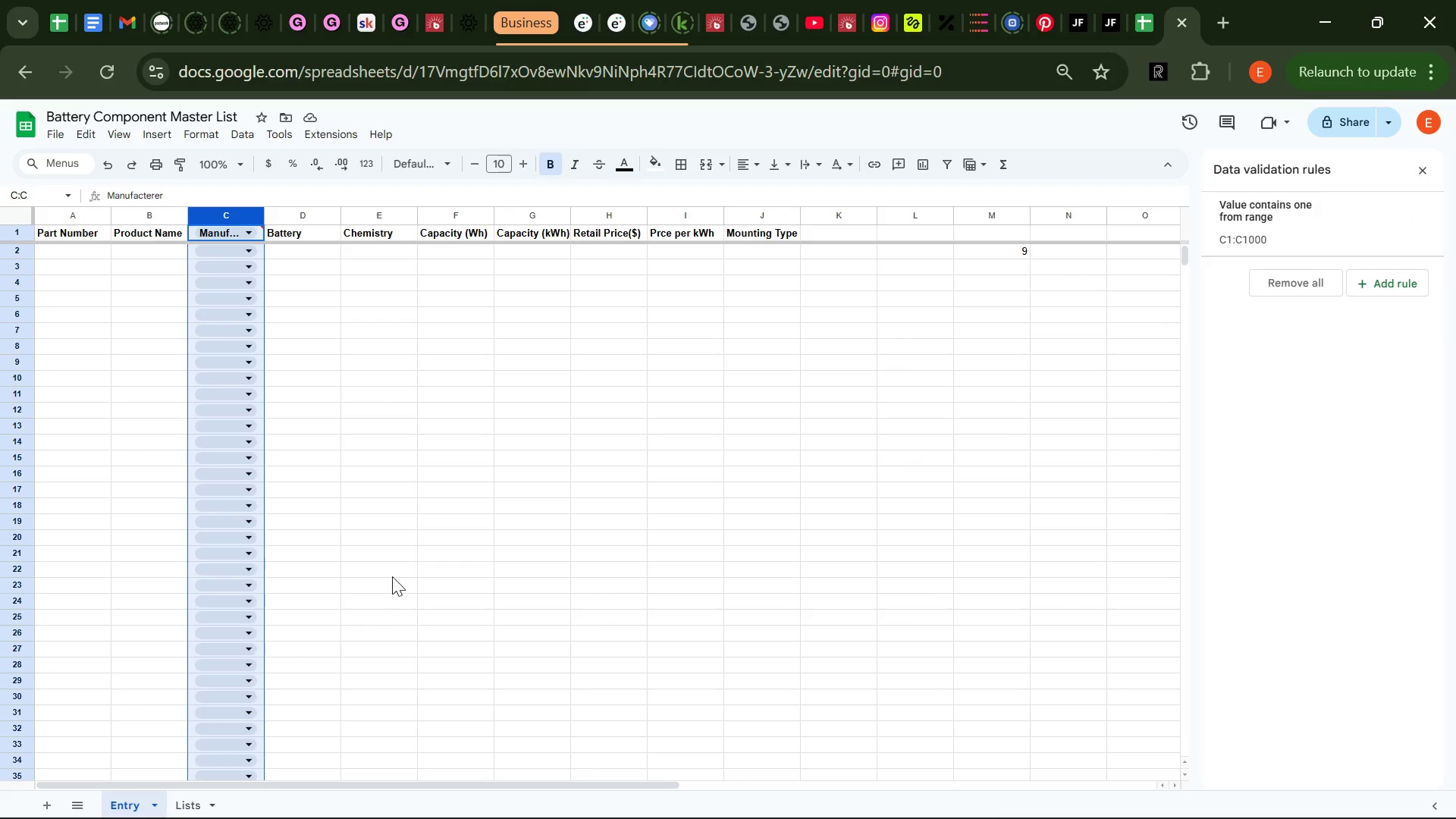 
left_click([412, 556])
 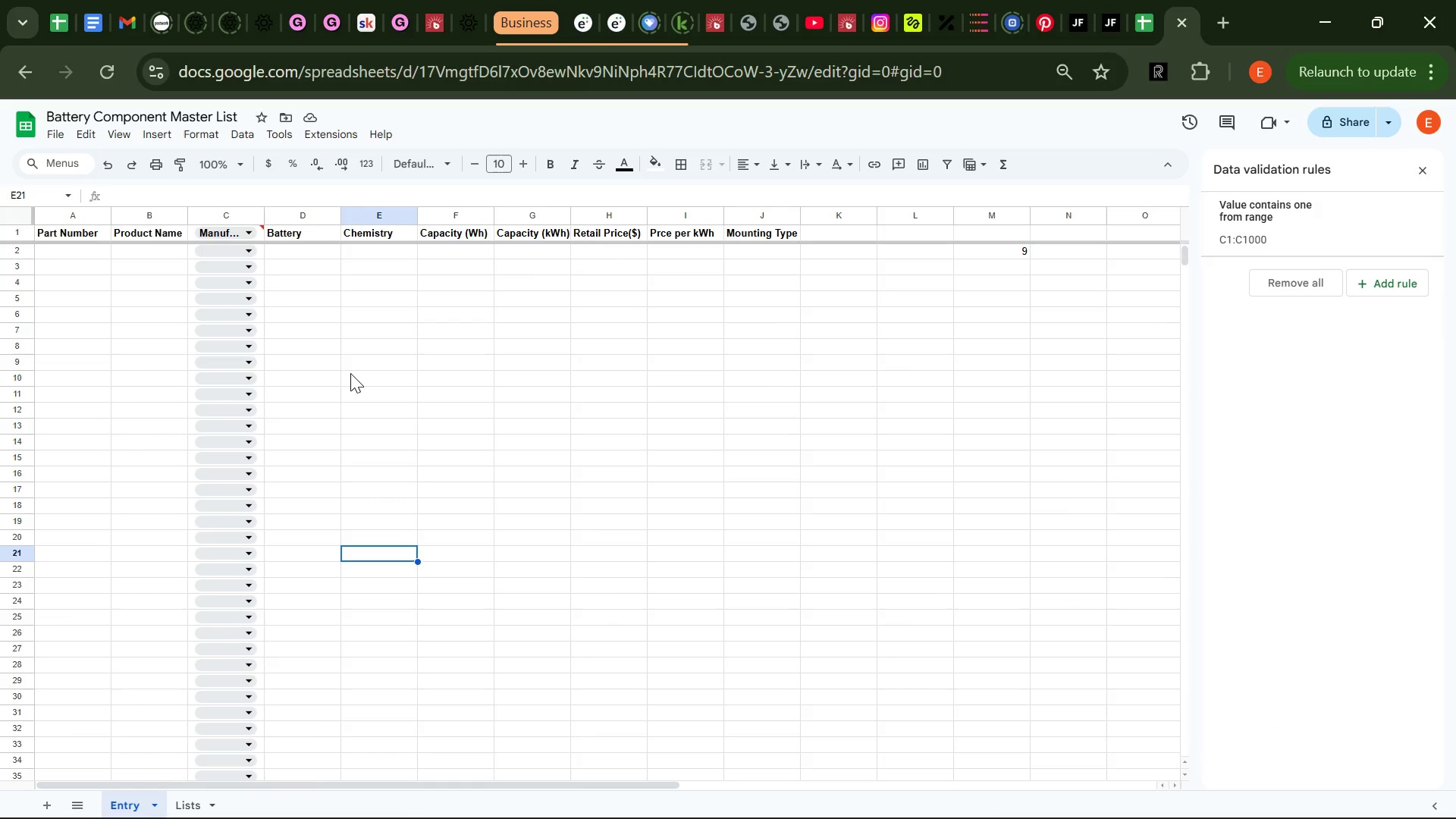 
wait(8.3)
 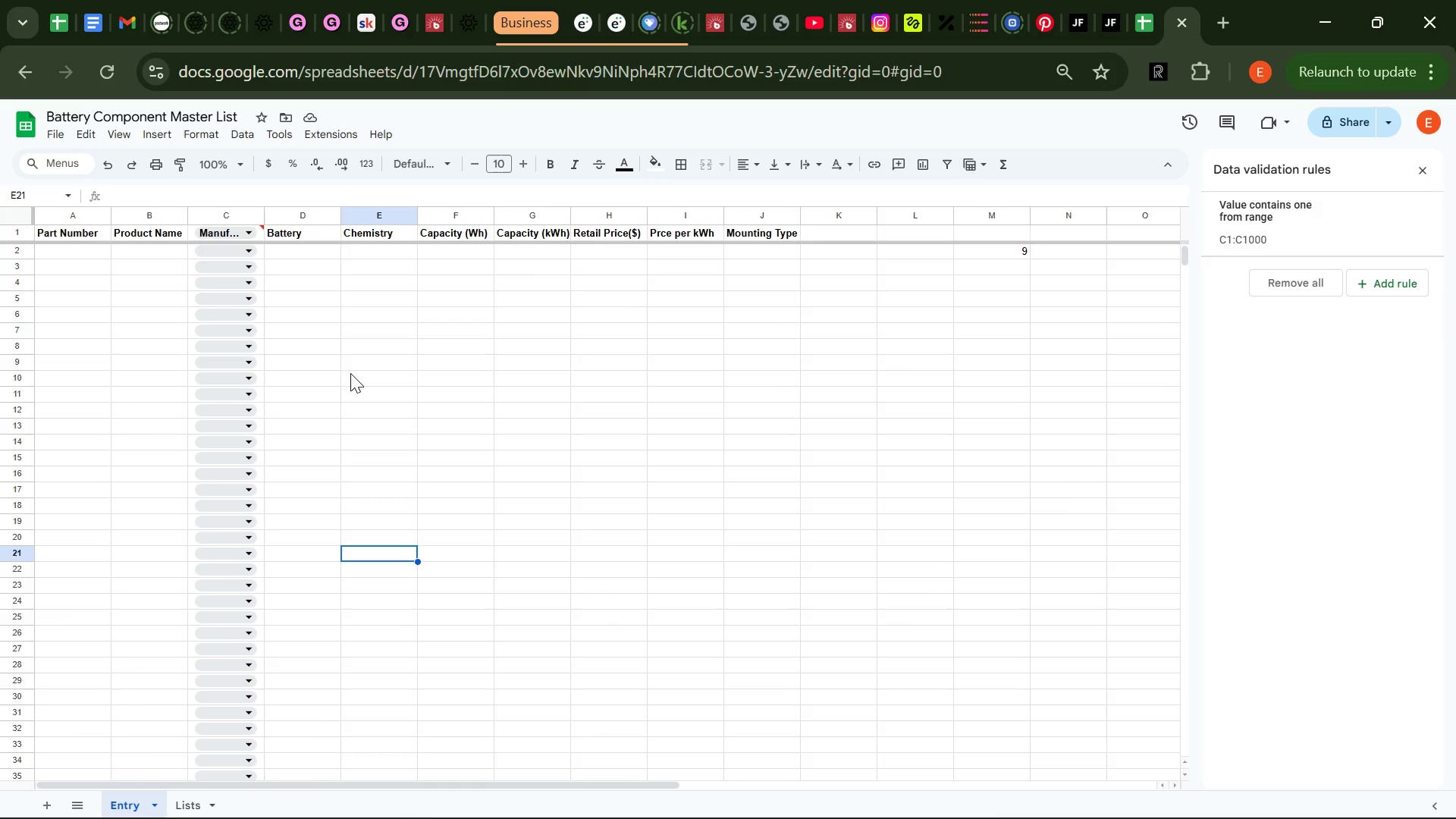 
left_click([200, 796])
 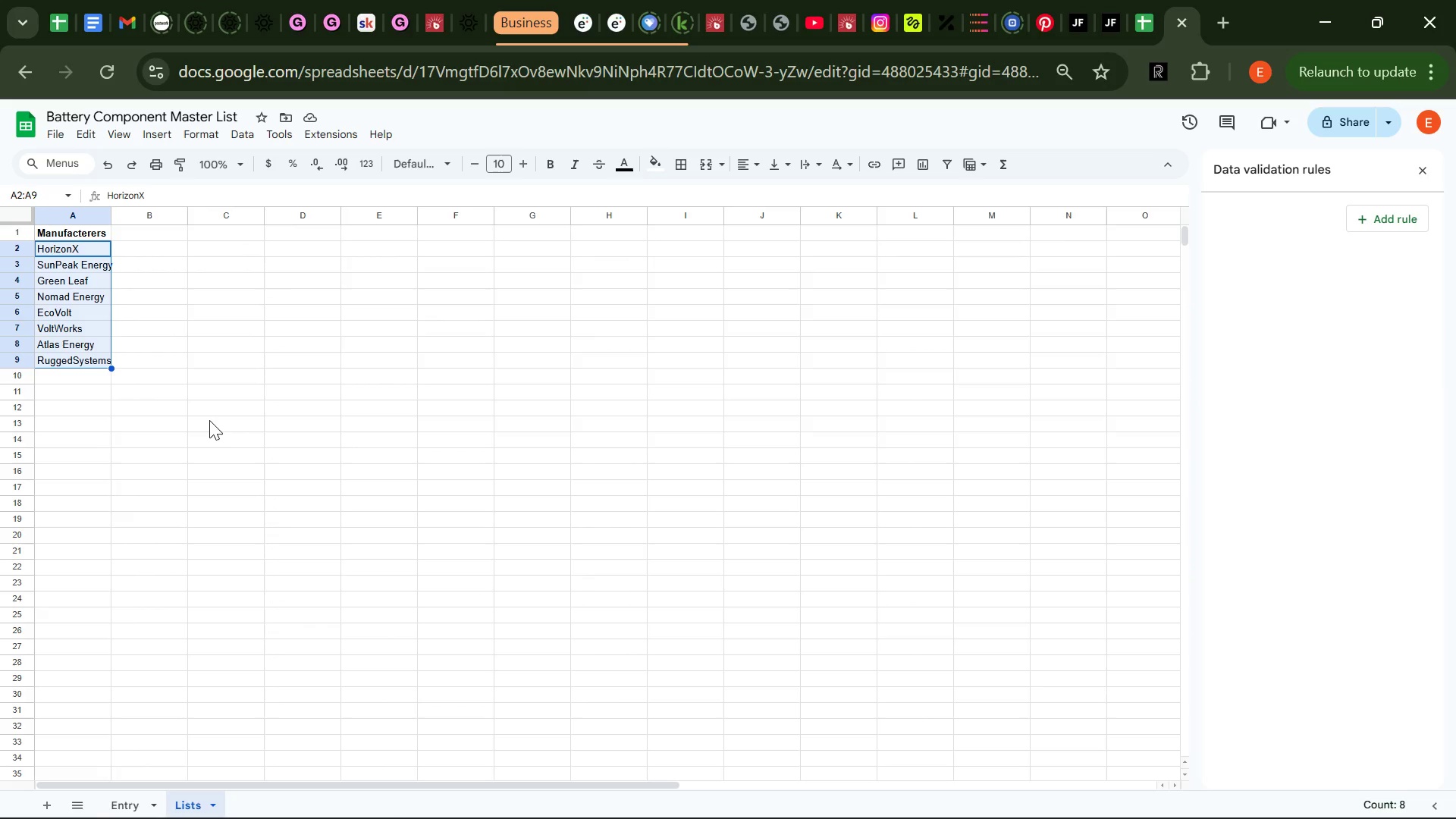 
wait(5.61)
 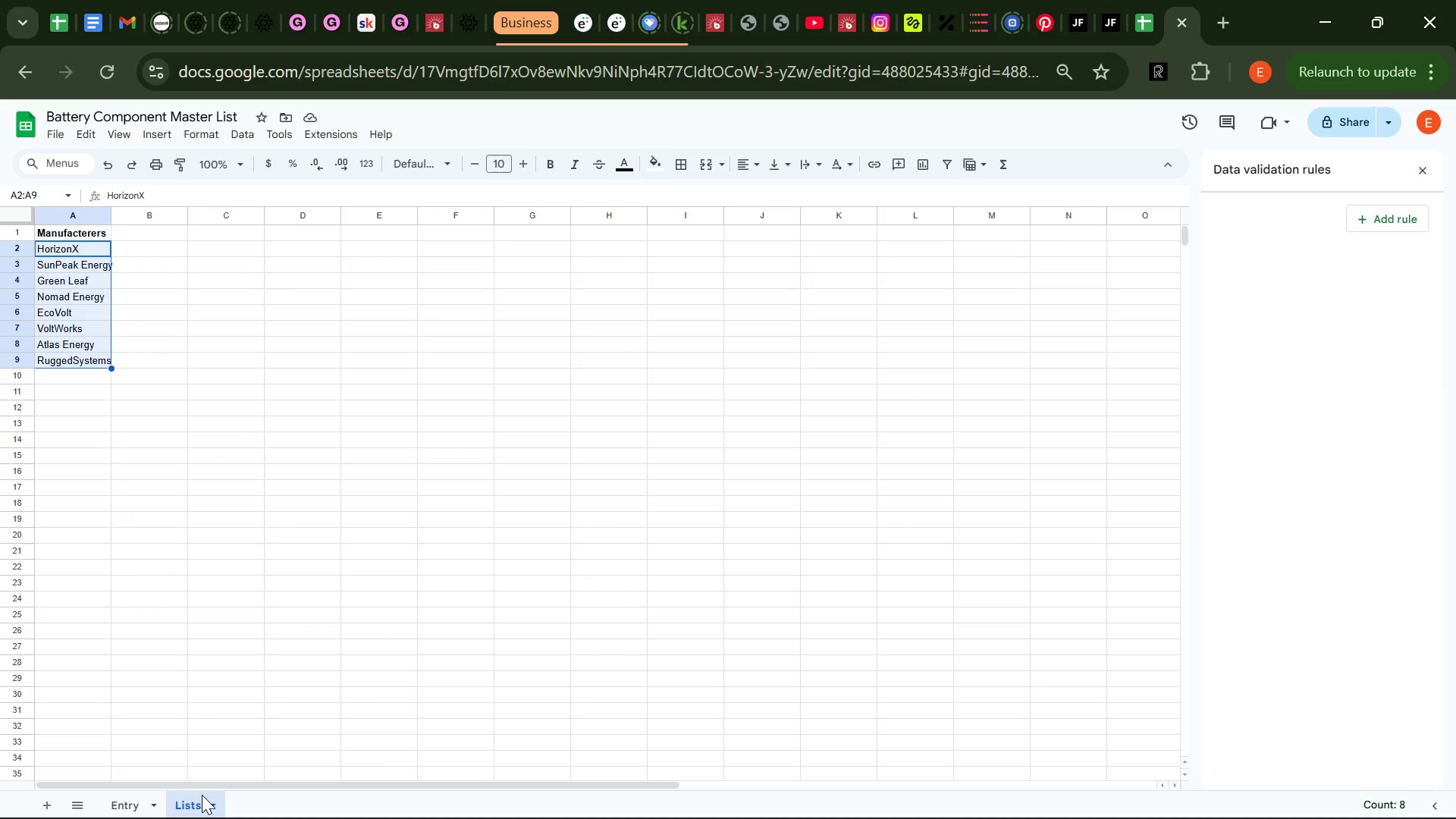 
left_click([149, 236])
 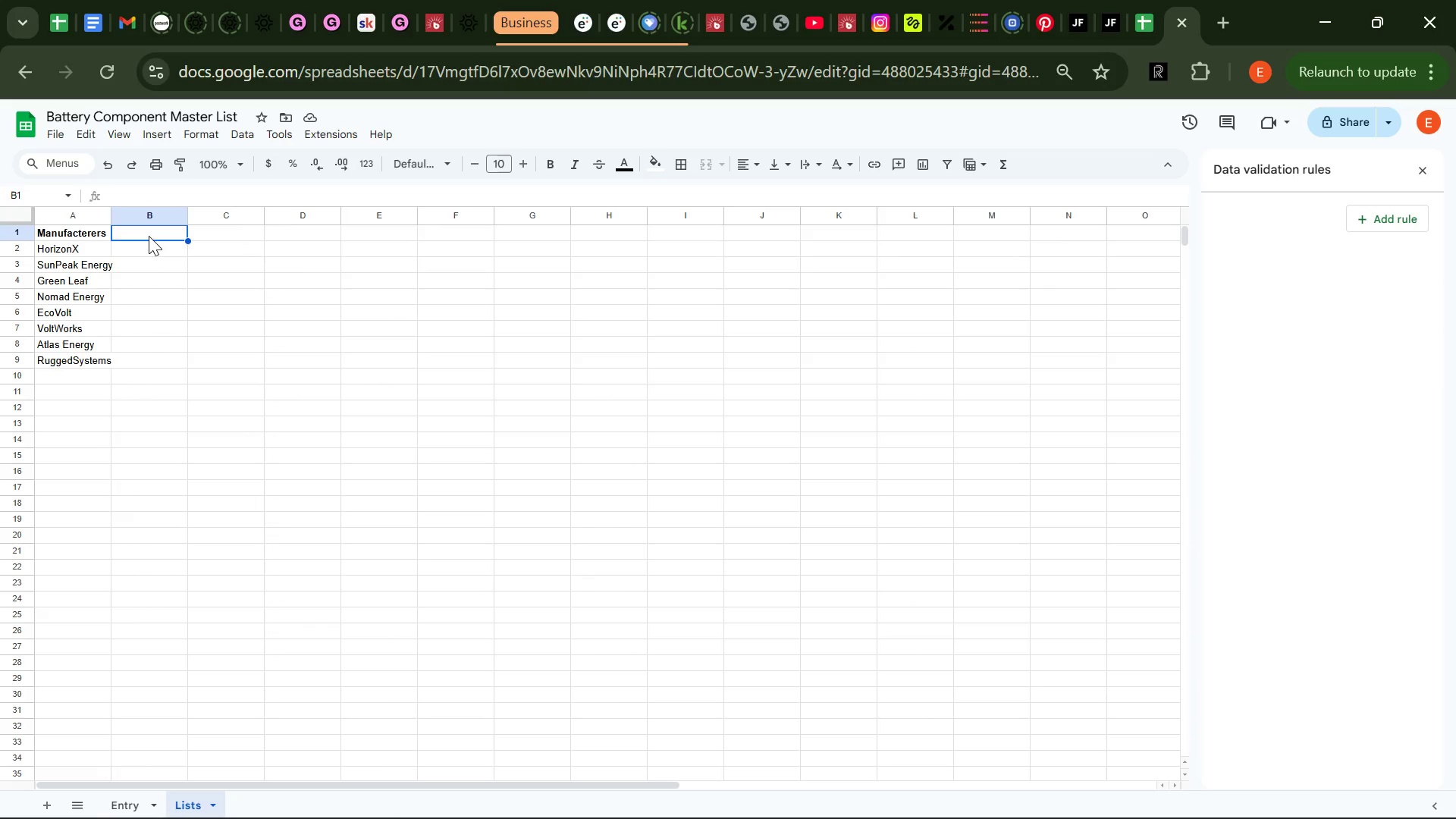 
type(Moutn)
key(Backspace)
key(Backspace)
type(nting Type )
 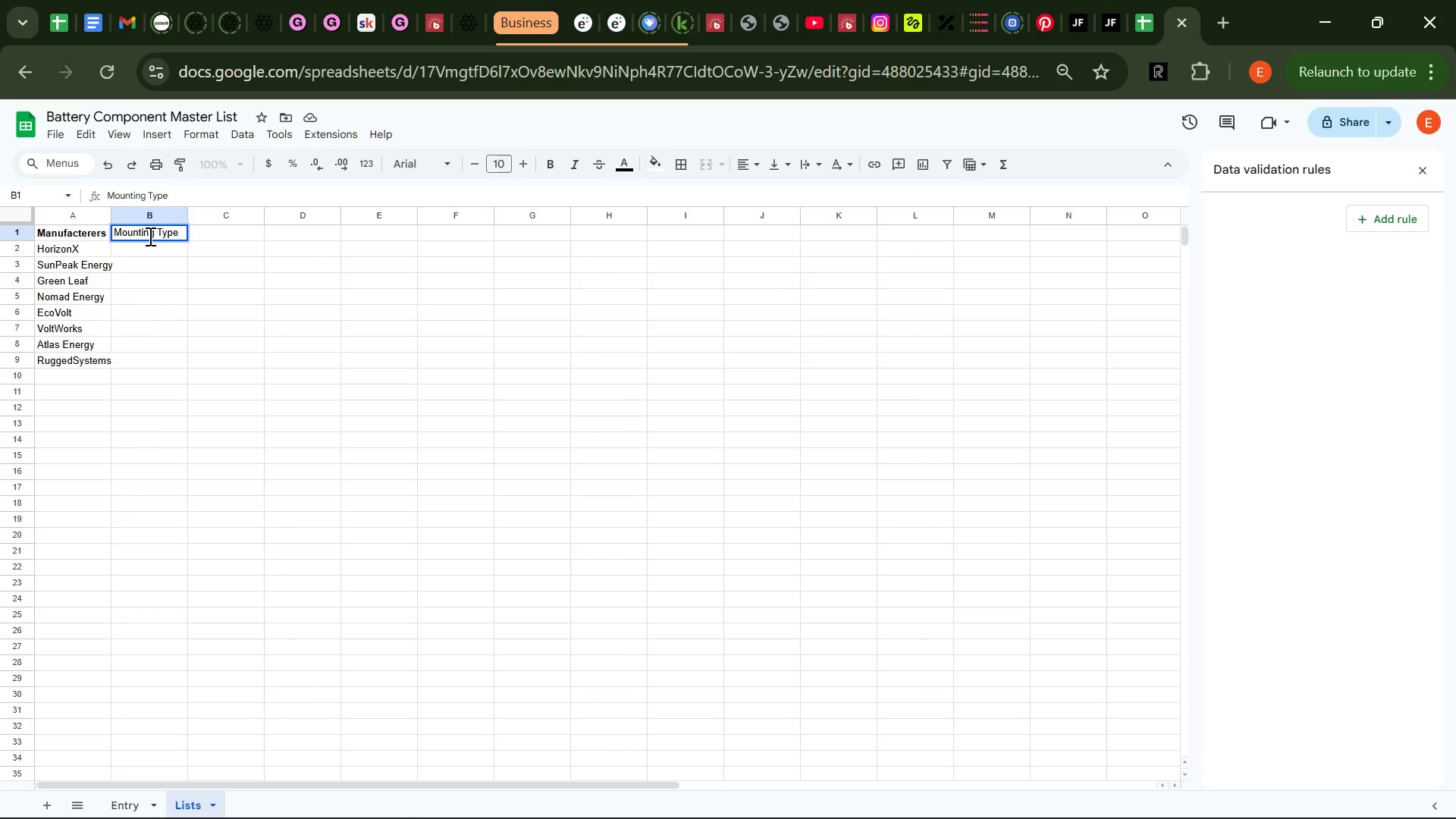 
key(Enter)
 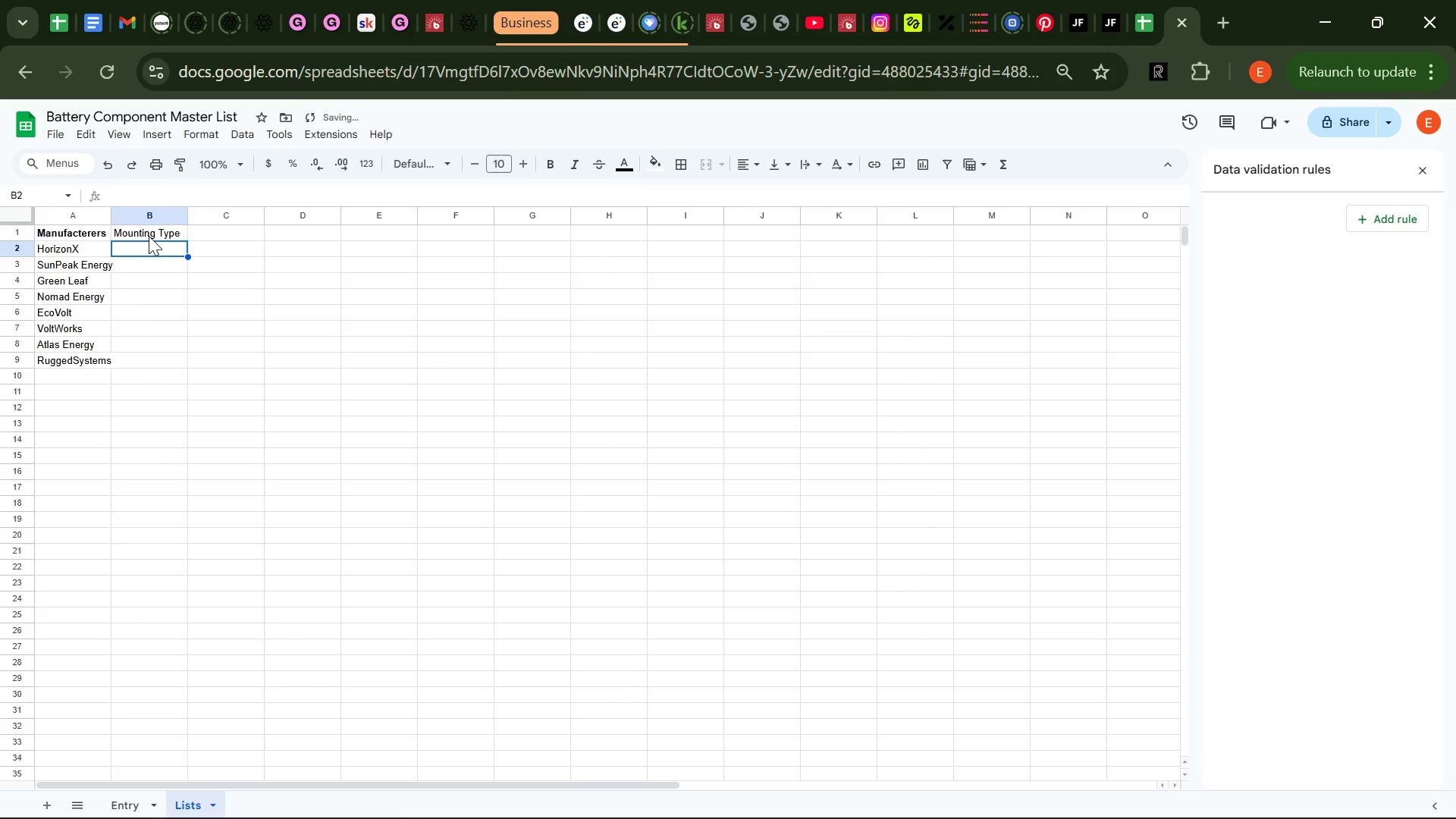 
type(Wall Mount )
 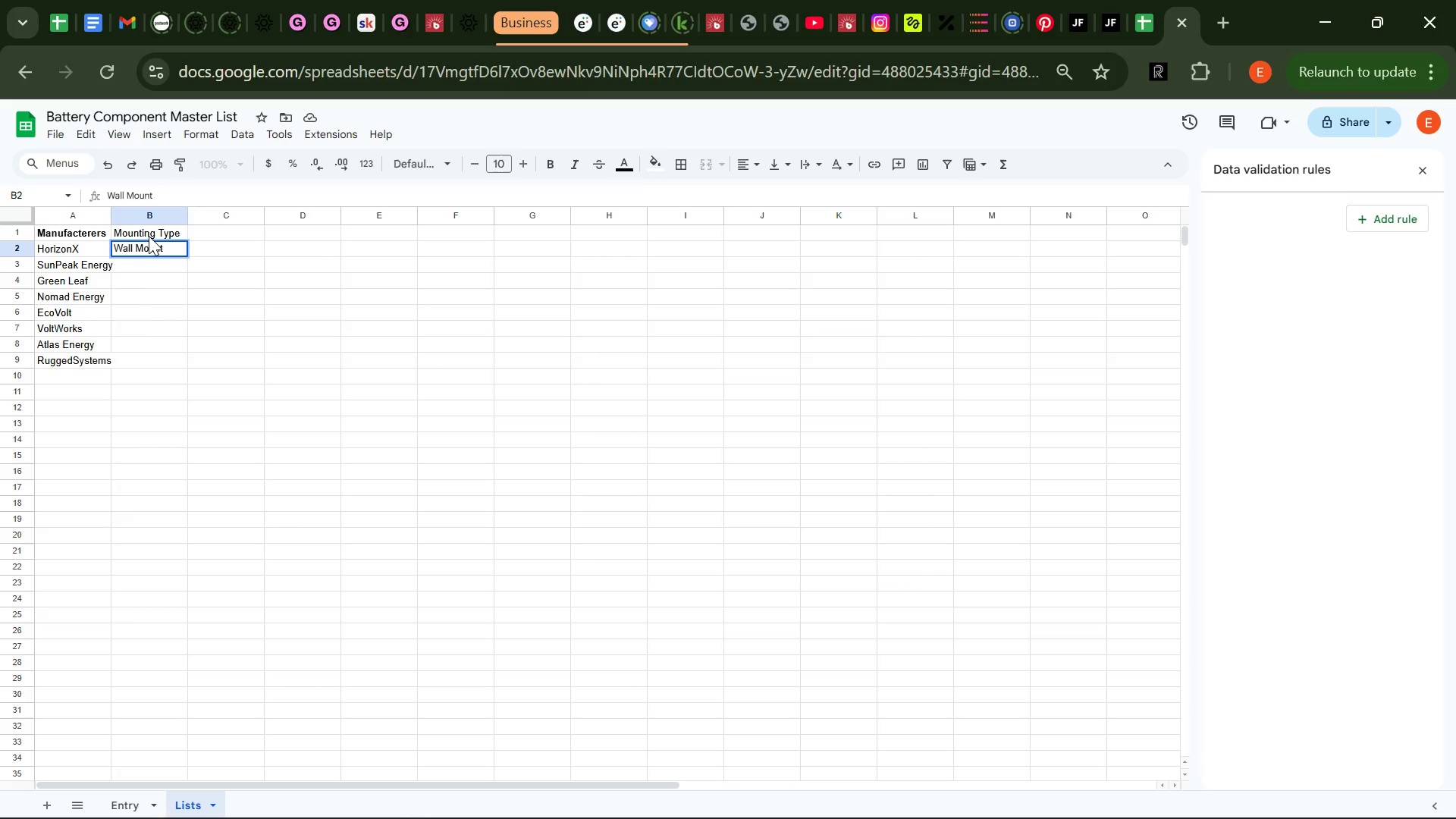 
key(Enter)
 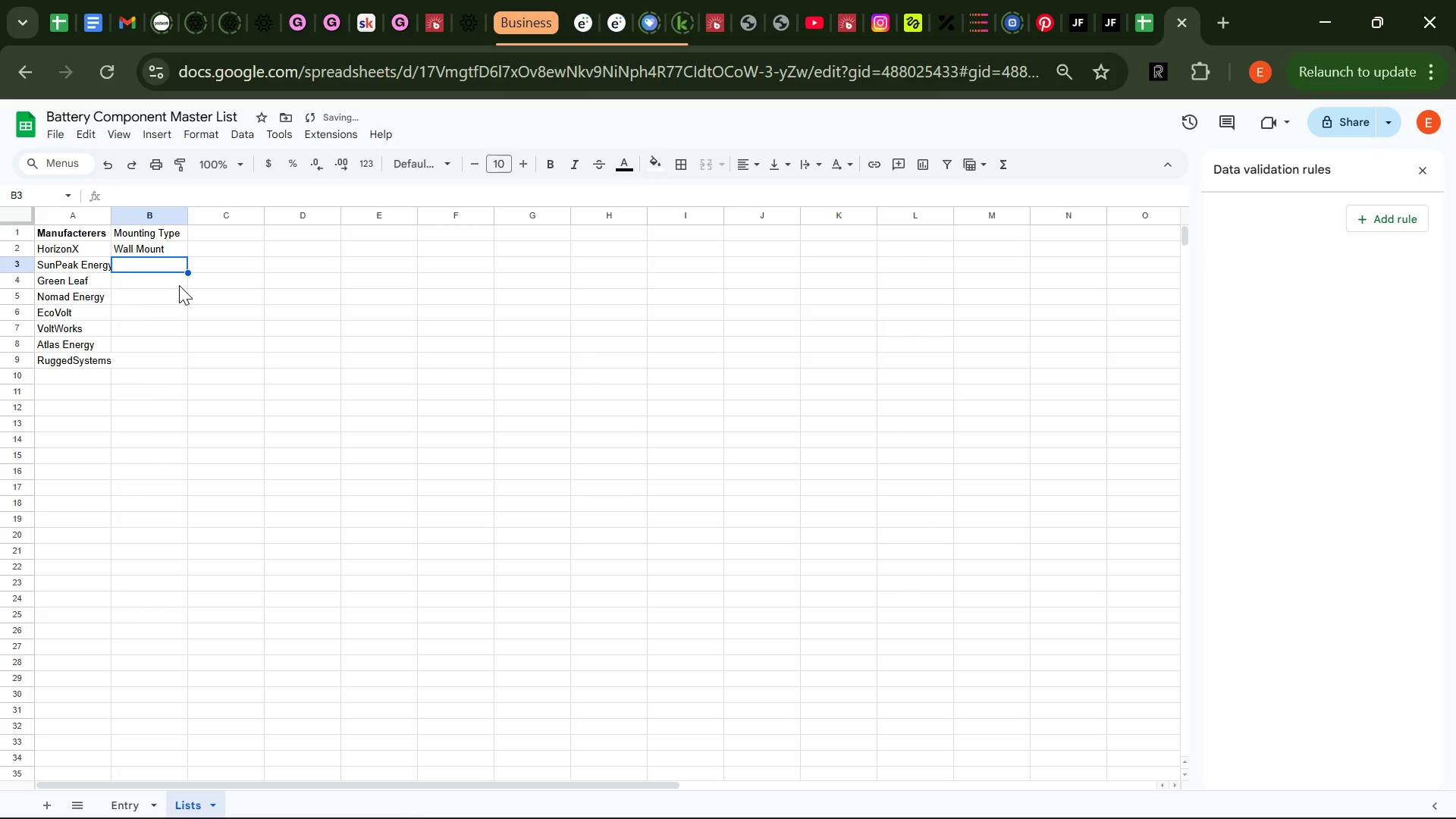 
type(Floor Stand )
 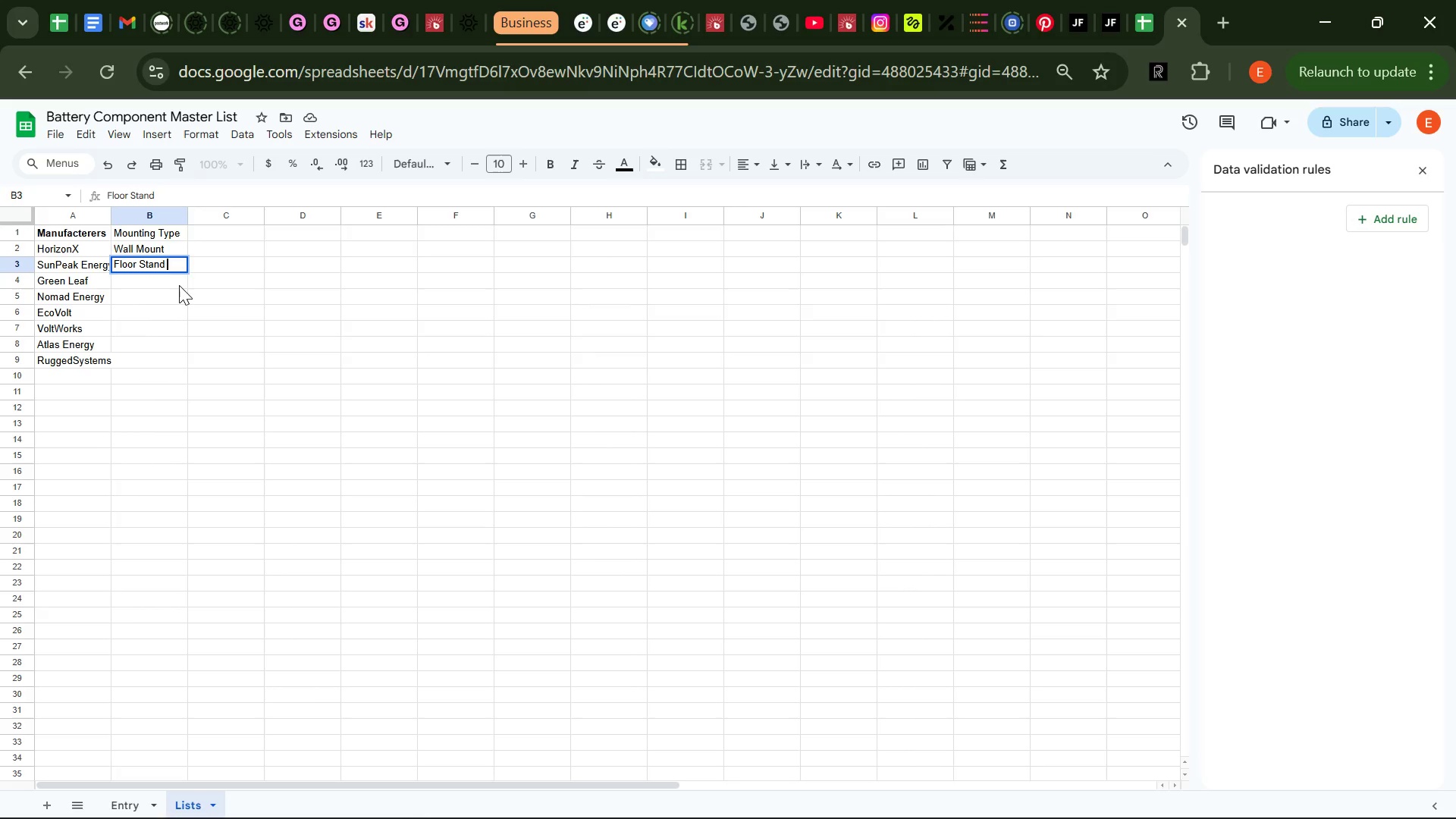 
key(Enter)
 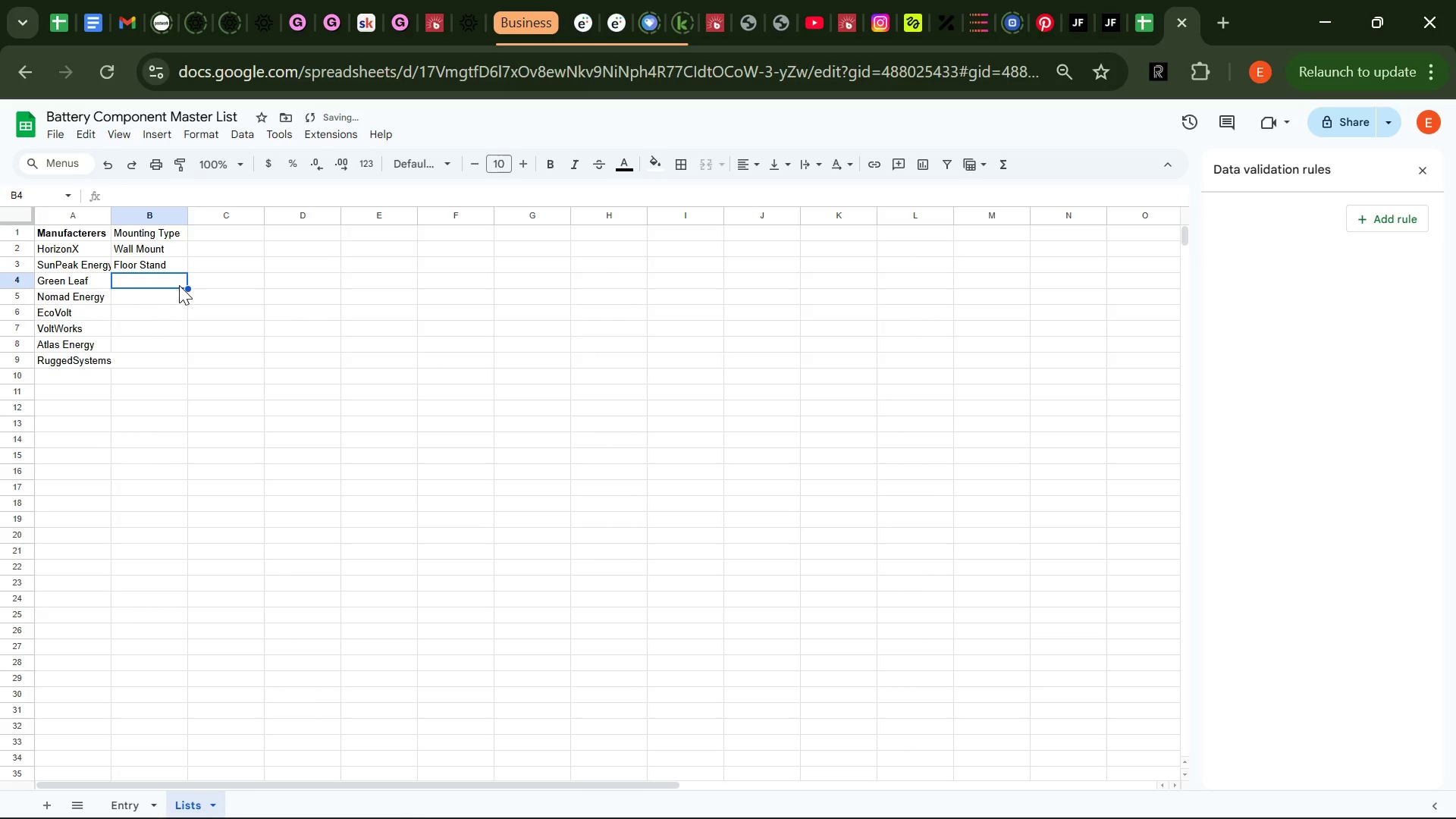 
type(Rack Mount )
 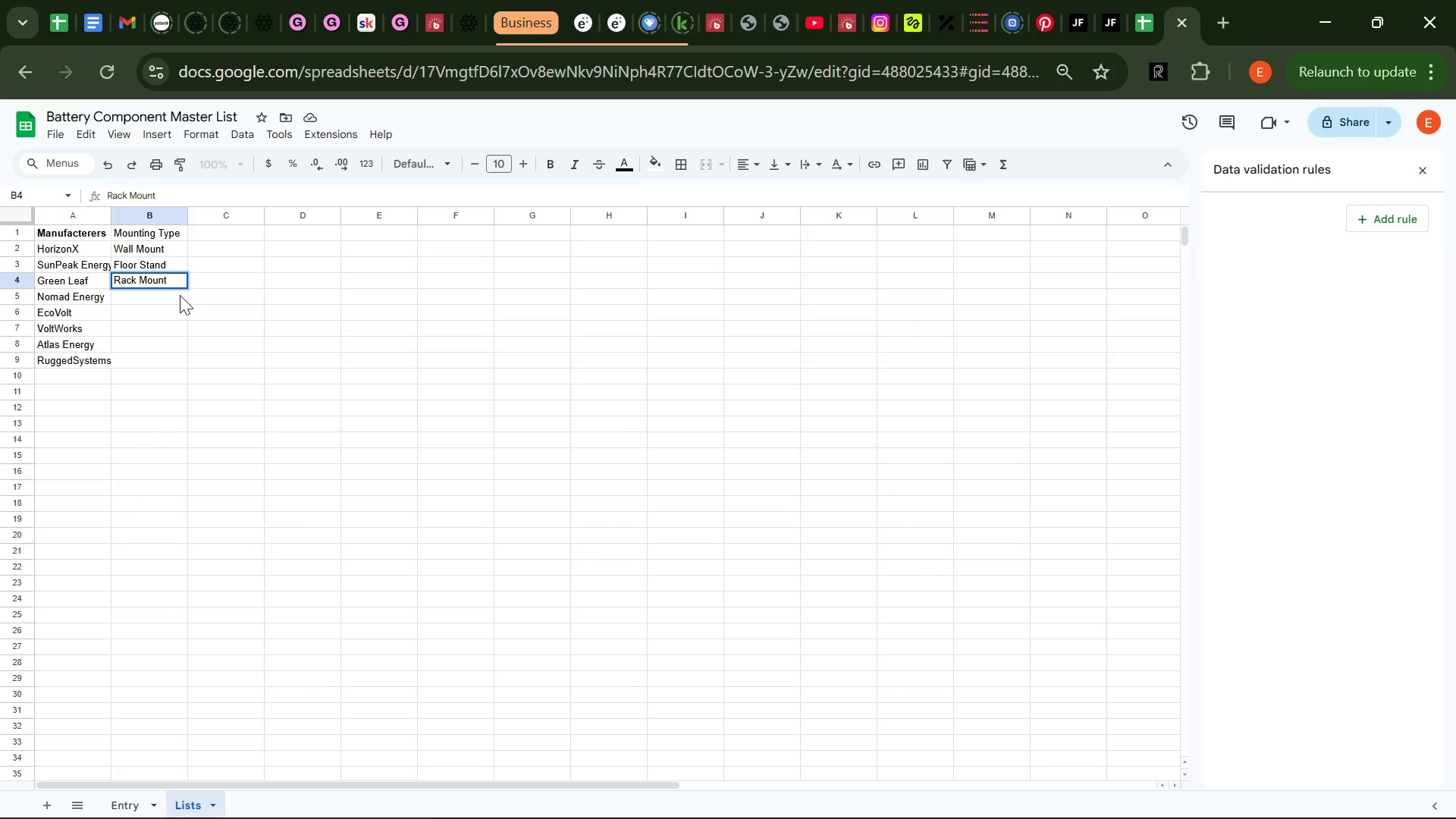 
left_click([172, 303])
 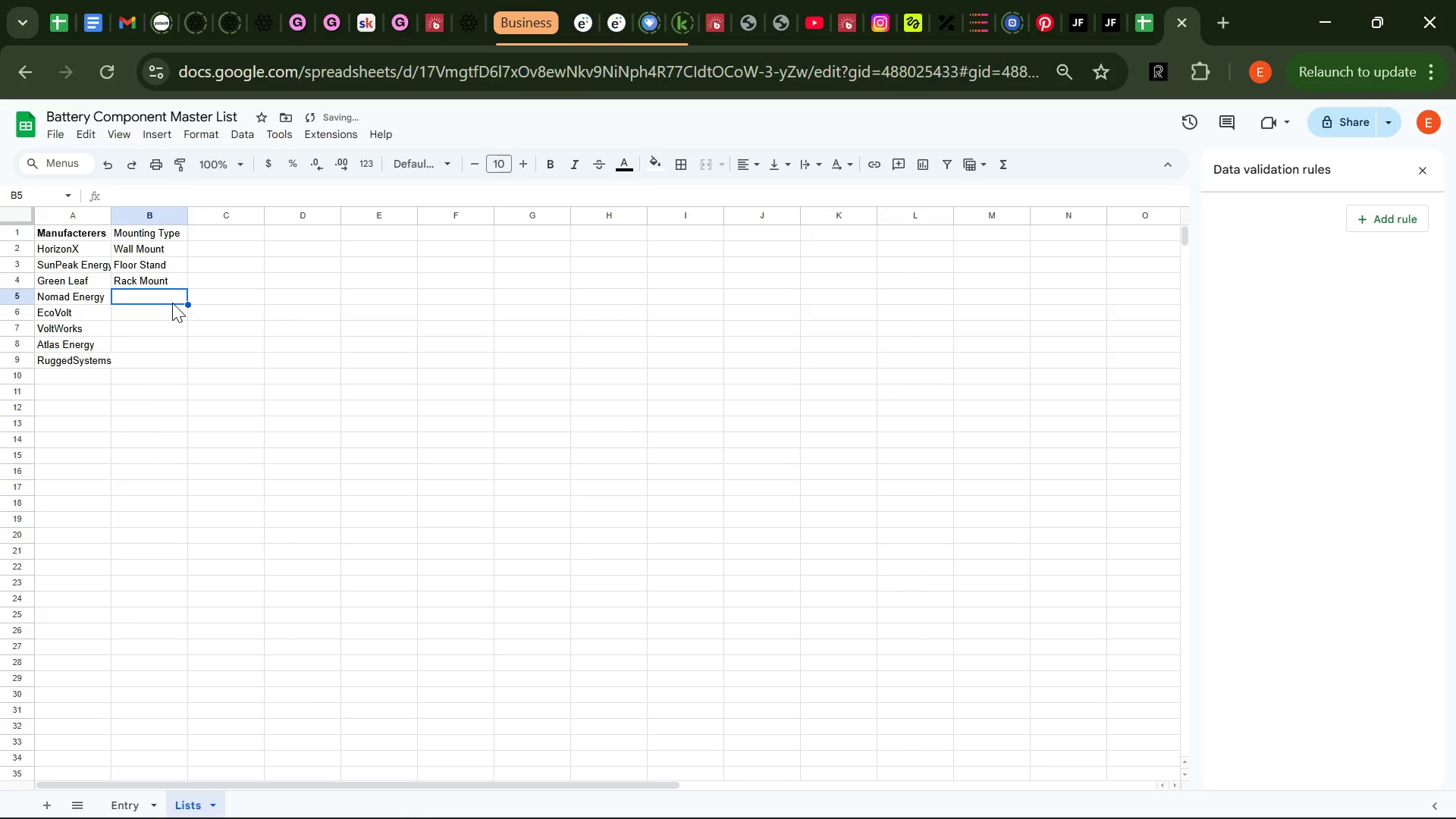 
left_click([172, 303])
 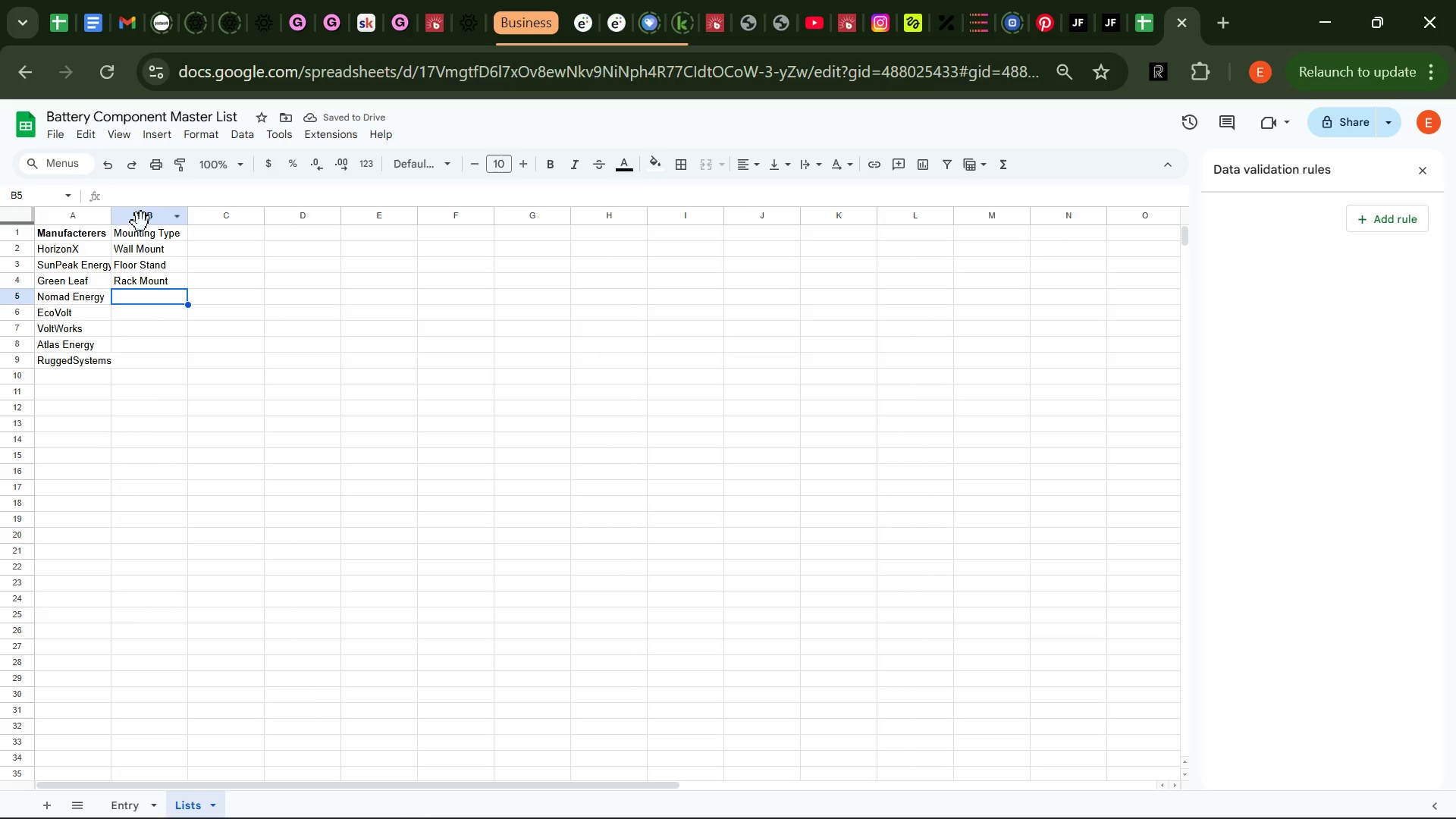 
left_click([147, 226])
 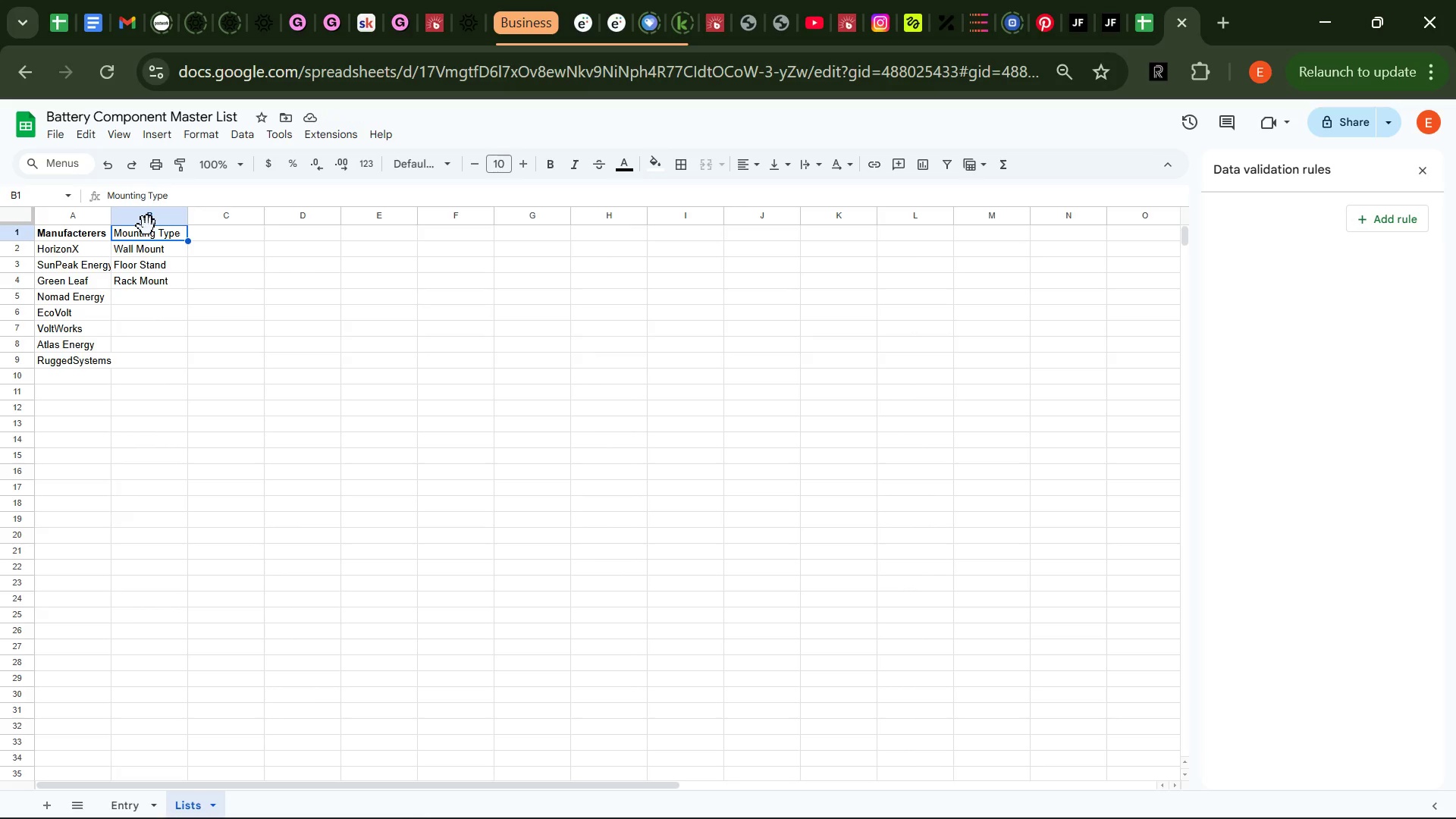 
key(Control+B)
 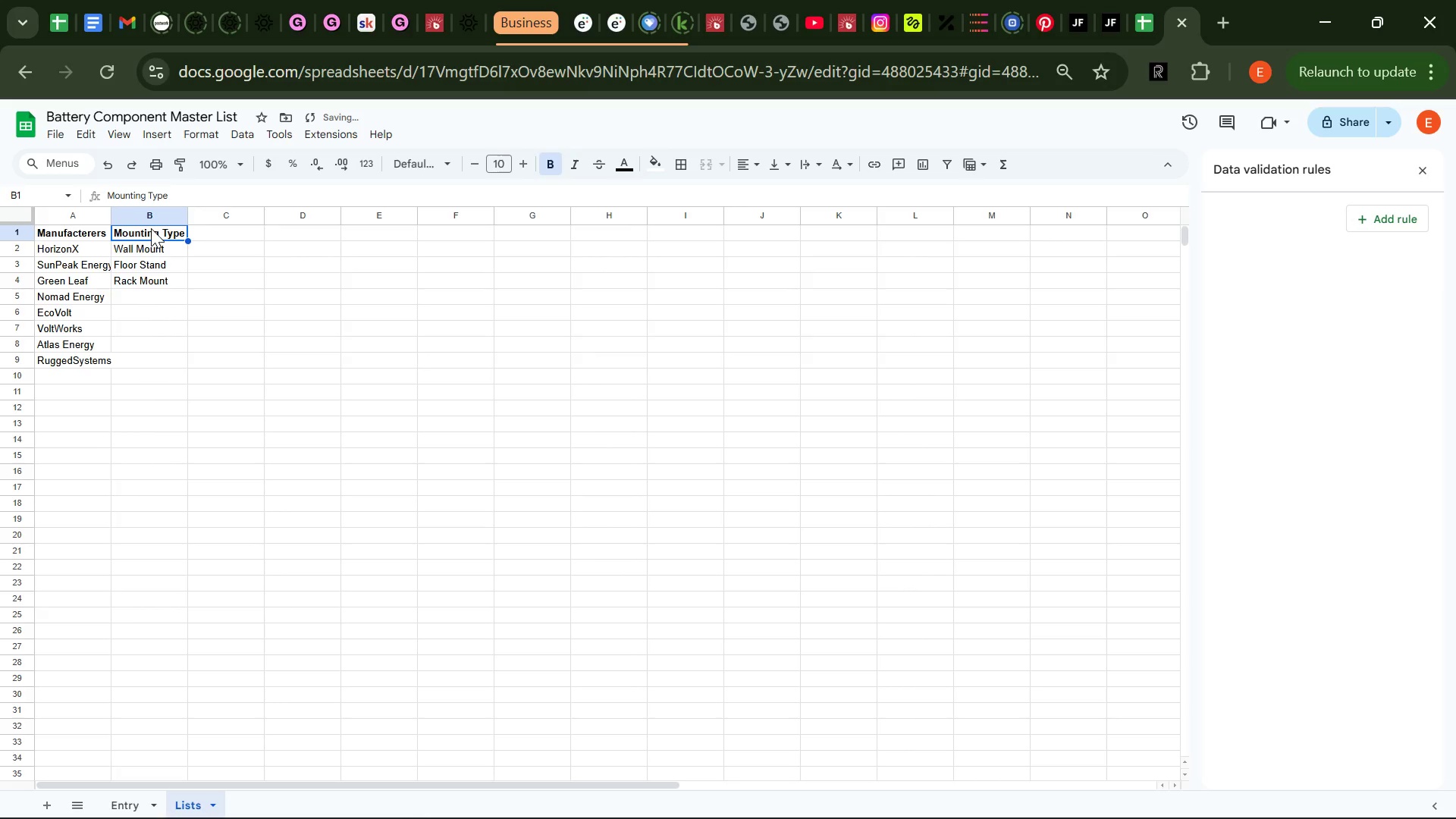 
hold_key(key=VolumeUp, duration=0.31)
 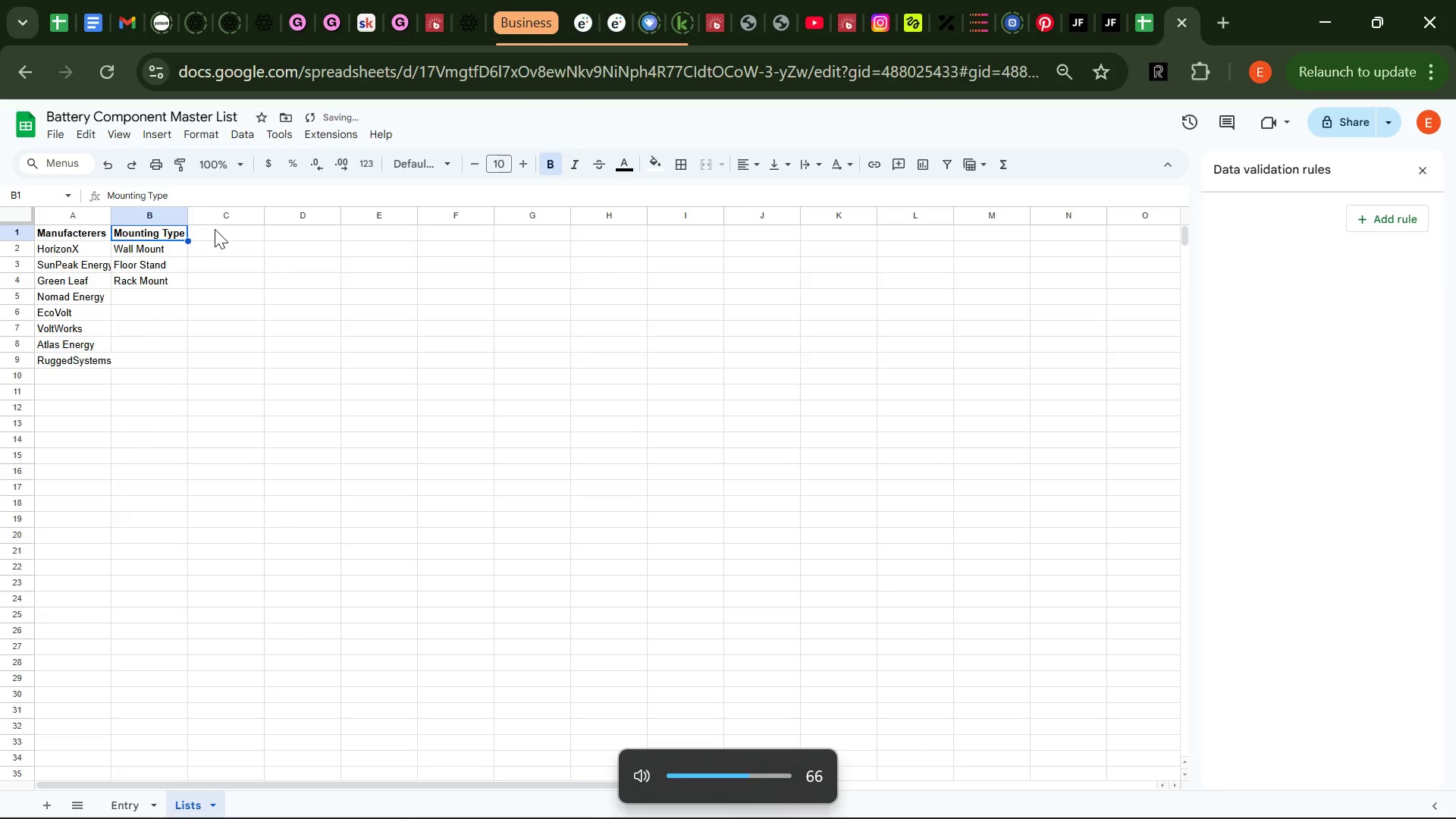 
key(VolumeUp)
 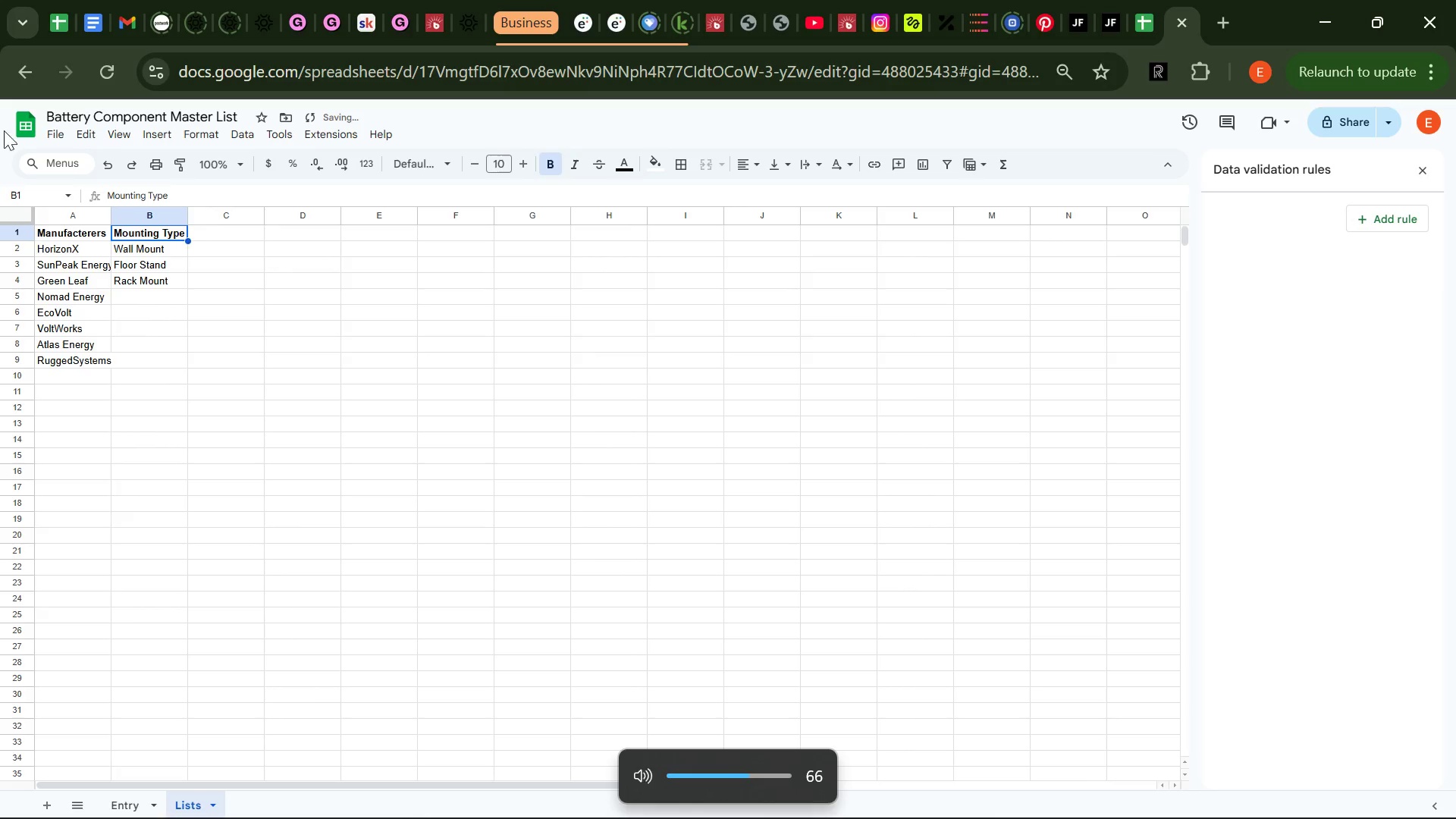 
key(VolumeUp)
 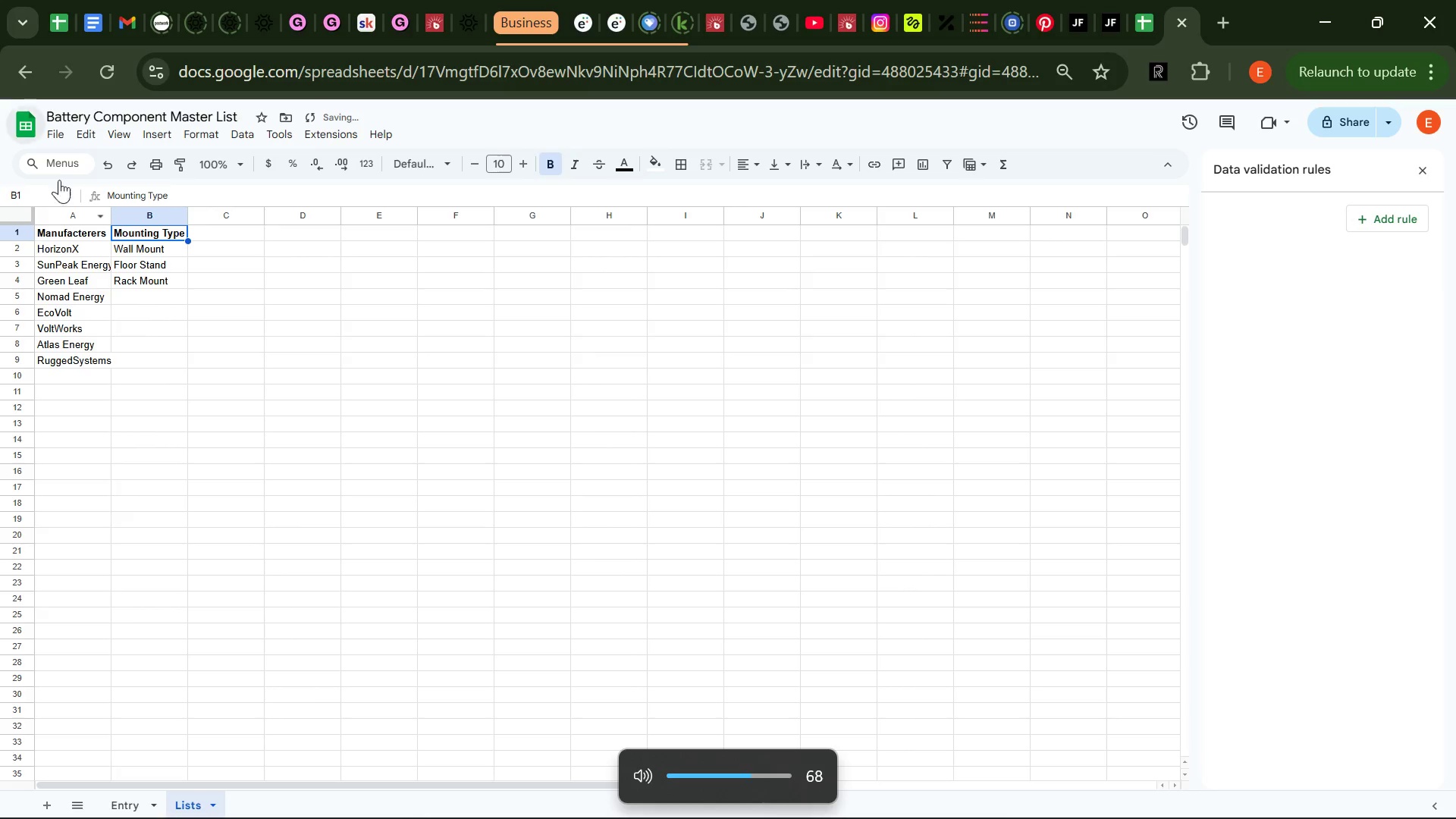 
key(VolumeUp)
 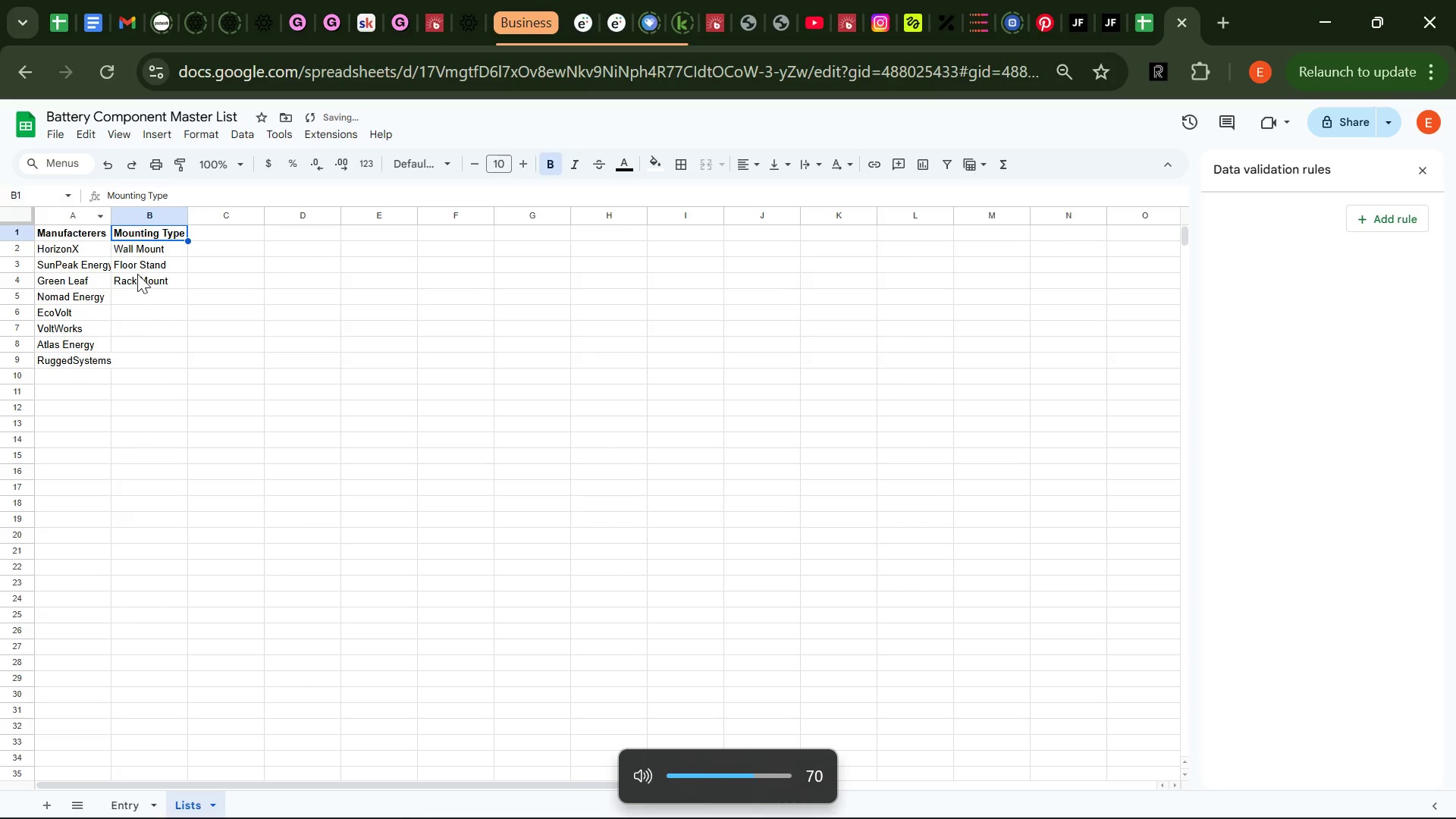 
key(VolumeUp)
 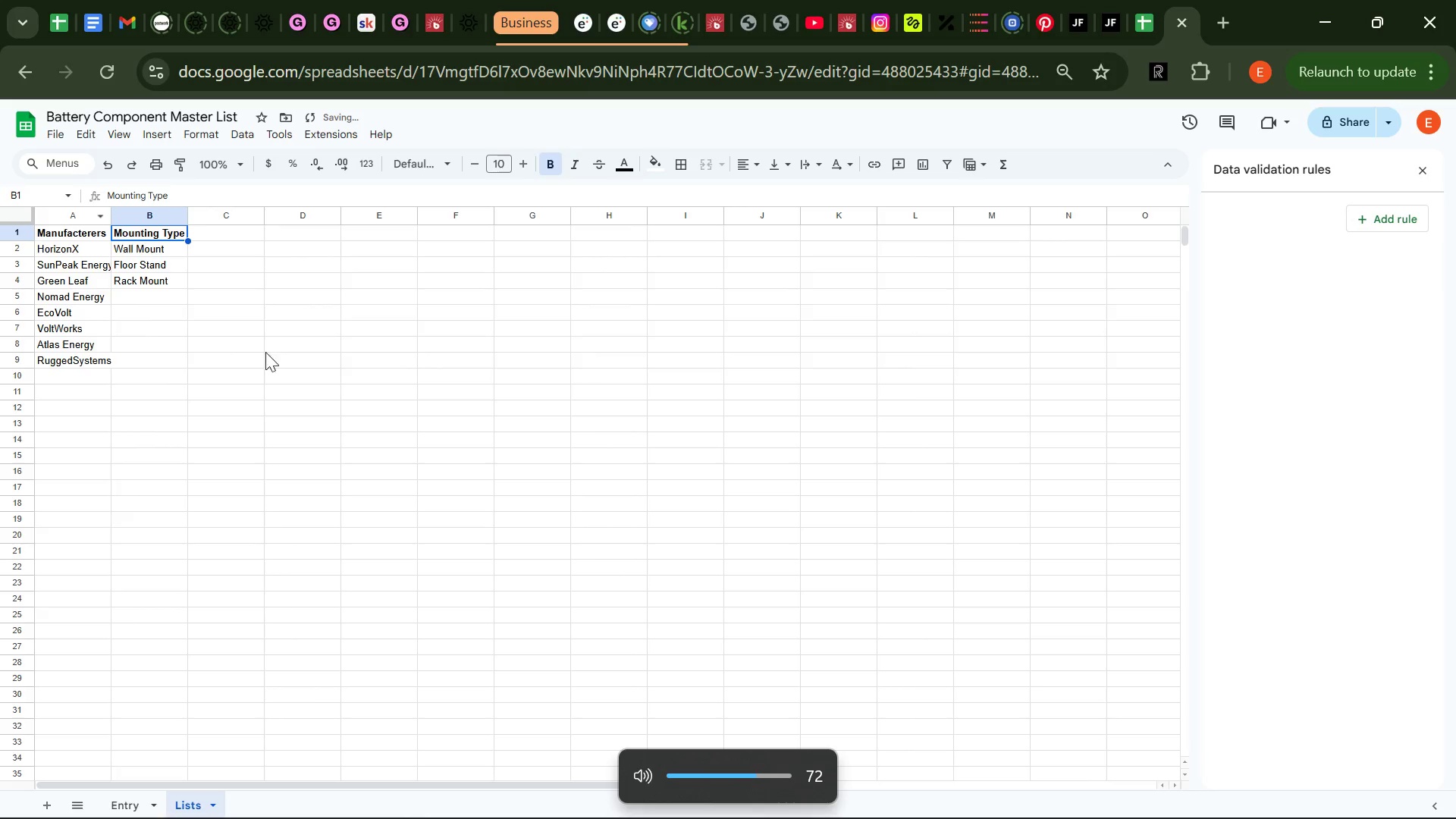 
key(VolumeUp)
 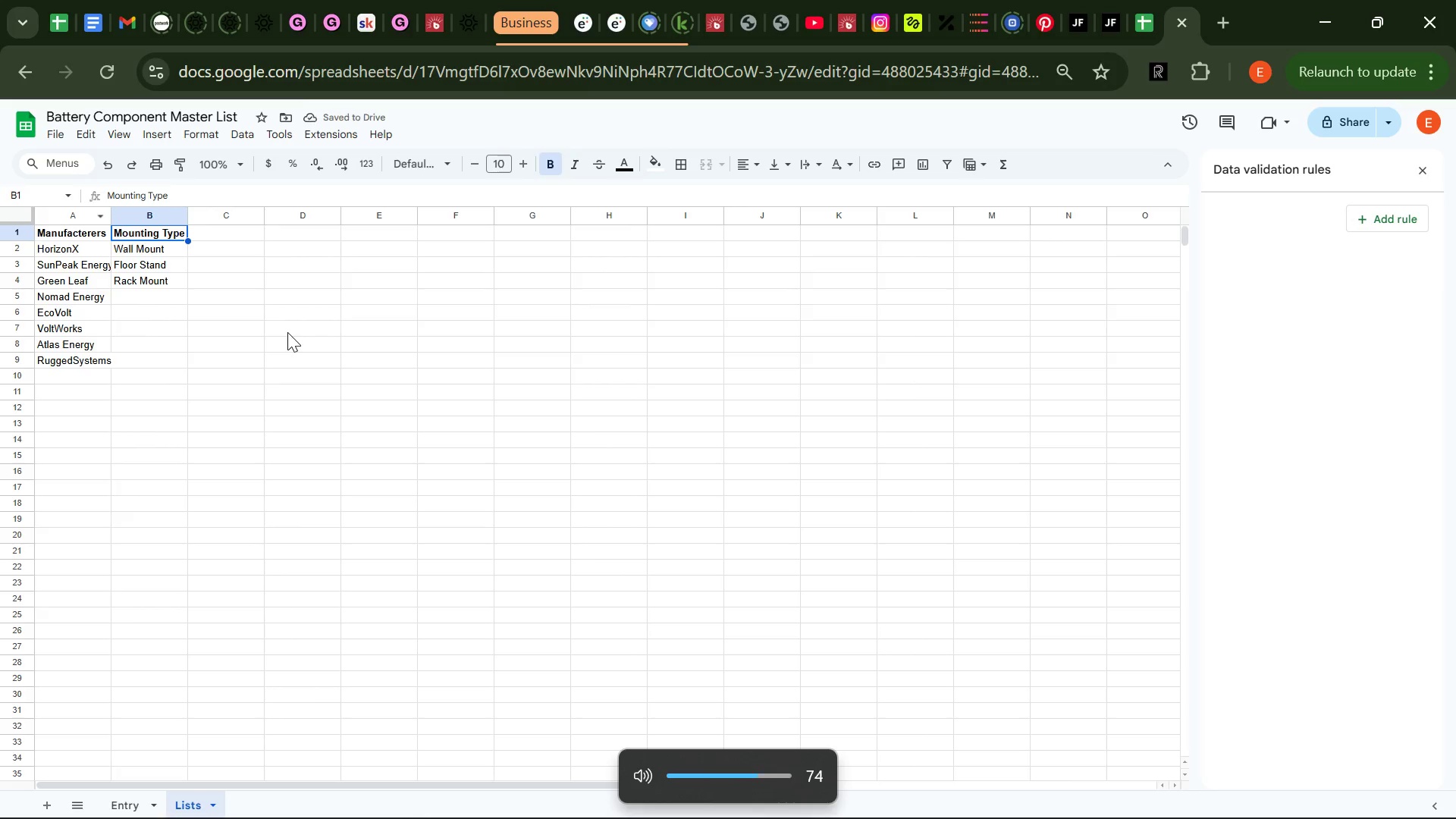 
key(VolumeUp)
 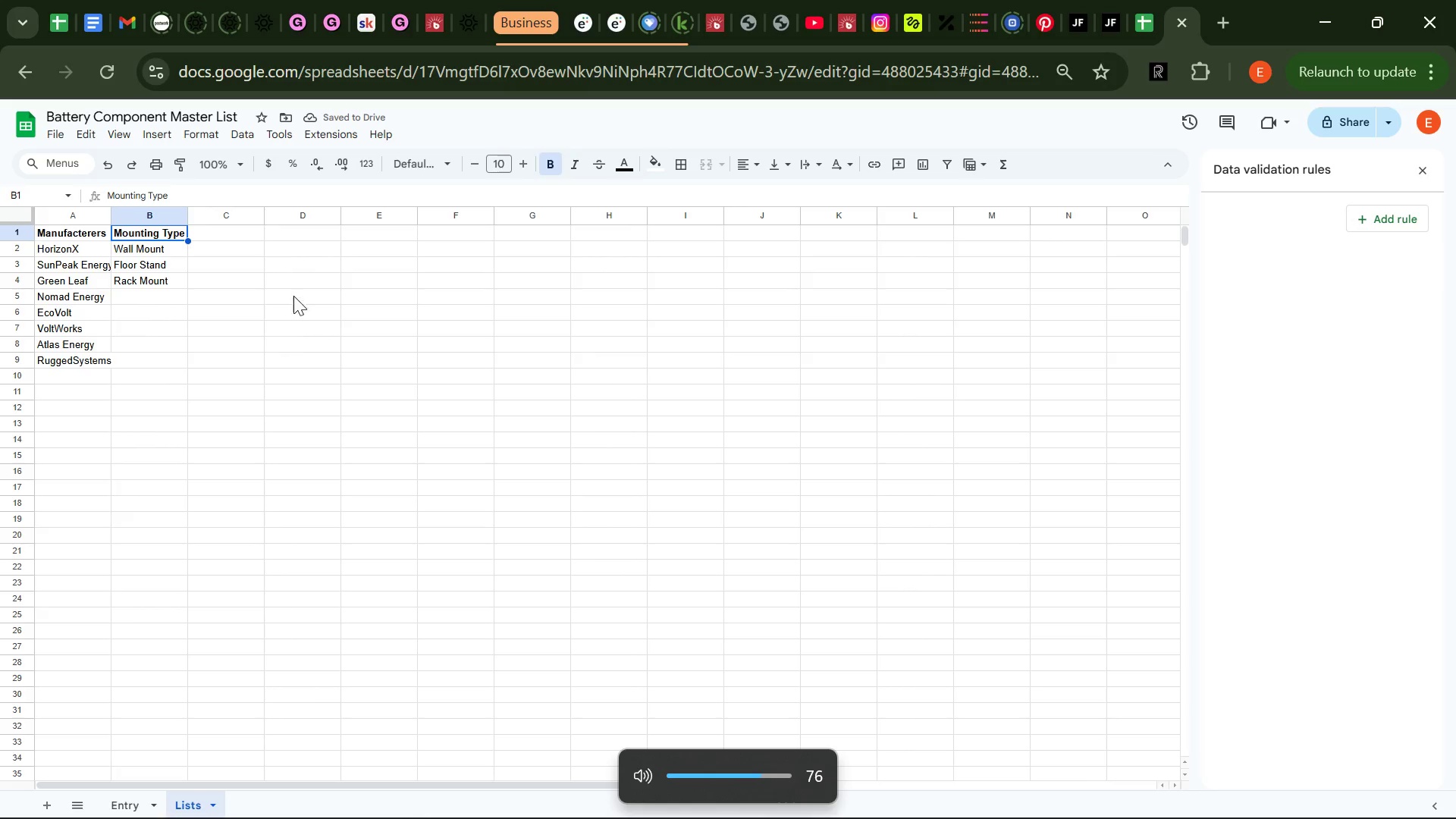 
key(VolumeUp)
 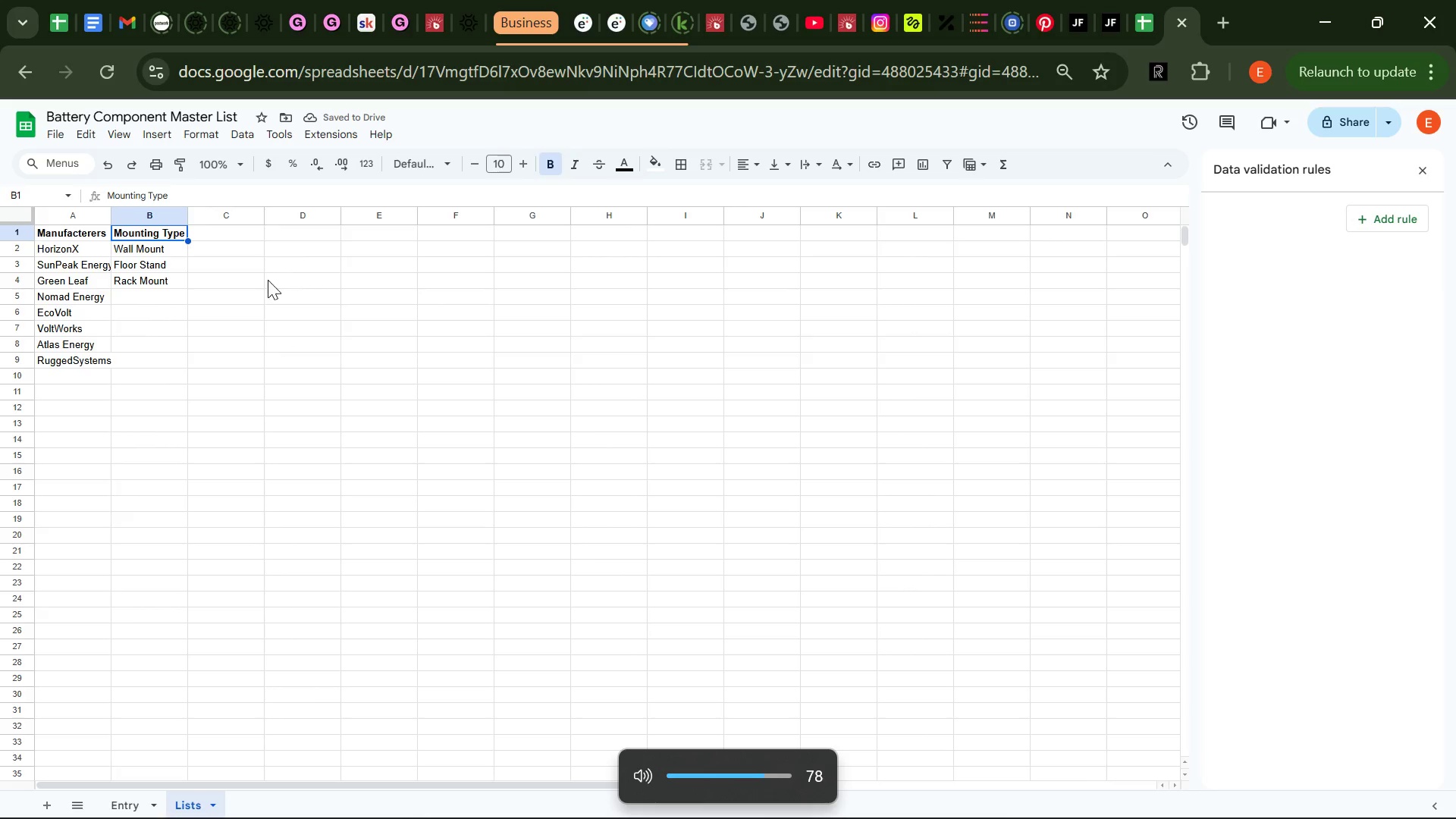 
key(VolumeUp)
 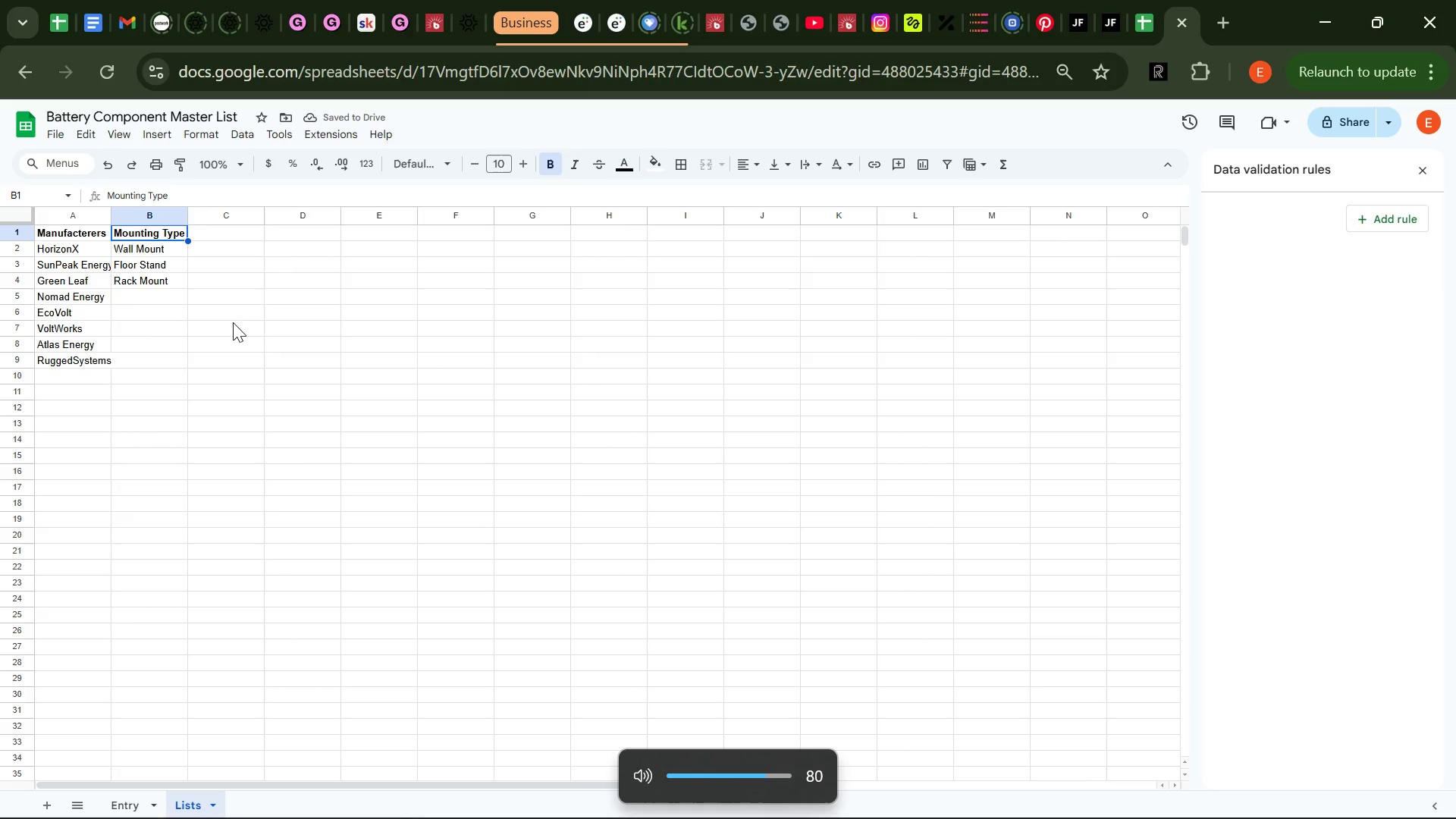 
left_click([233, 322])
 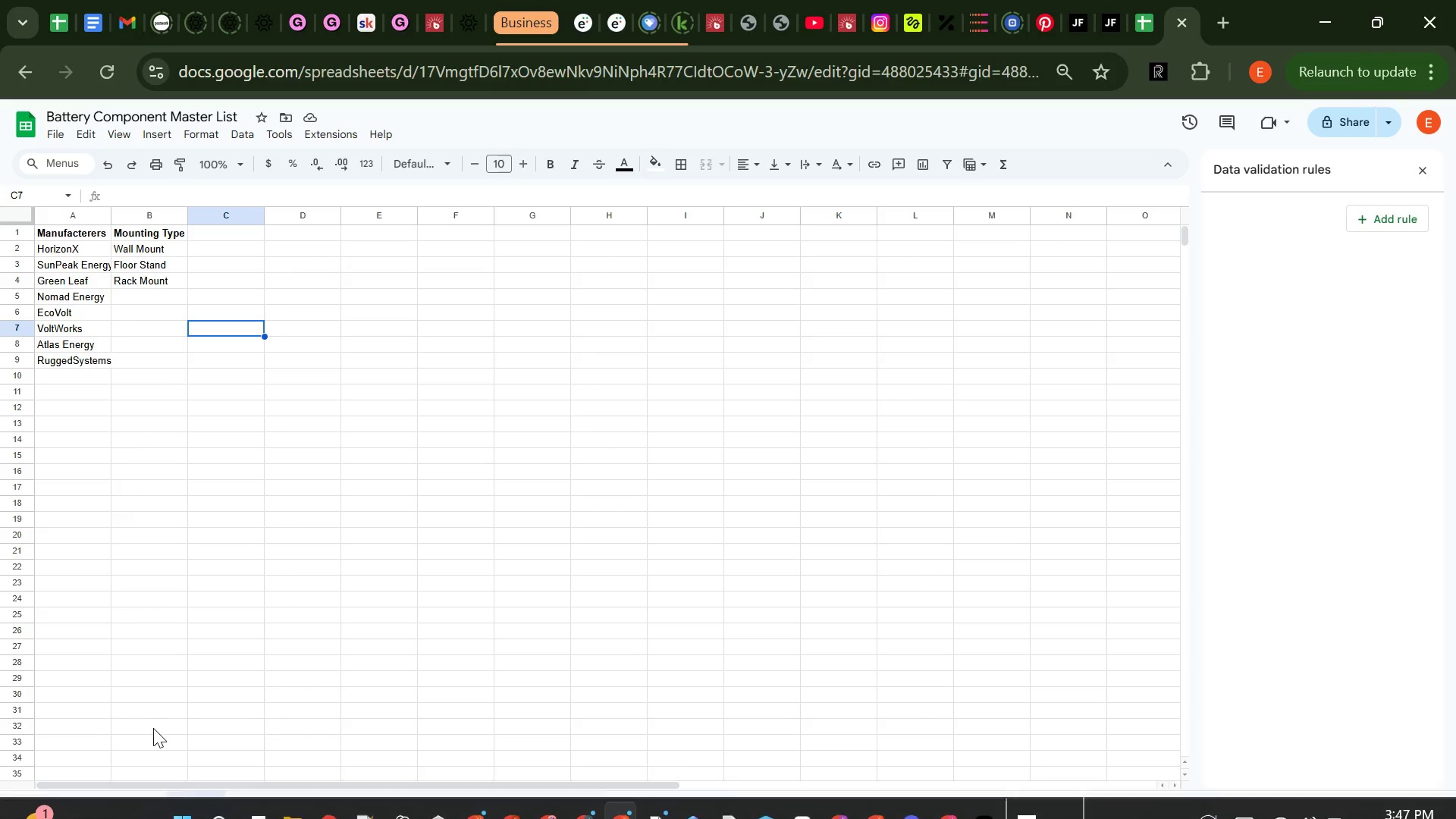 
wait(26.23)
 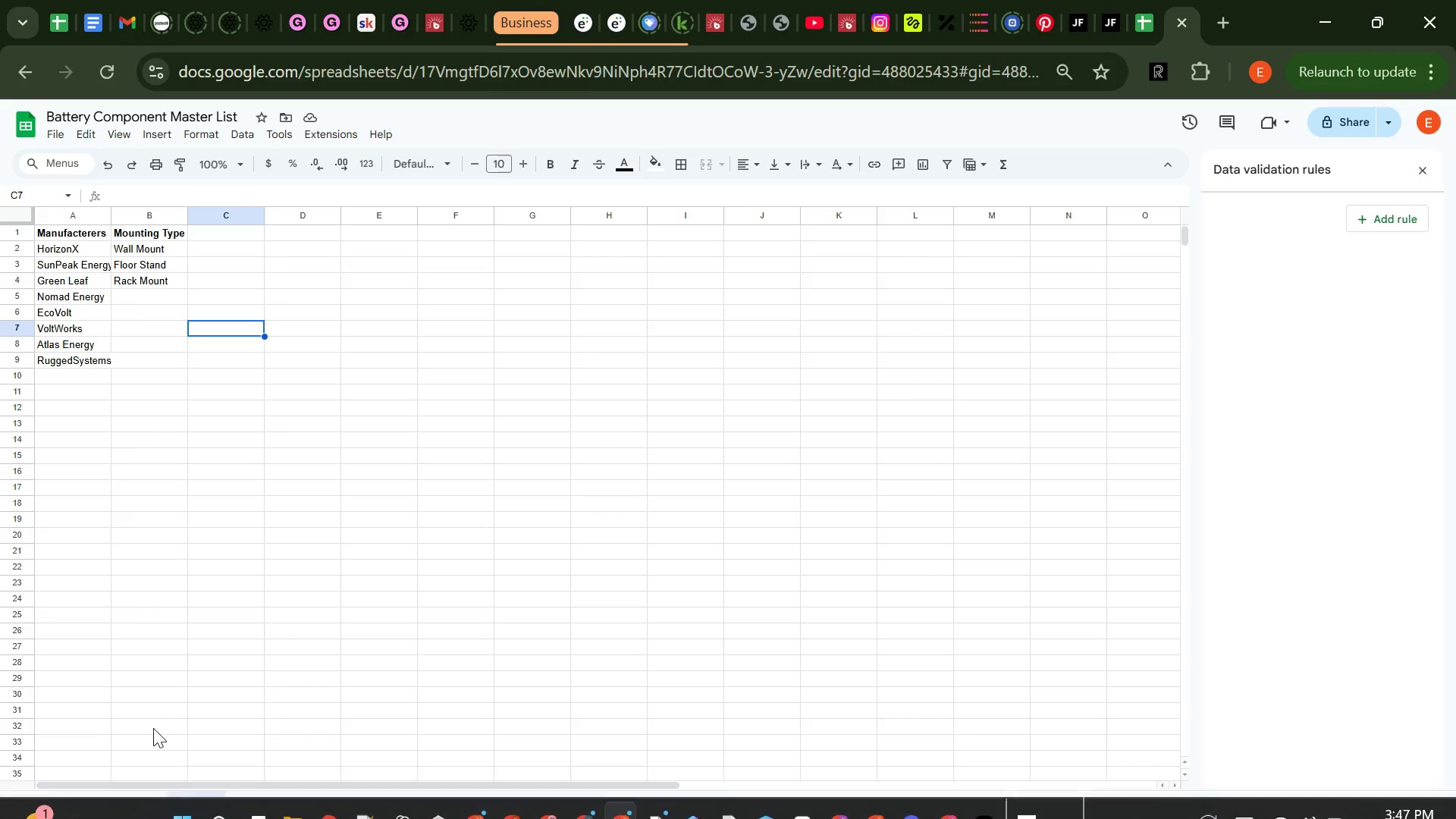 
left_click([131, 801])
 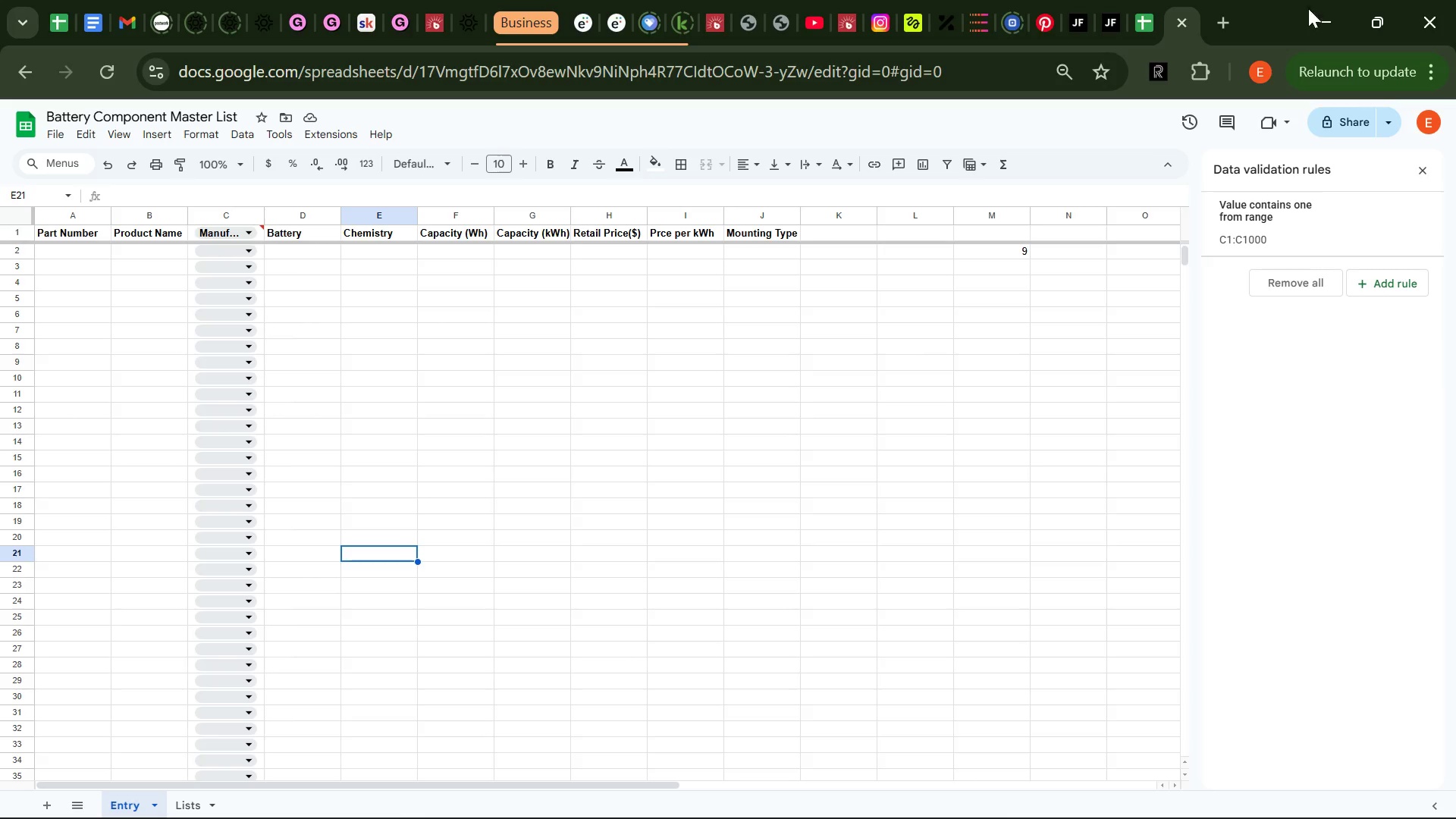 
left_click([1373, 16])
 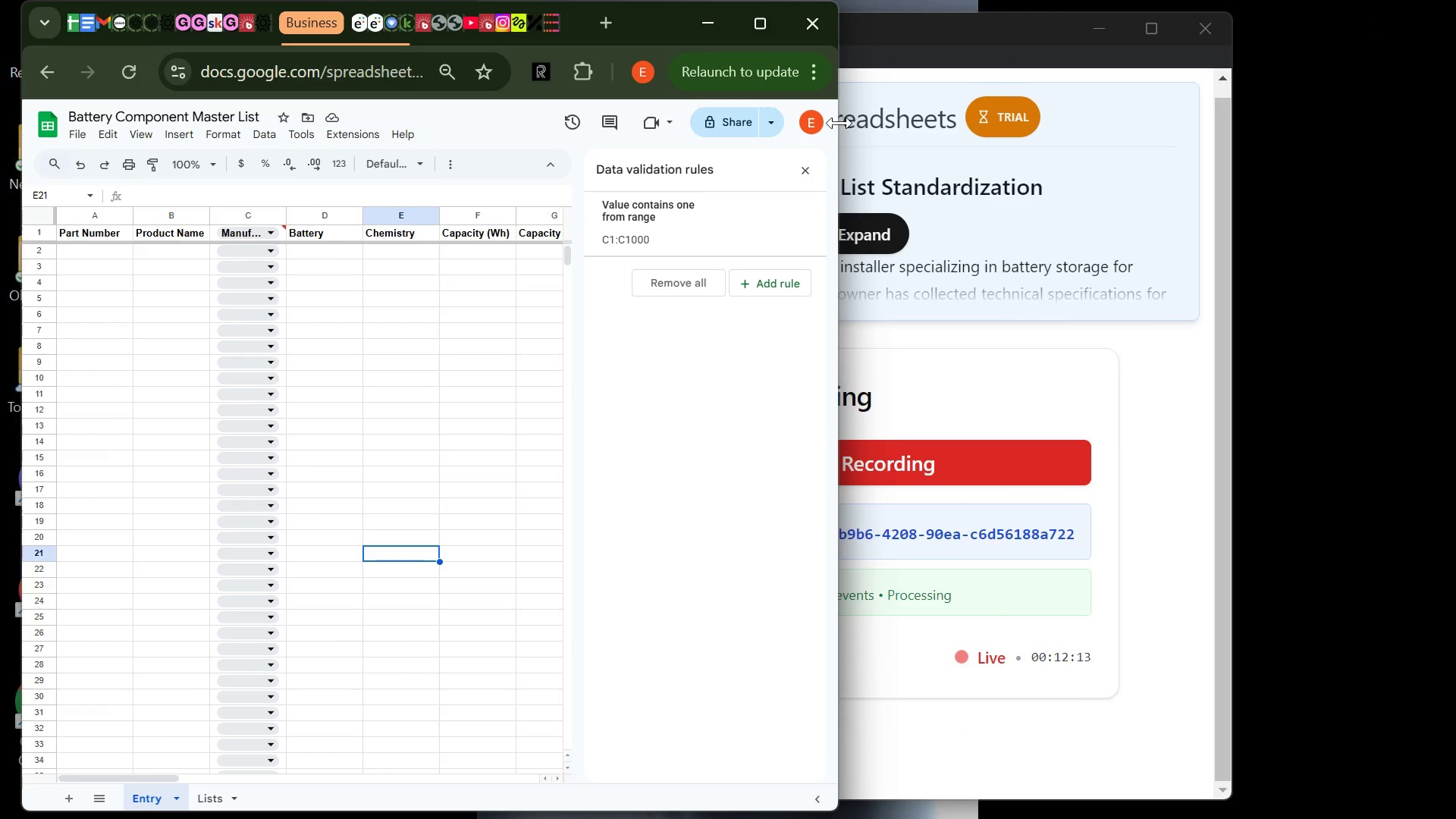 
wait(6.17)
 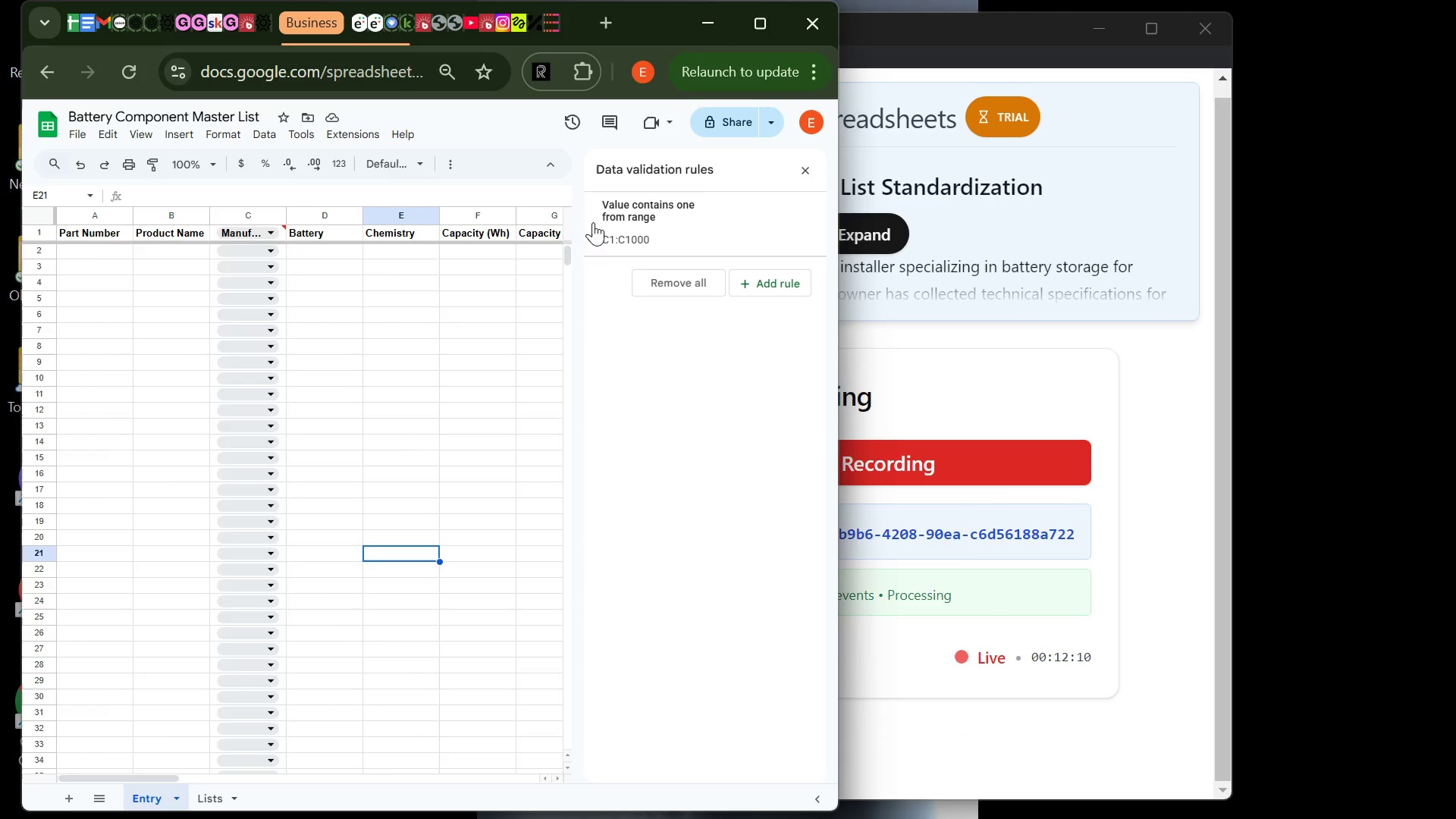 
left_click_drag(start_coordinate=[654, 1], to_coordinate=[678, 100])
 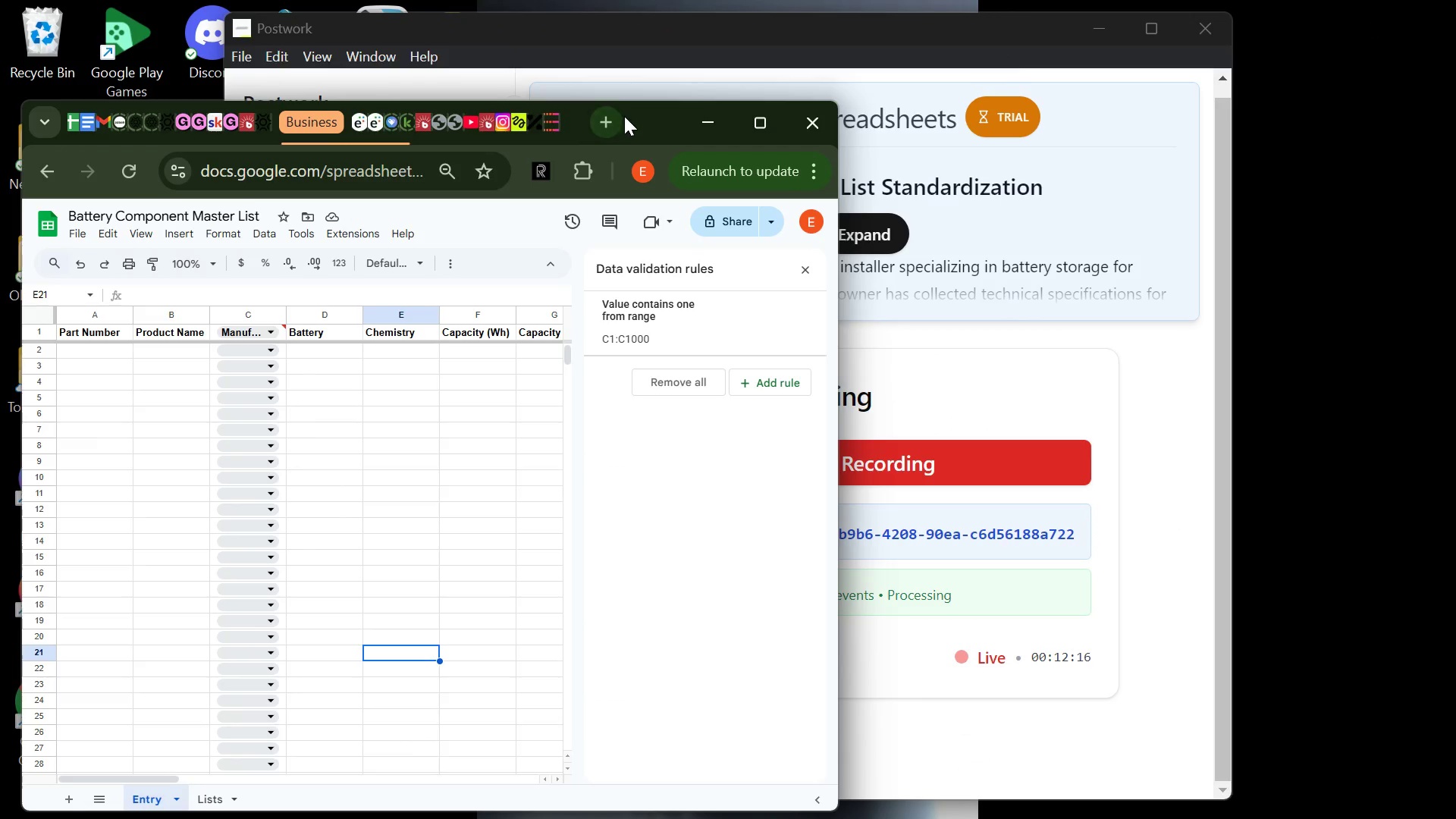 
left_click_drag(start_coordinate=[632, 122], to_coordinate=[631, 14])
 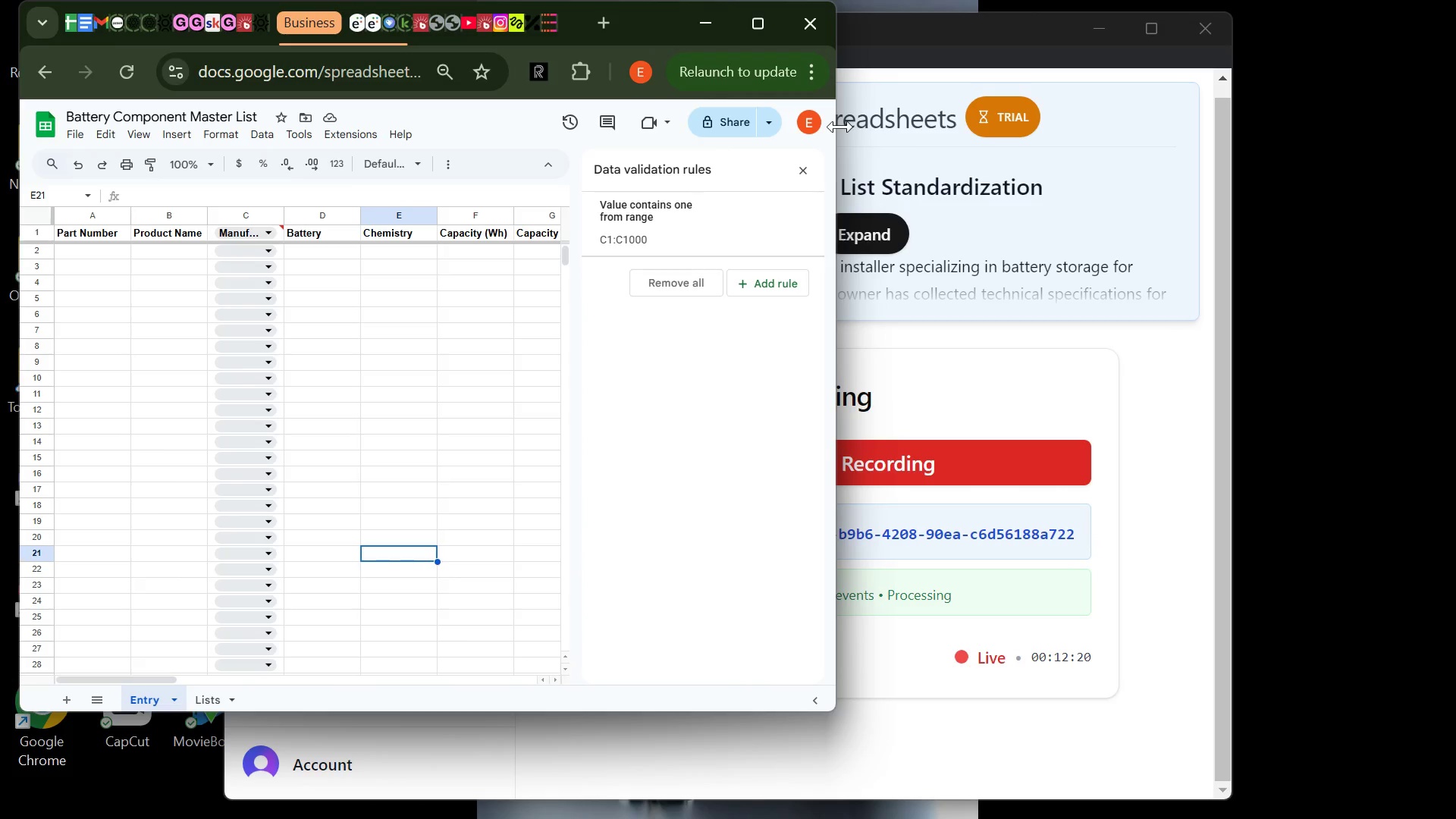 
left_click_drag(start_coordinate=[843, 127], to_coordinate=[1441, 190])
 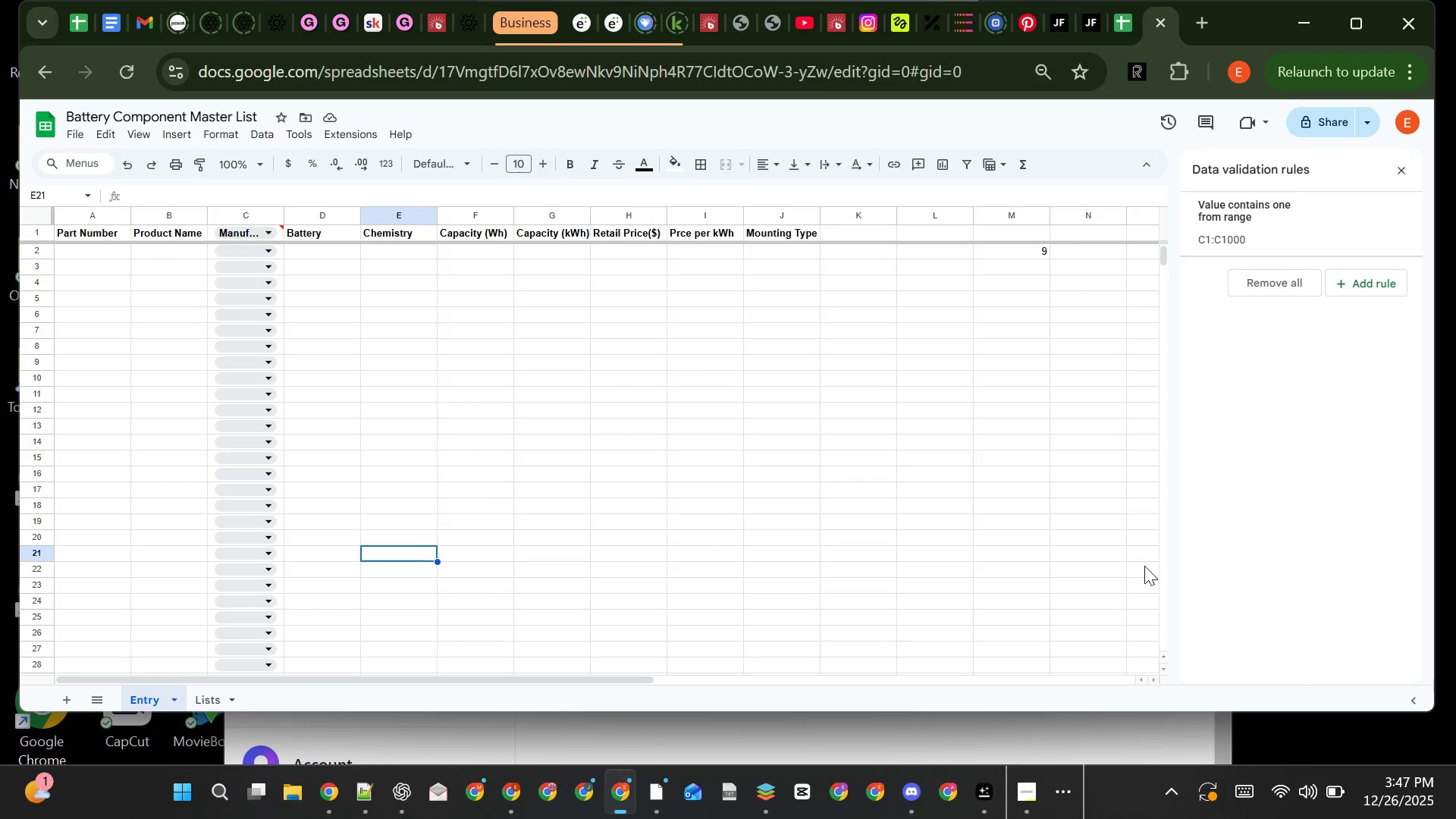 
left_click([1086, 740])
 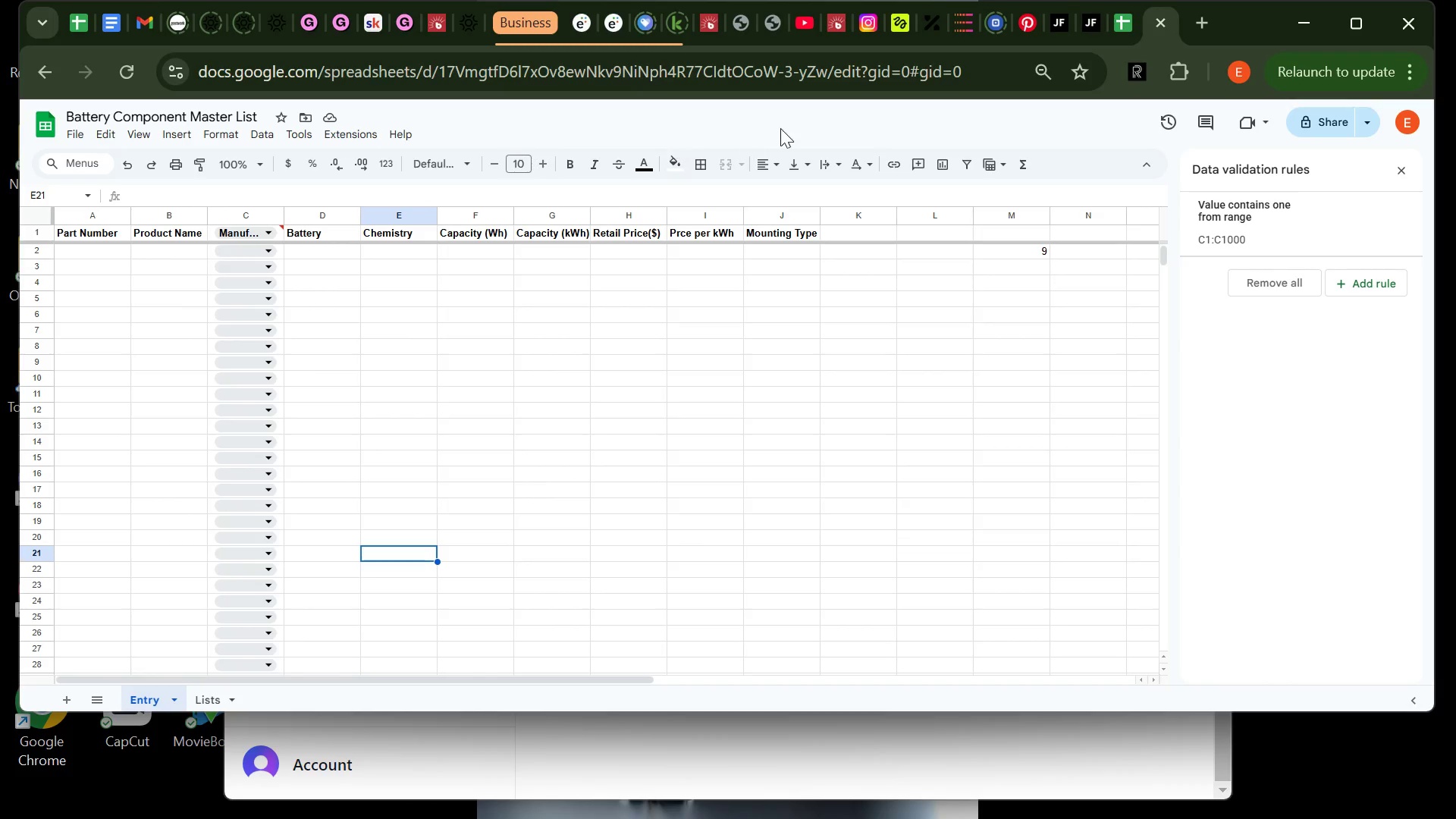 
wait(5.14)
 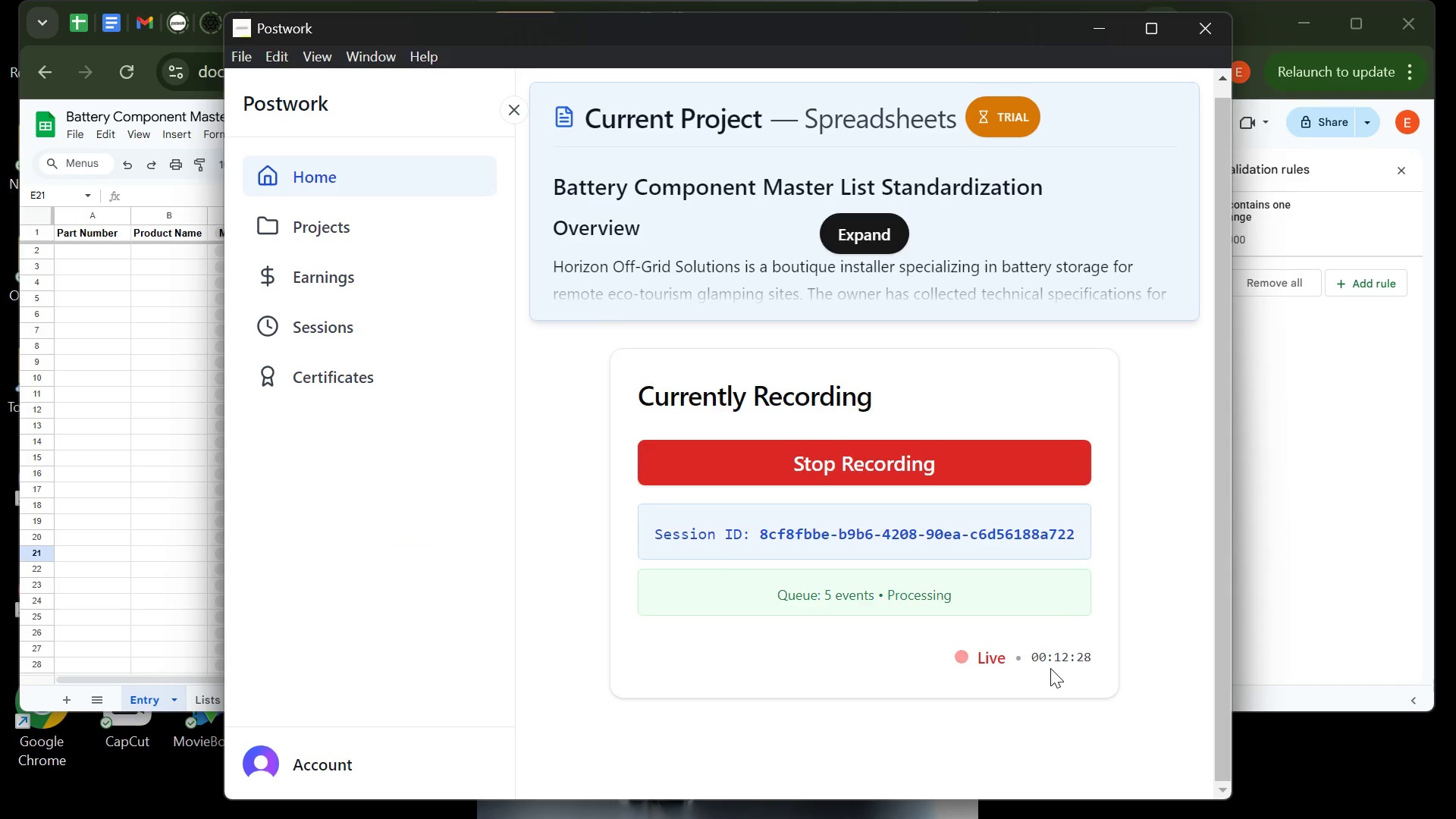 
scroll: coordinate [447, 429], scroll_direction: up, amount: 19.0
 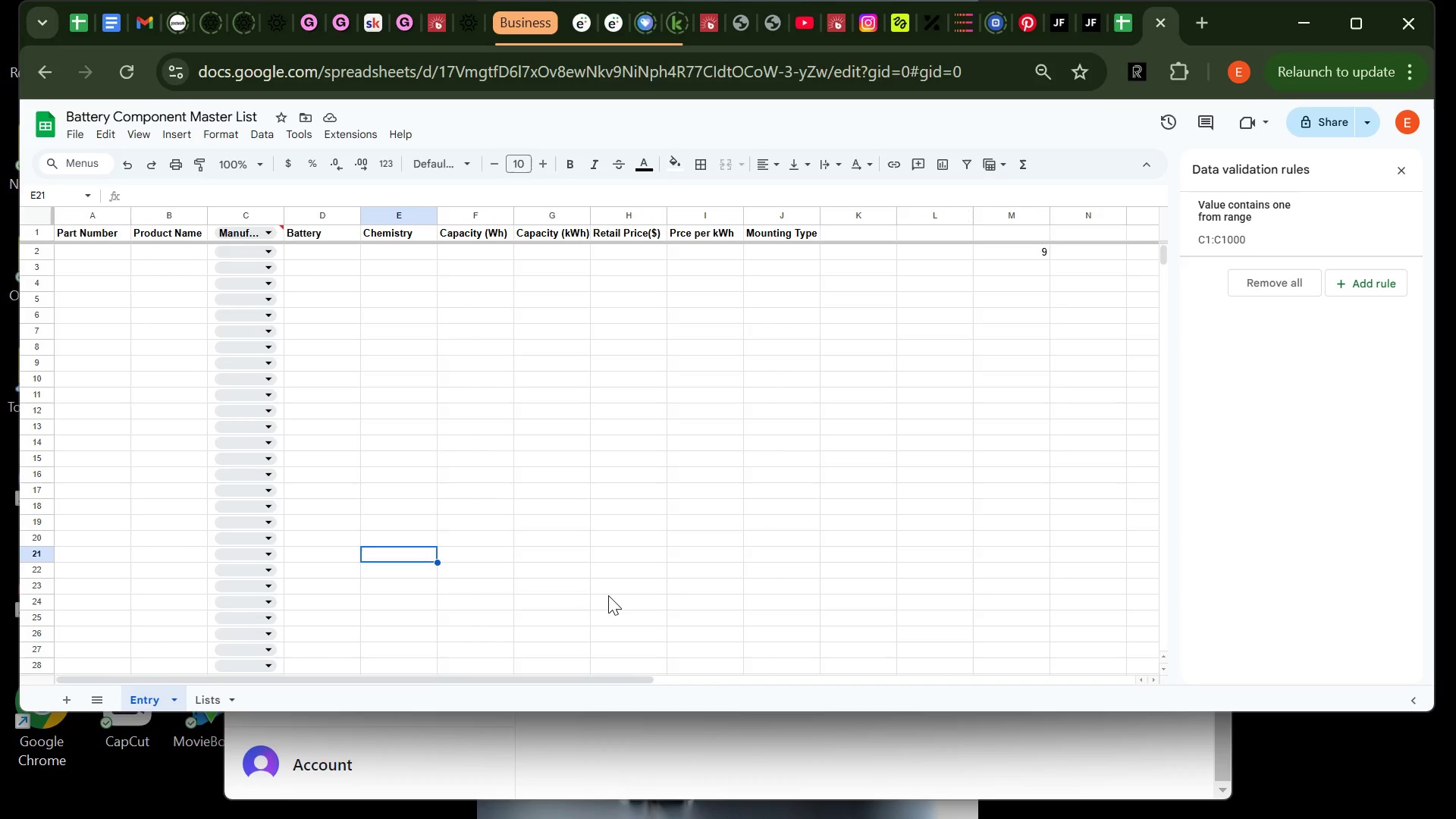 
wait(25.98)
 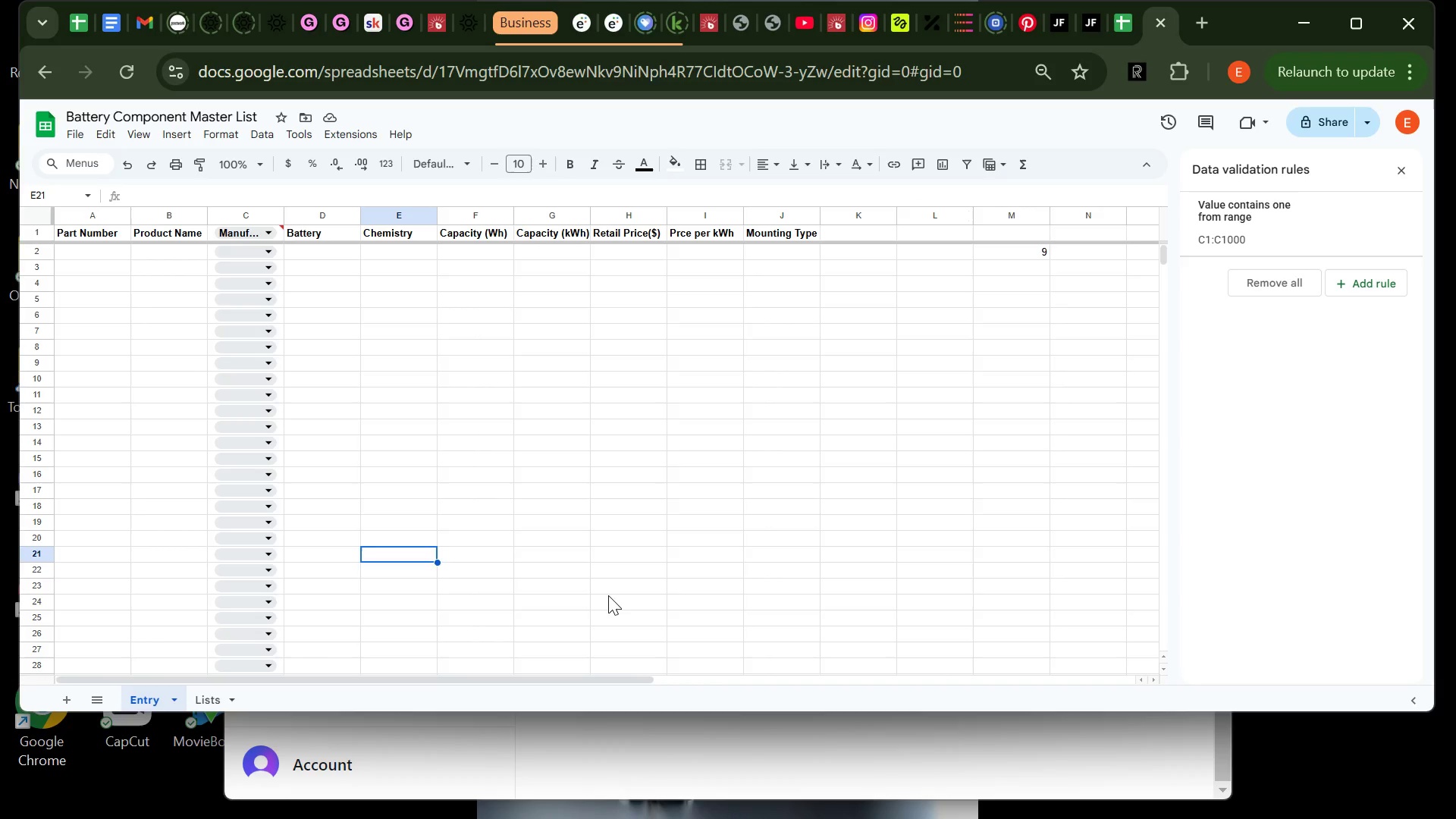 
left_click([364, 799])
 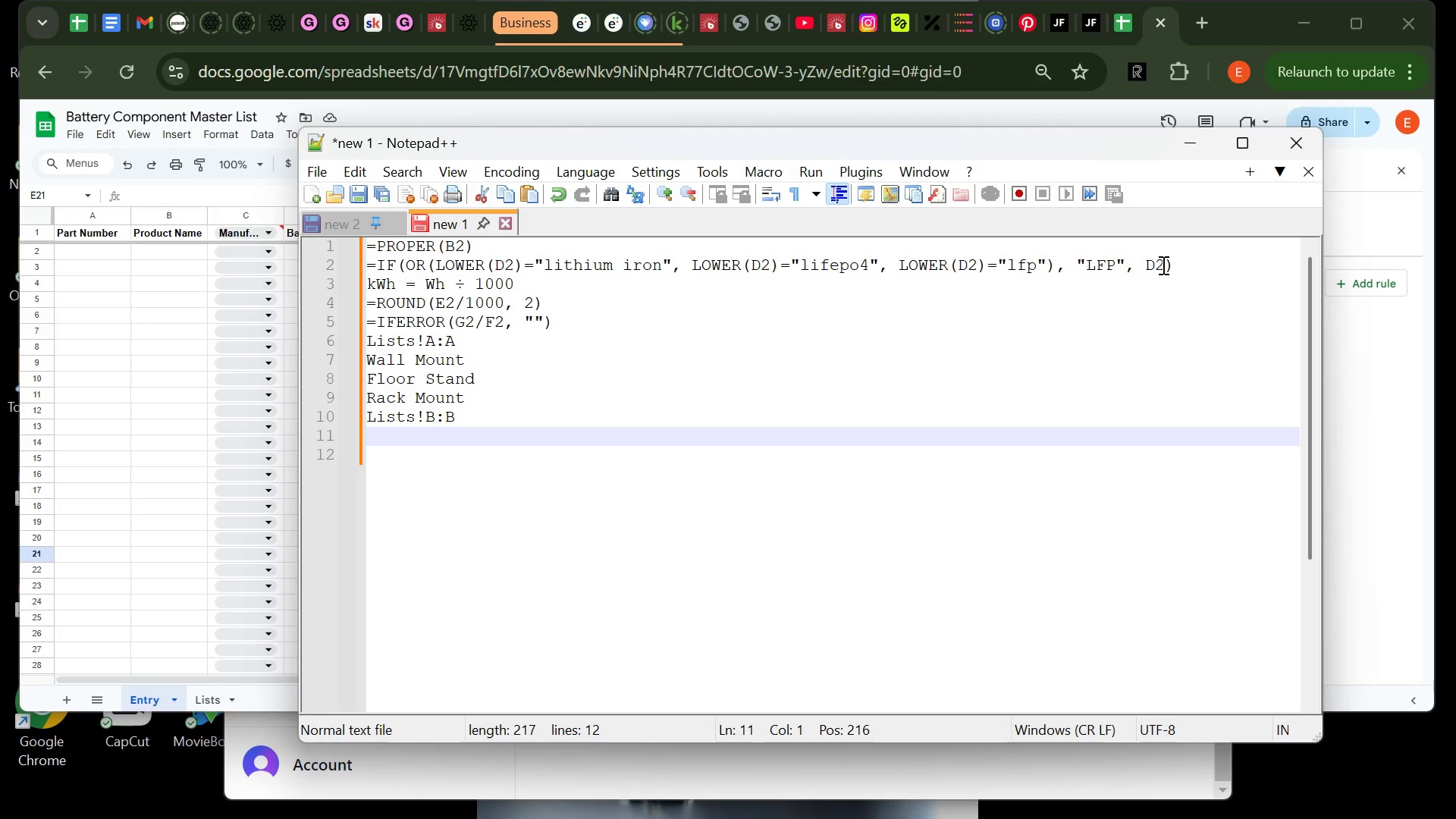 
double_click([1178, 267])
 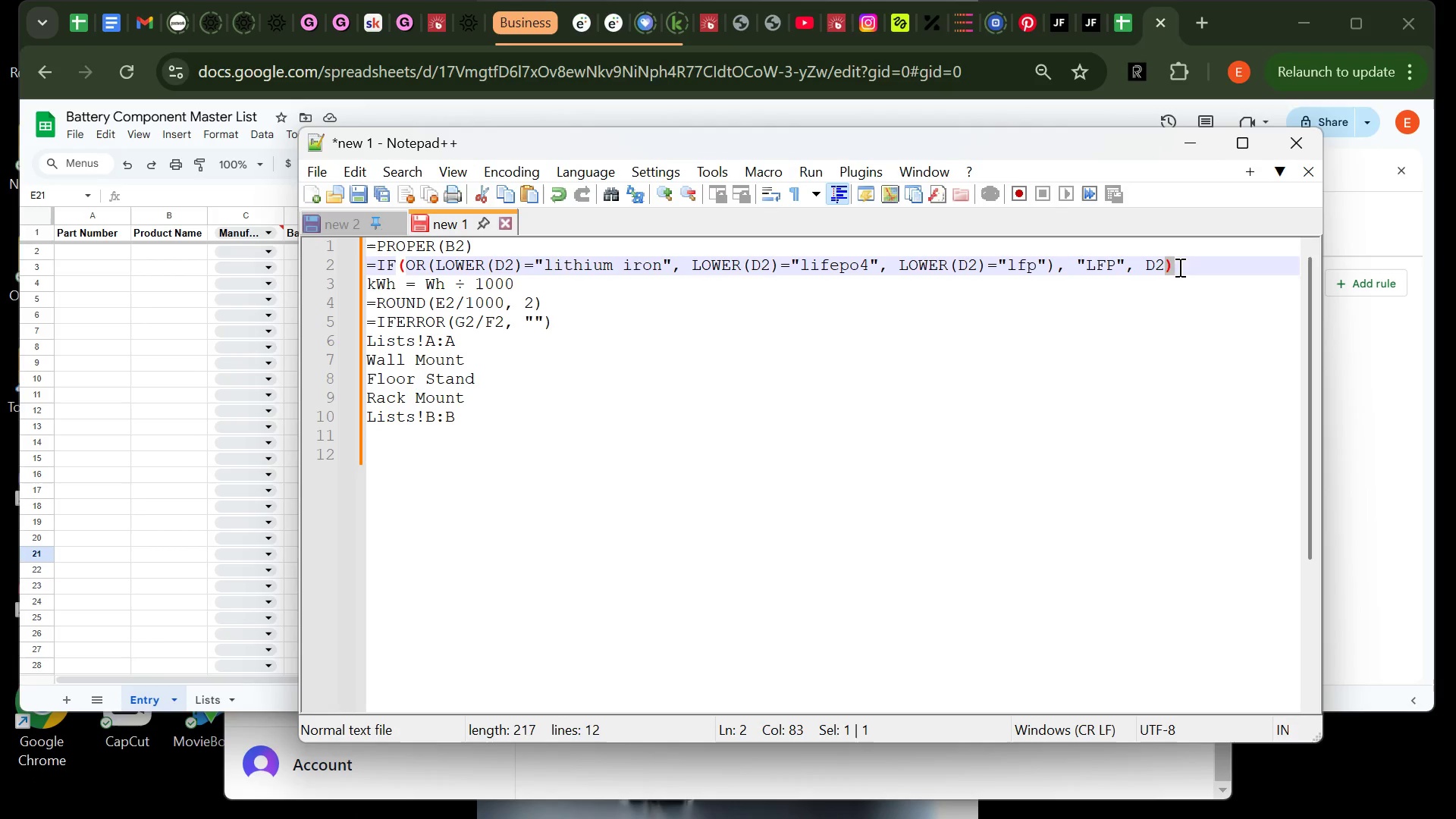 
double_click([1178, 267])
 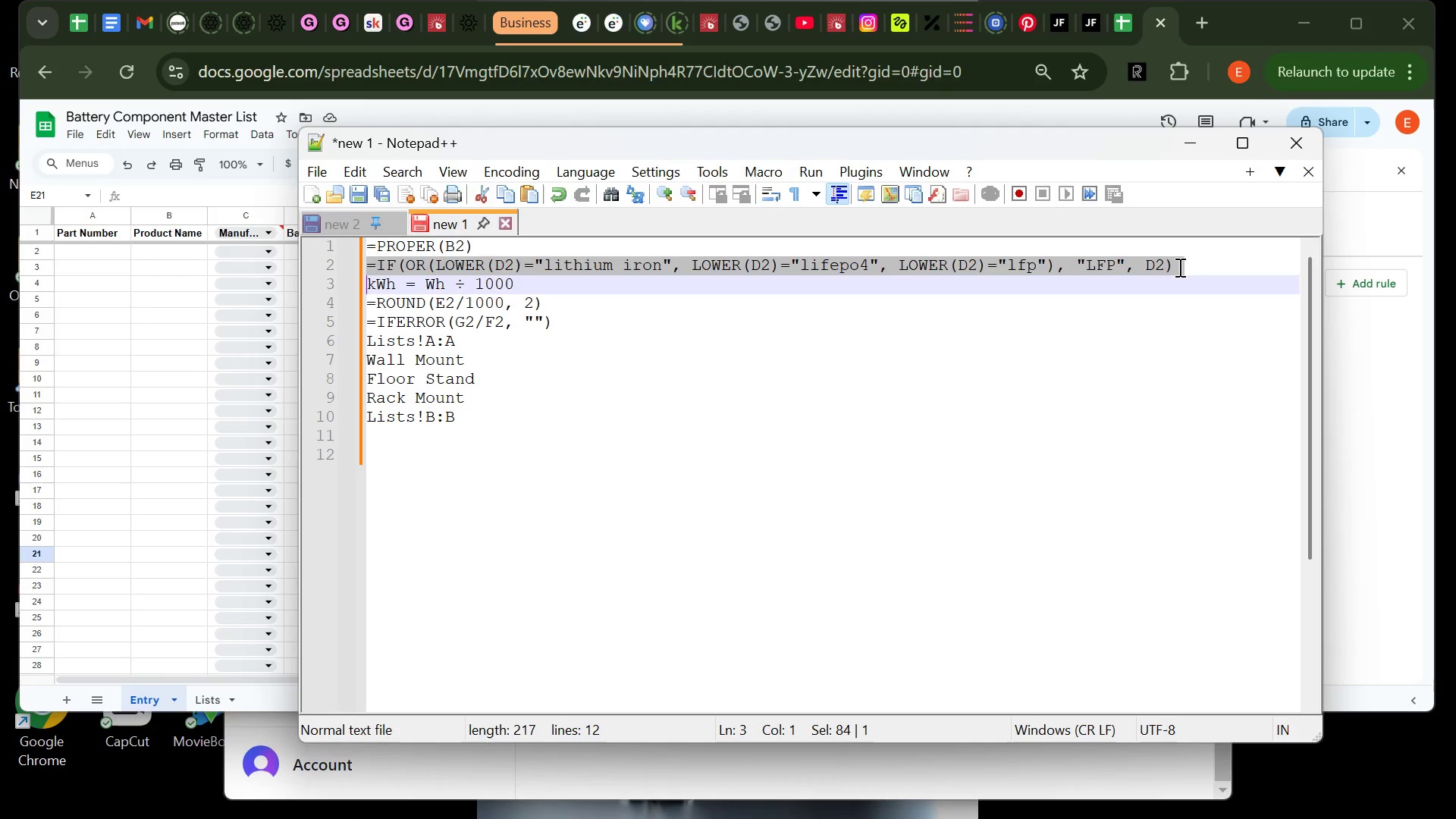 
triple_click([1178, 267])
 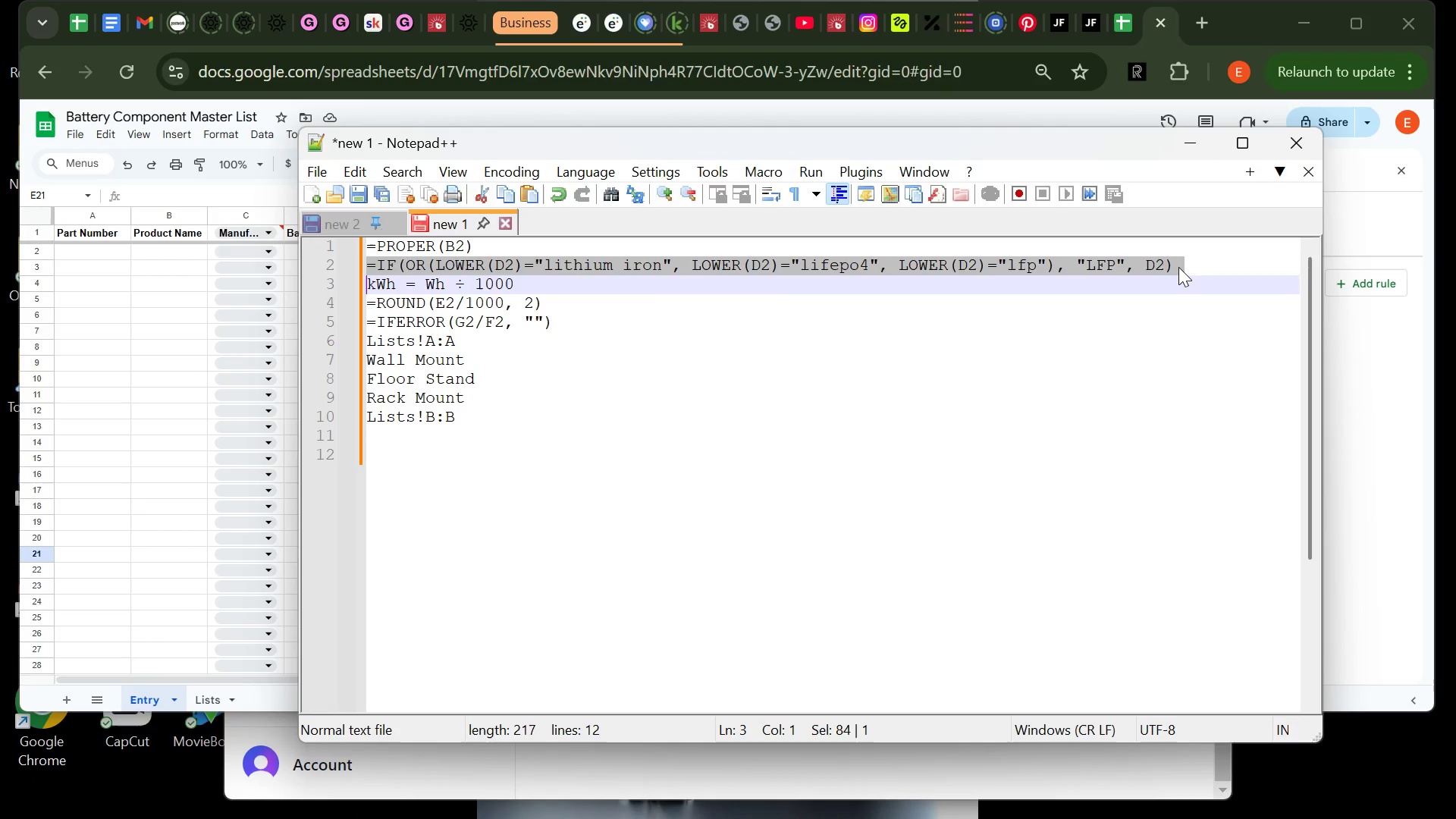 
triple_click([1178, 267])
 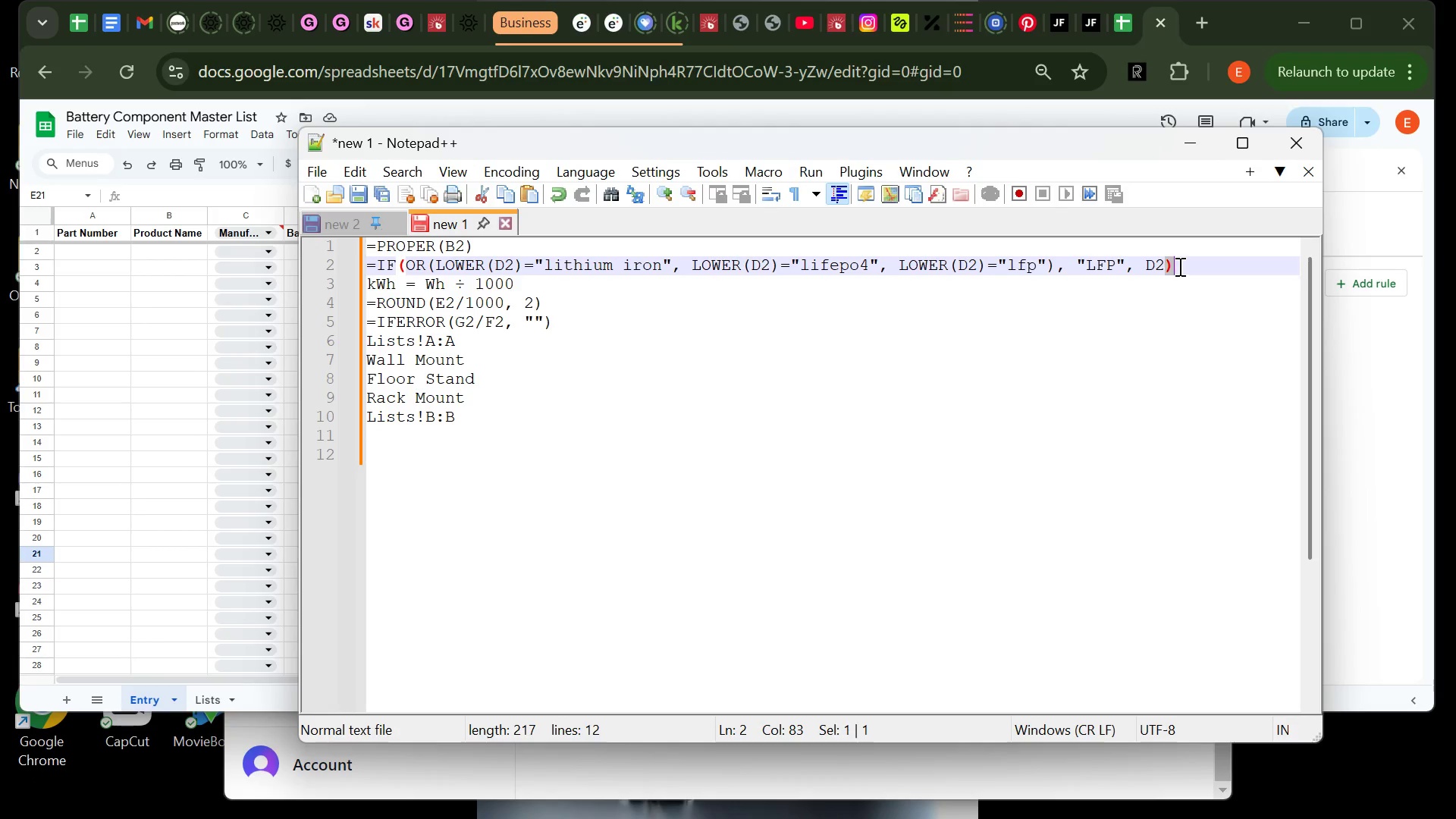 
triple_click([1178, 266])
 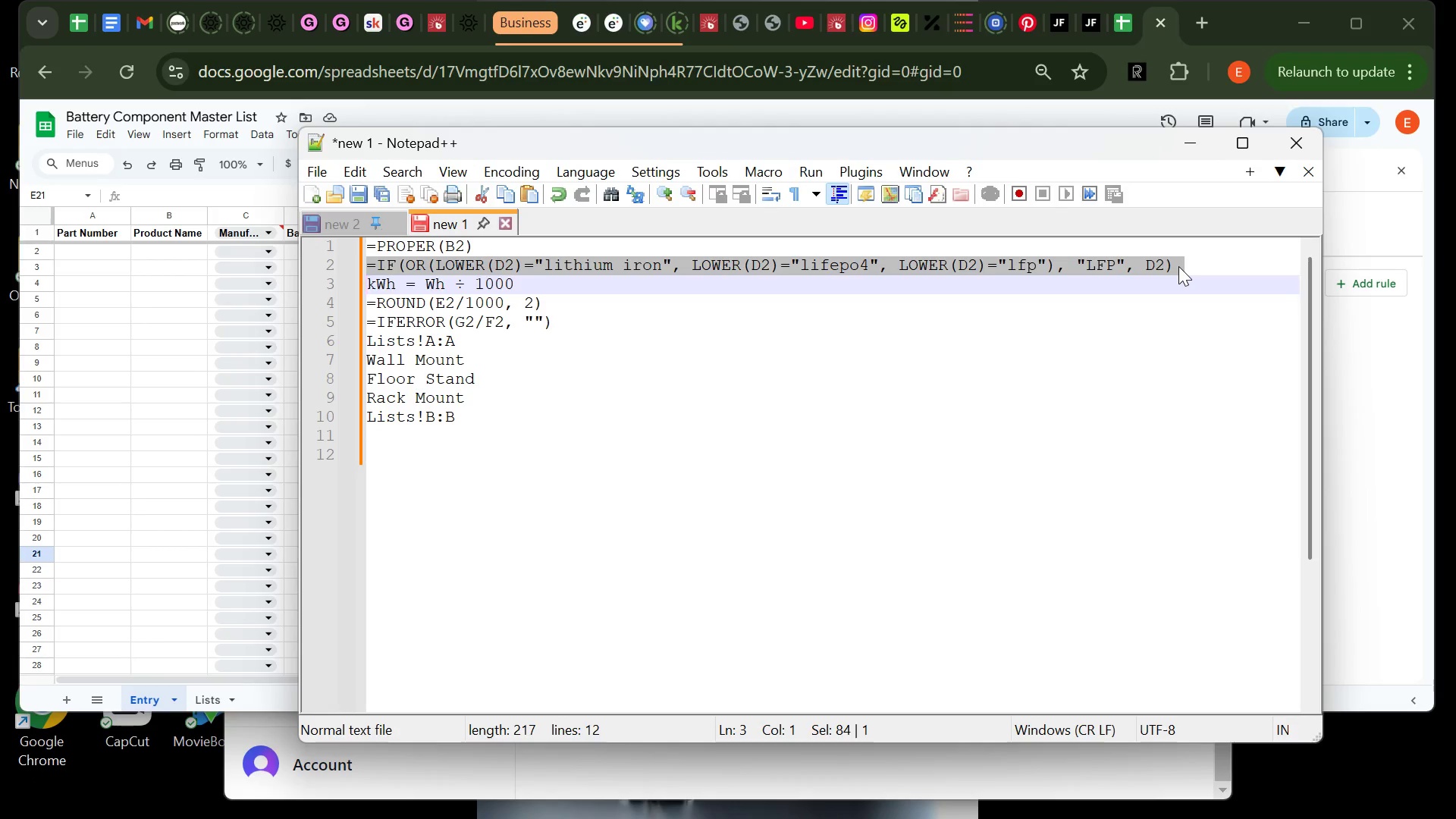 
key(Control+C)
 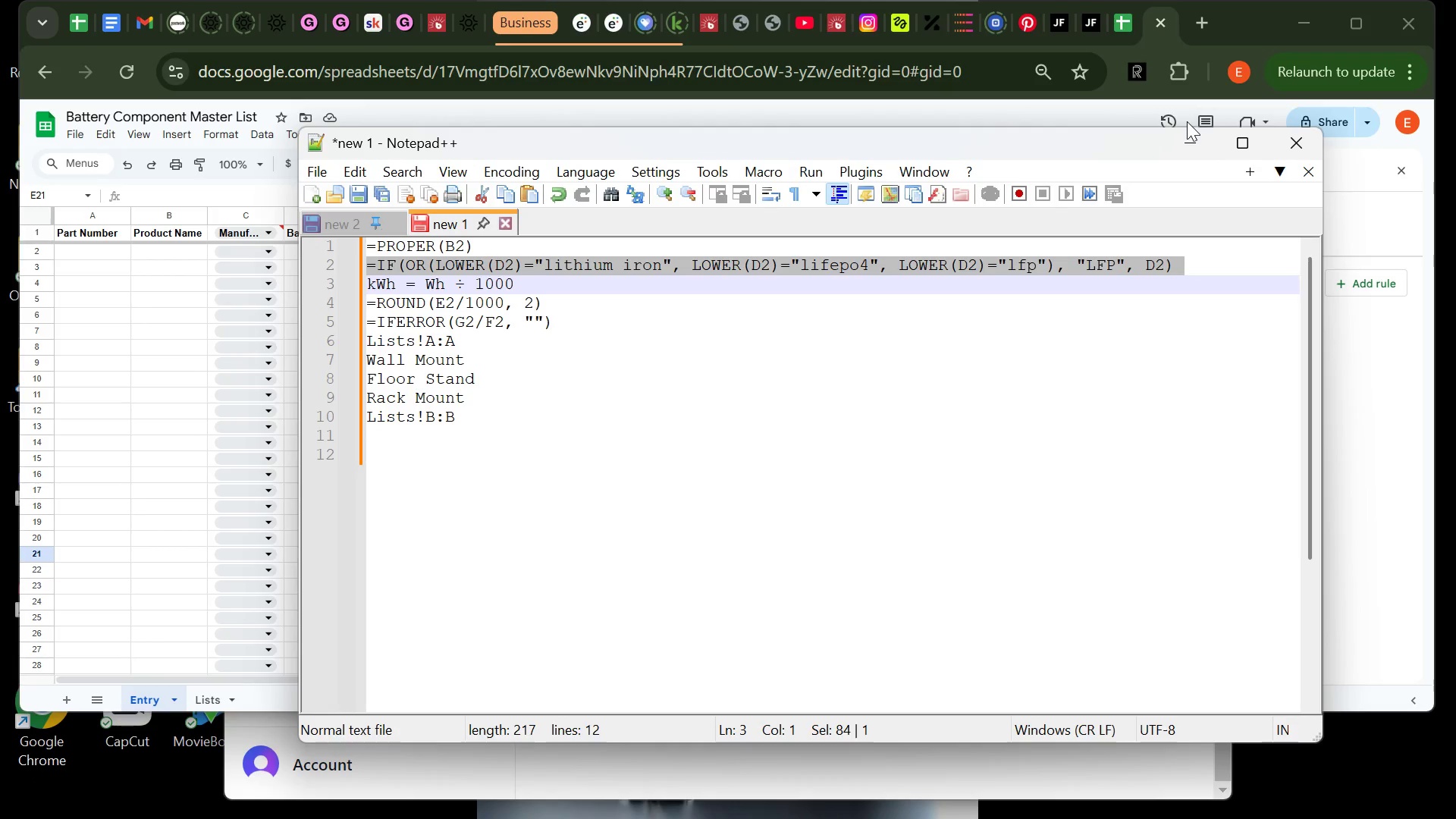 
left_click([1194, 140])
 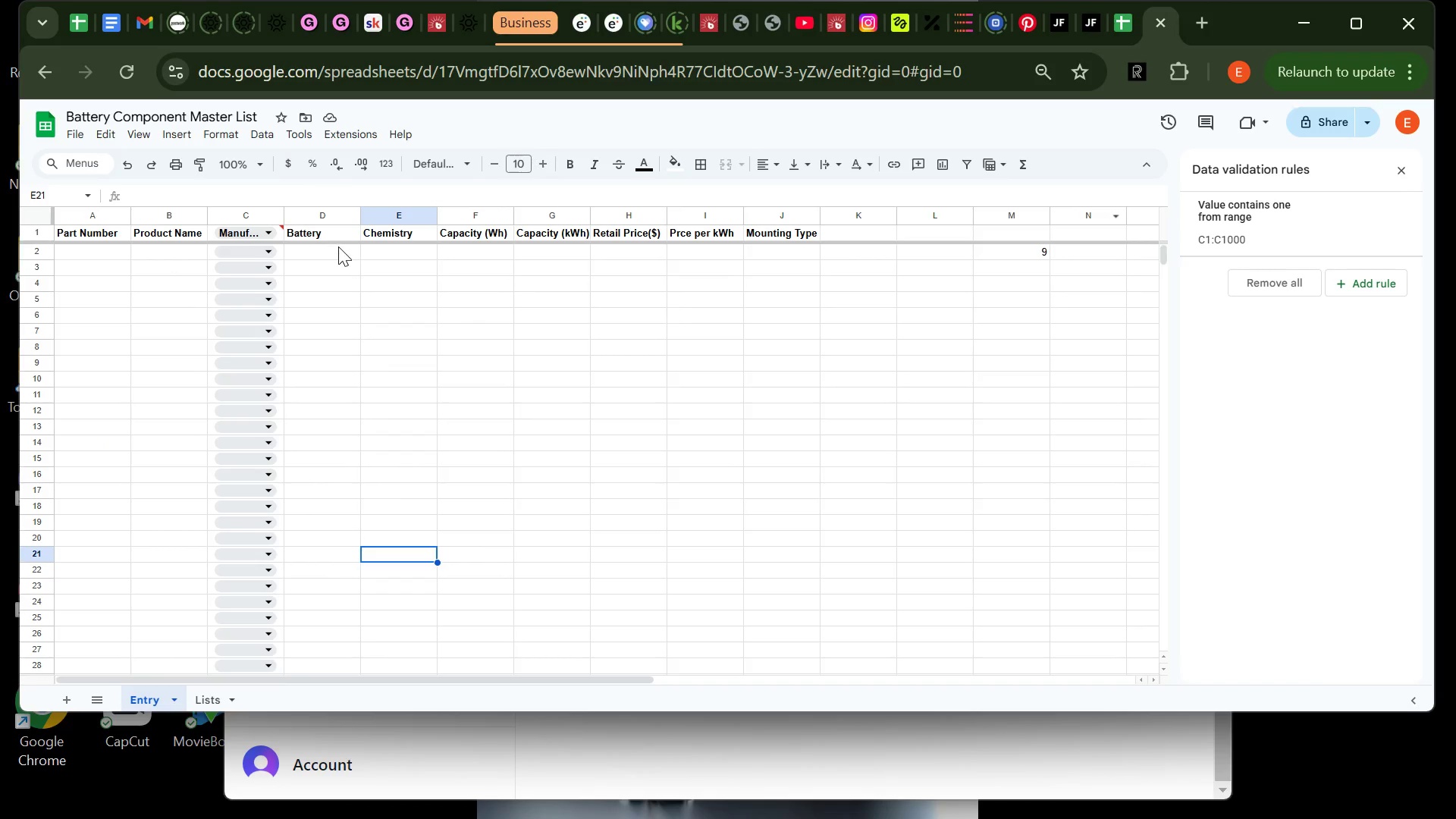 
left_click([337, 246])
 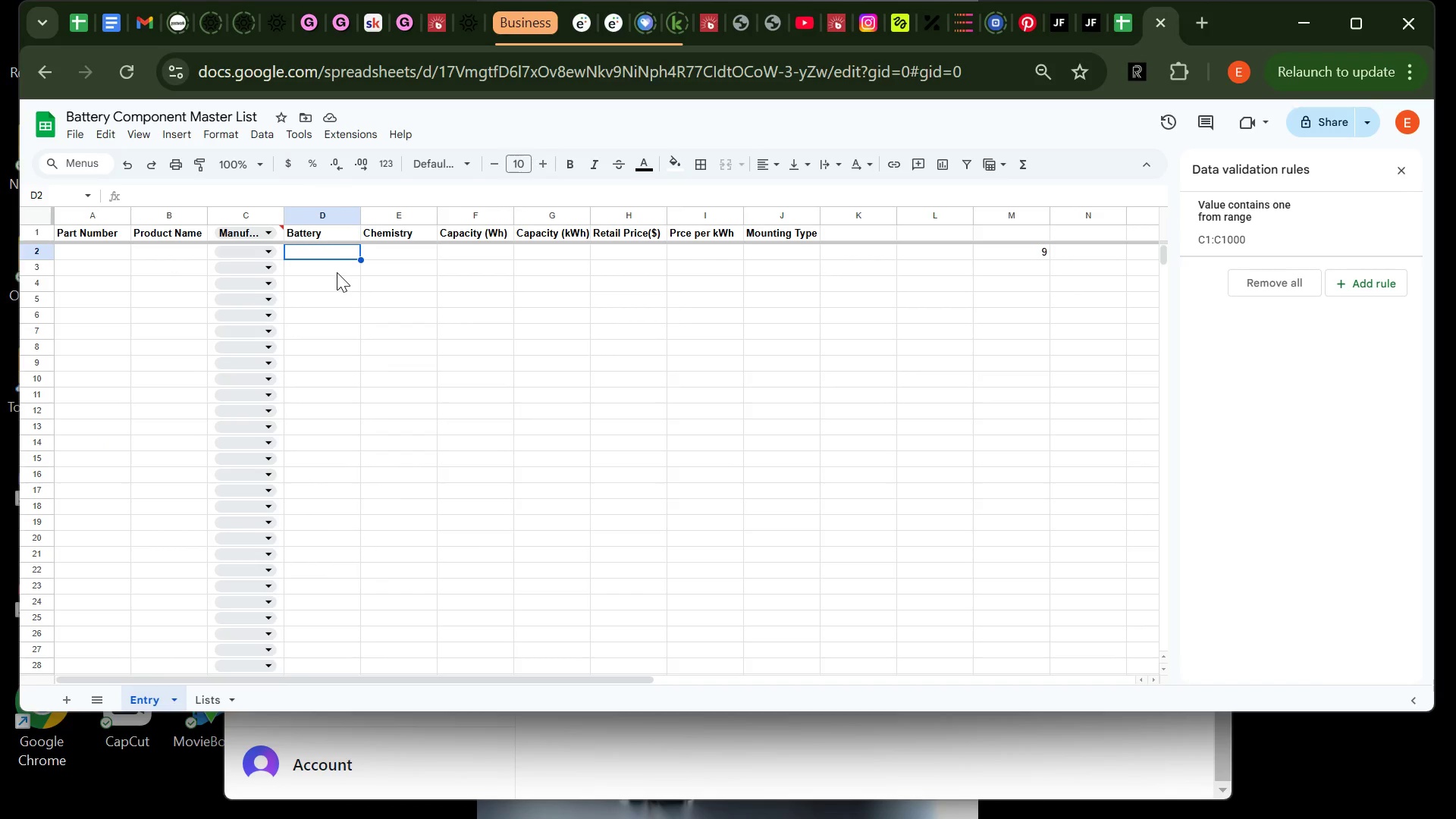 
scroll: coordinate [337, 272], scroll_direction: up, amount: 4.0
 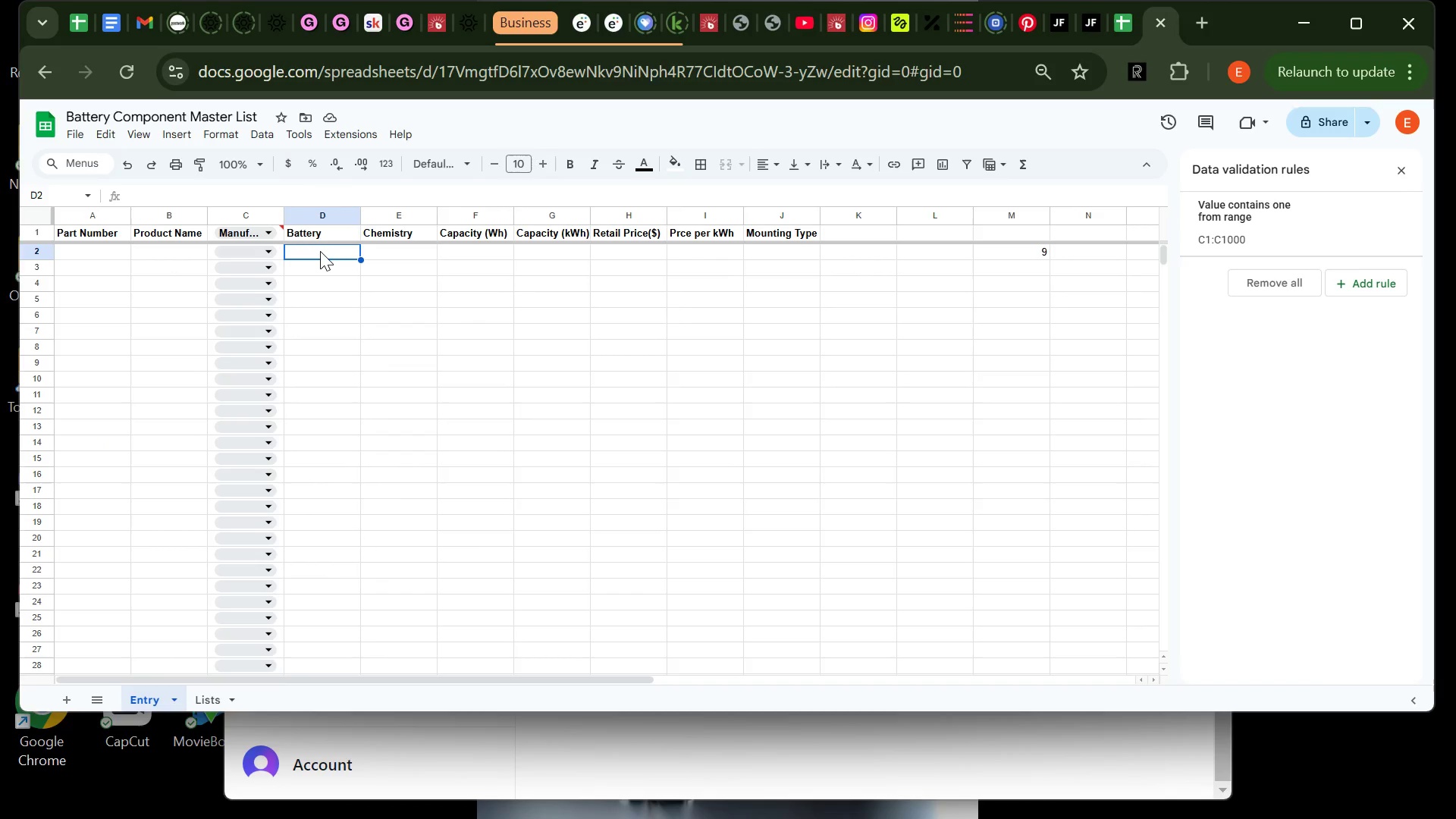 
key(Control+V)
 